 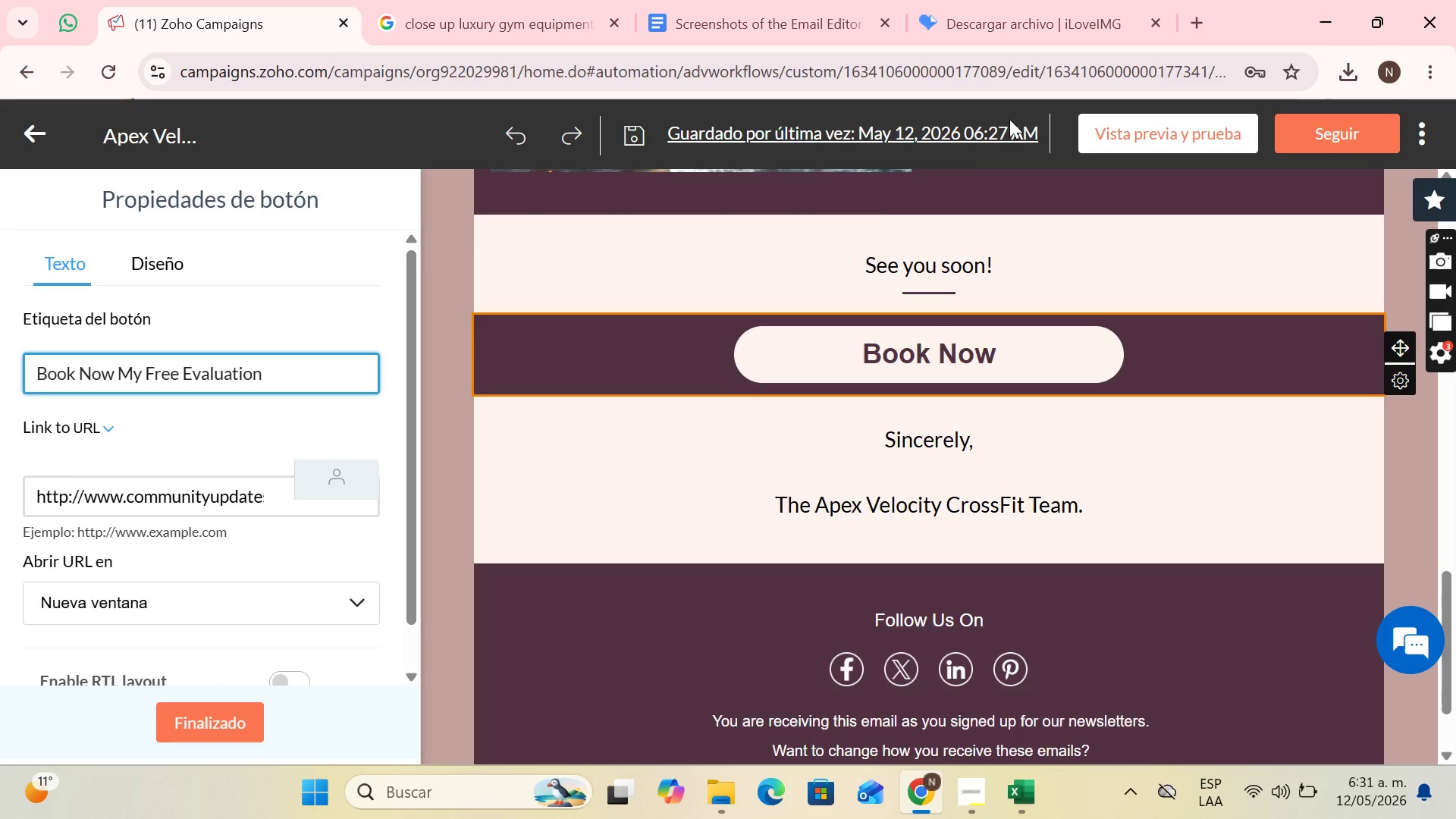 
left_click_drag(start_coordinate=[127, 499], to_coordinate=[228, 503])
 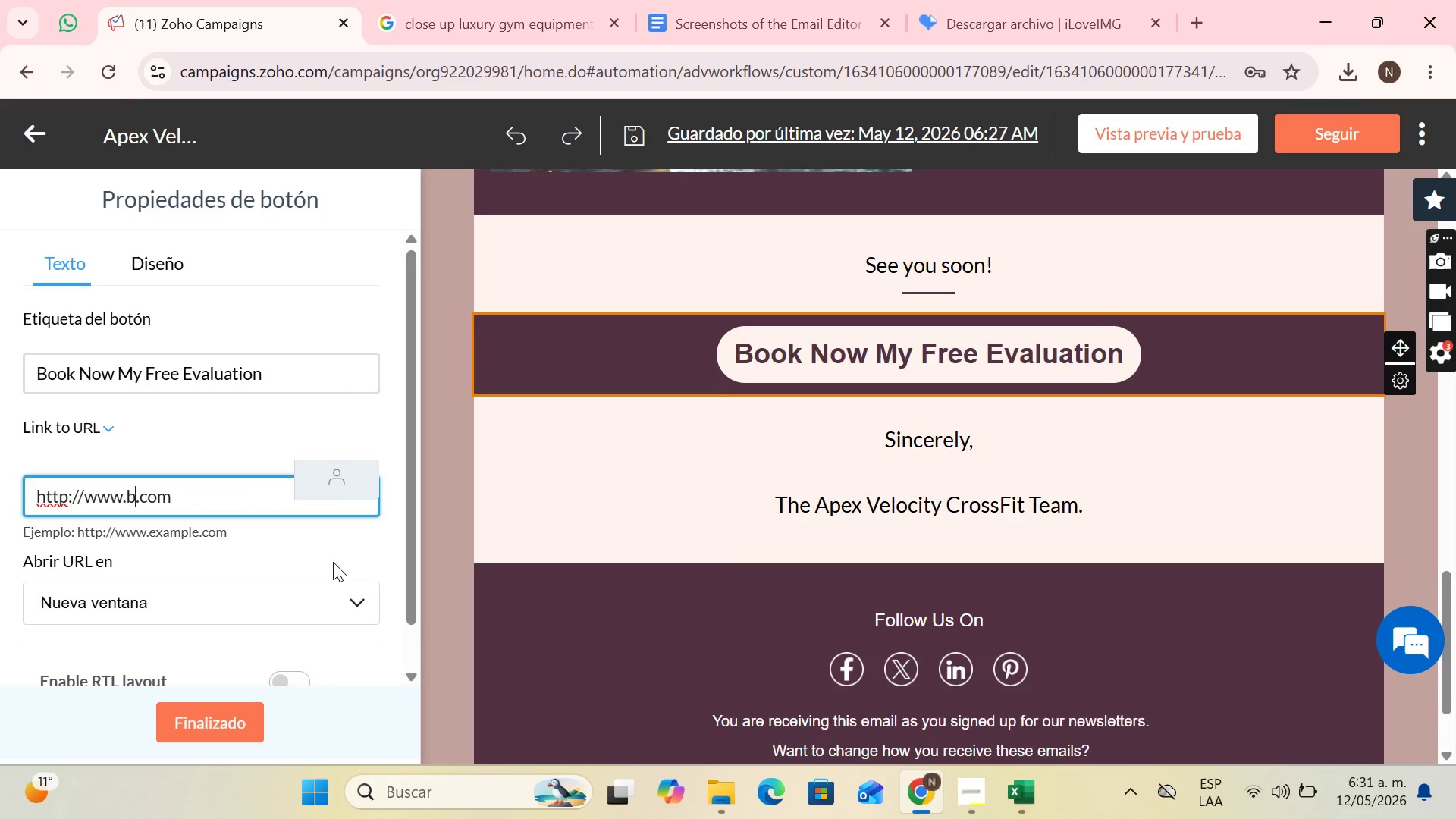 
type(booknow)
 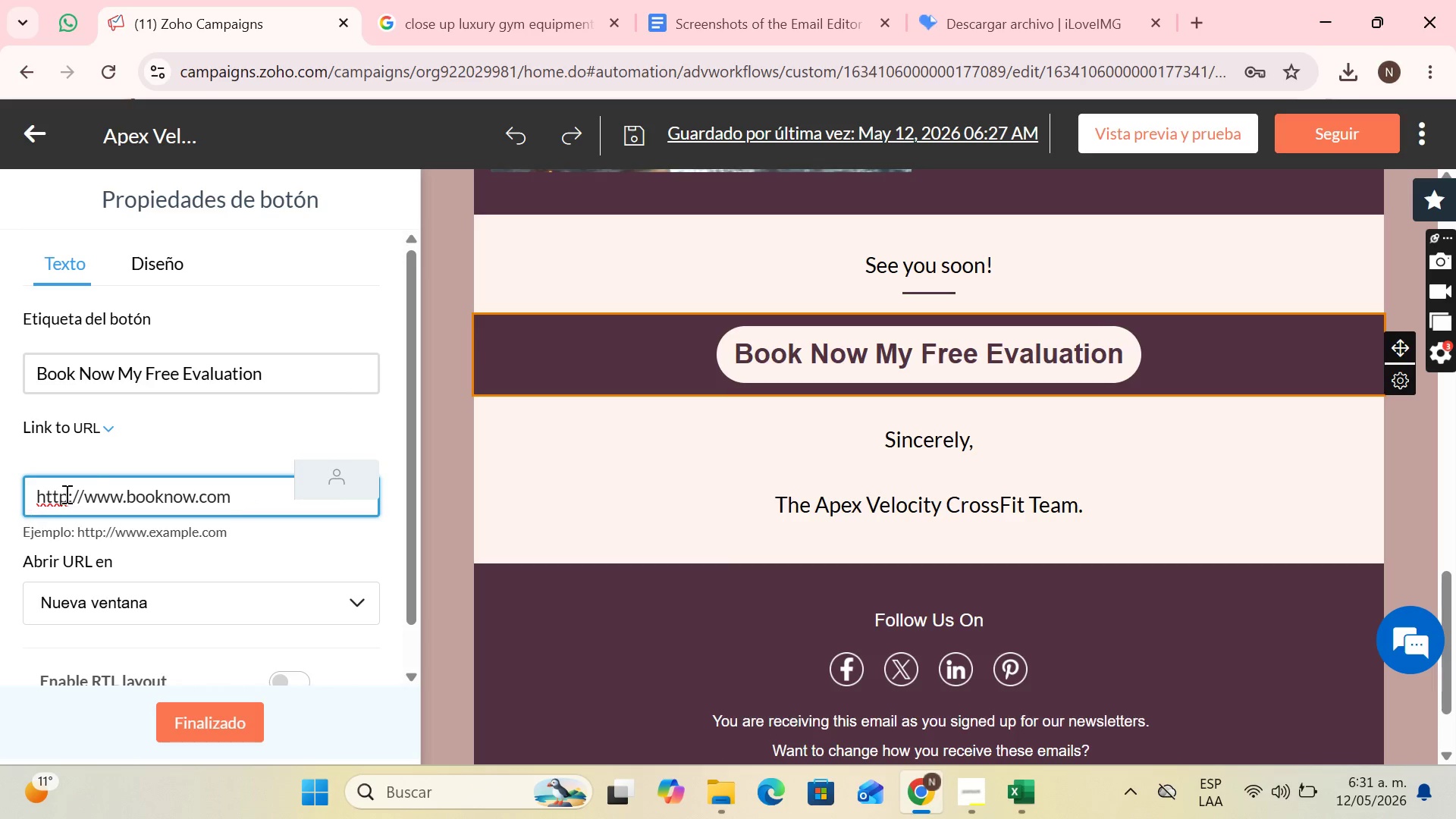 
scroll: coordinate [89, 457], scroll_direction: down, amount: 5.0
 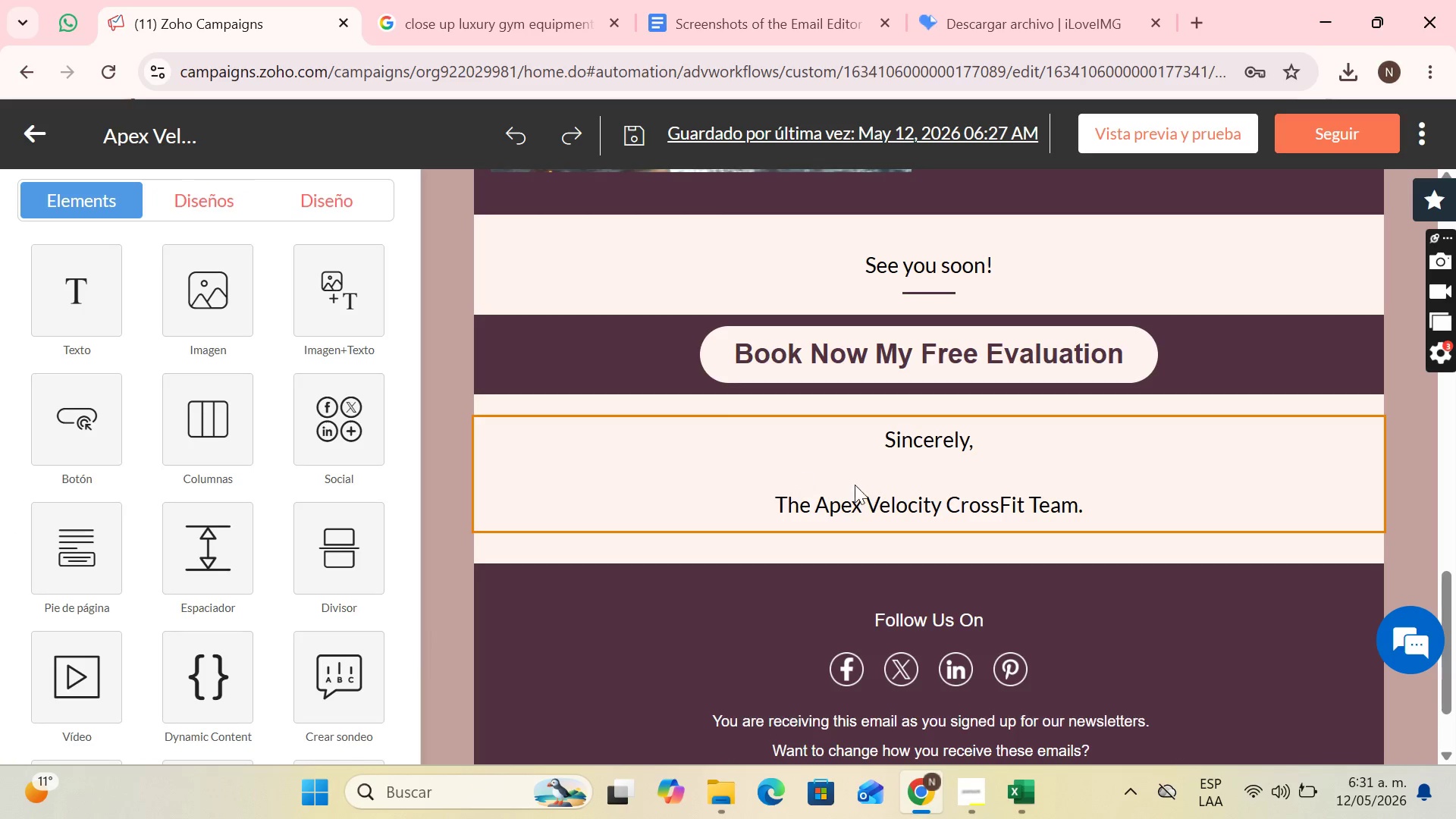 
scroll: coordinate [1007, 494], scroll_direction: up, amount: 17.0
 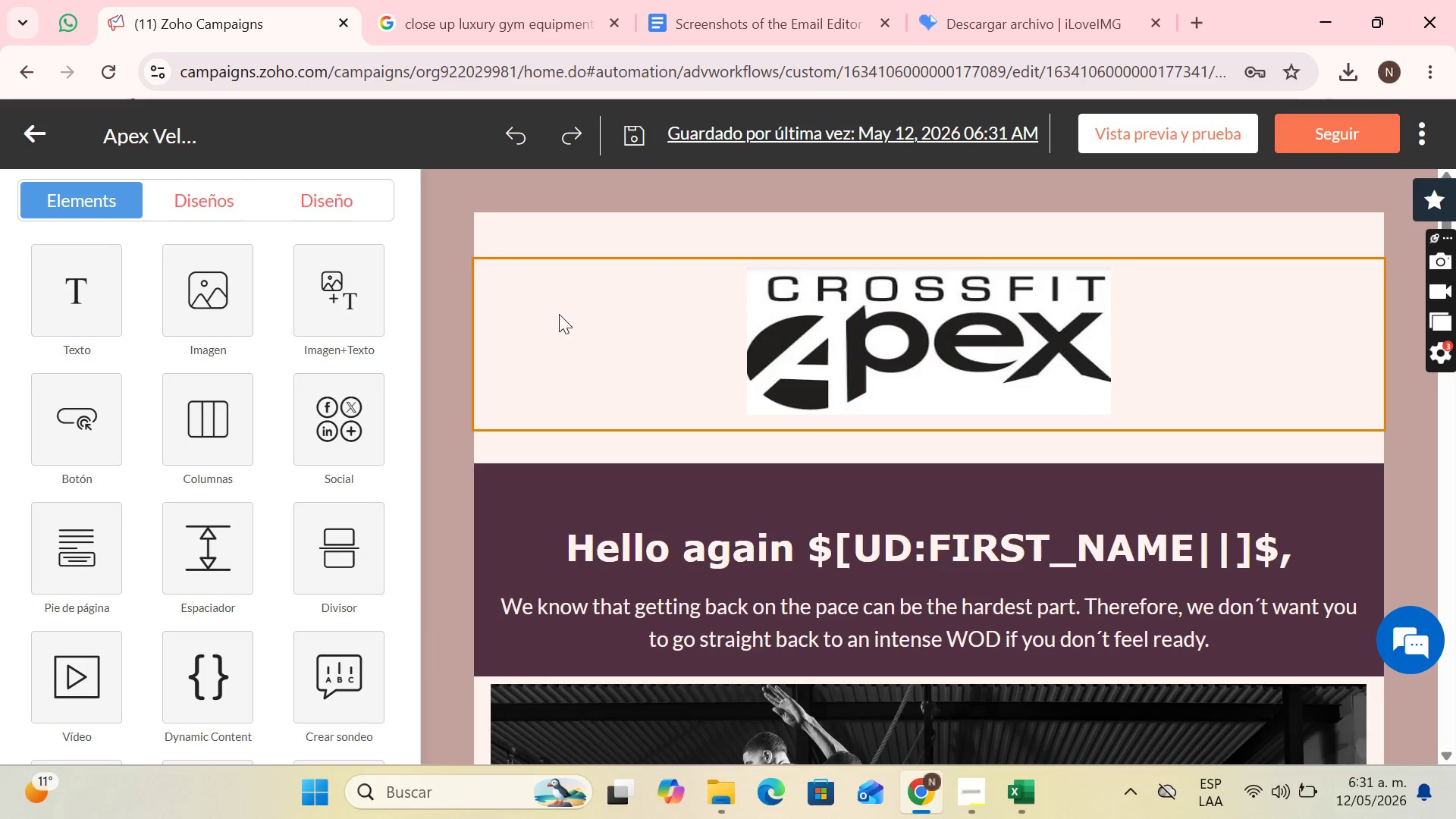 
scroll: coordinate [556, 318], scroll_direction: down, amount: 1.0
 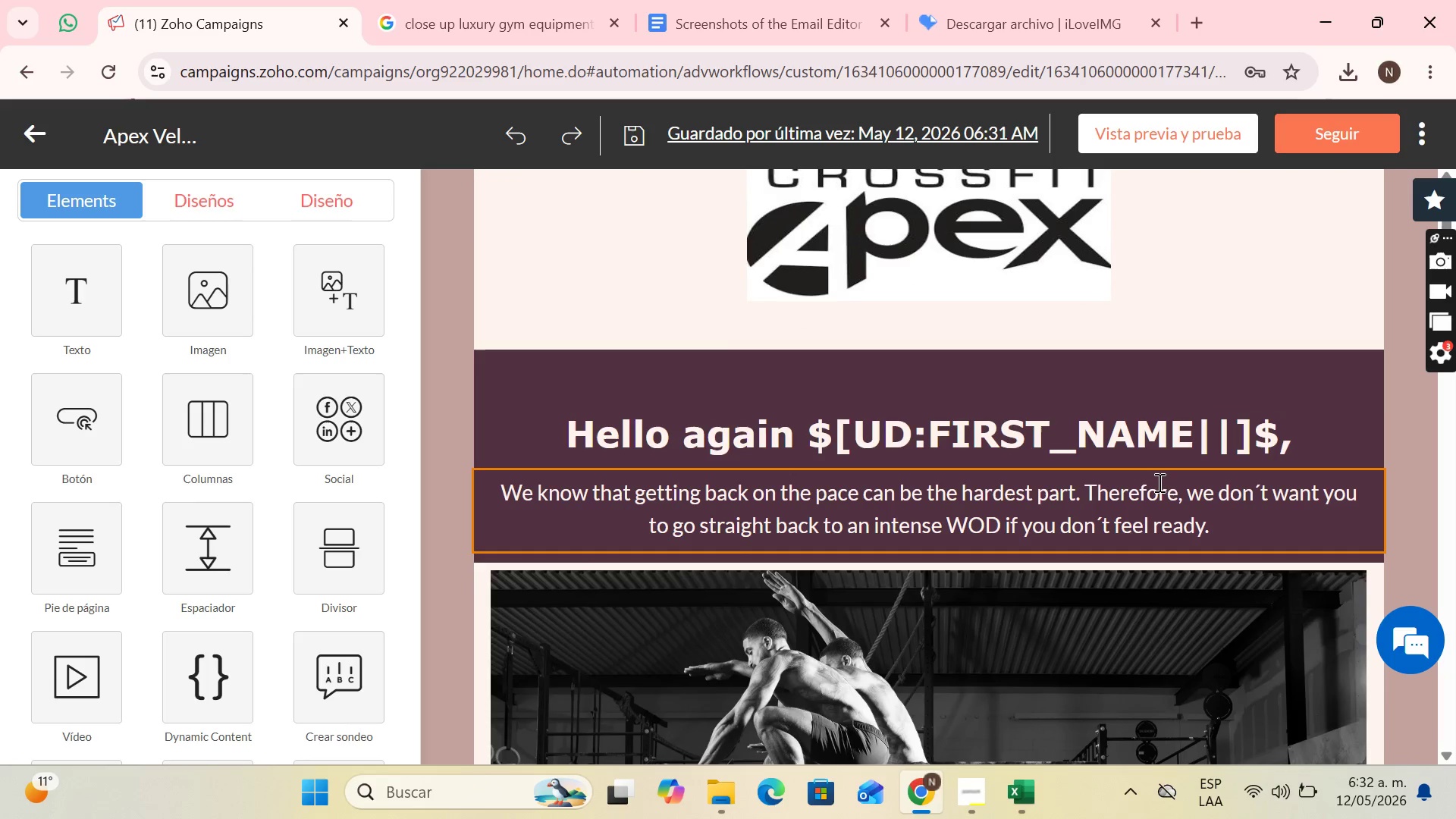 
wait(7.77)
 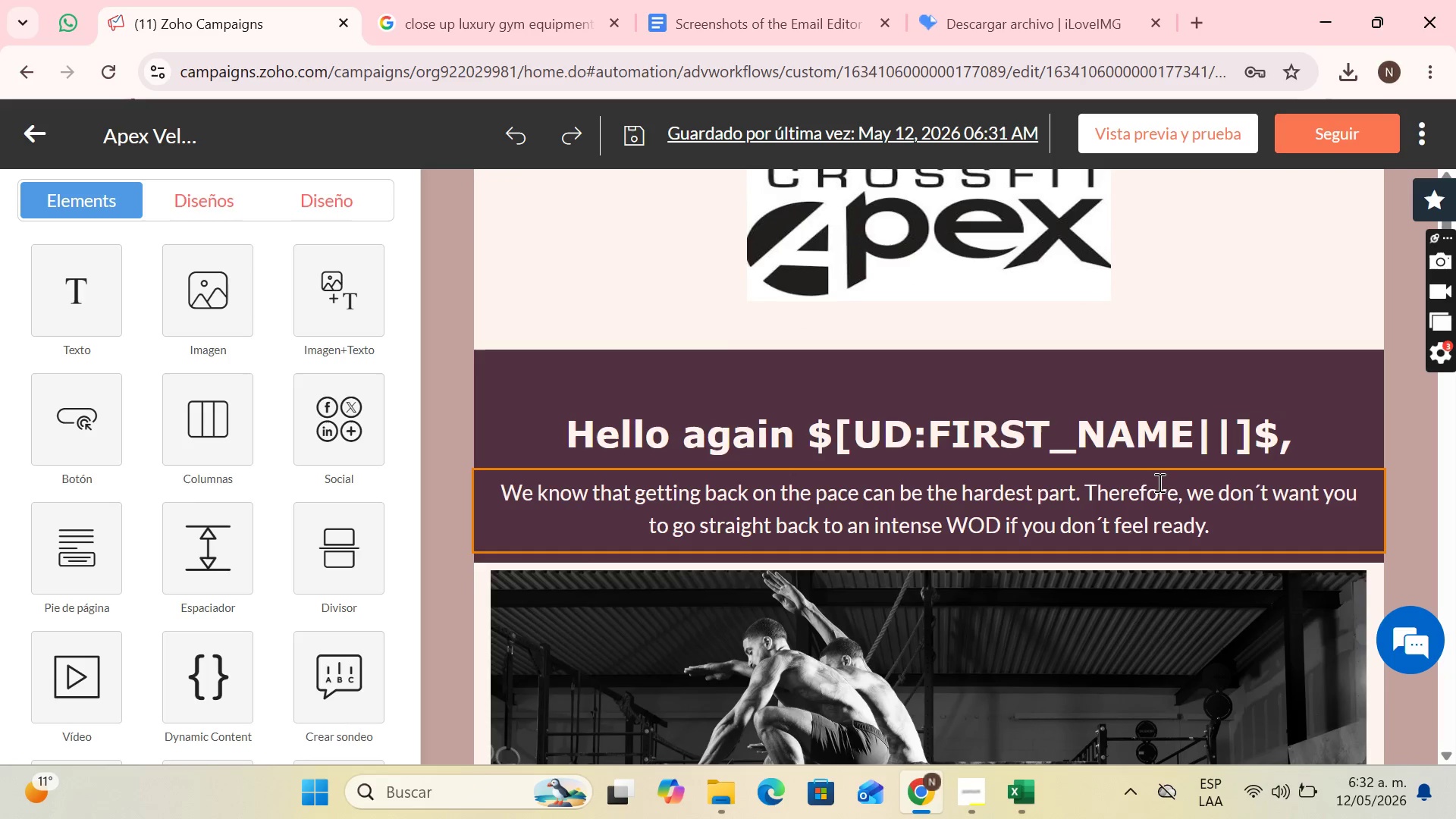 
left_click_drag(start_coordinate=[1186, 495], to_coordinate=[1241, 546])
 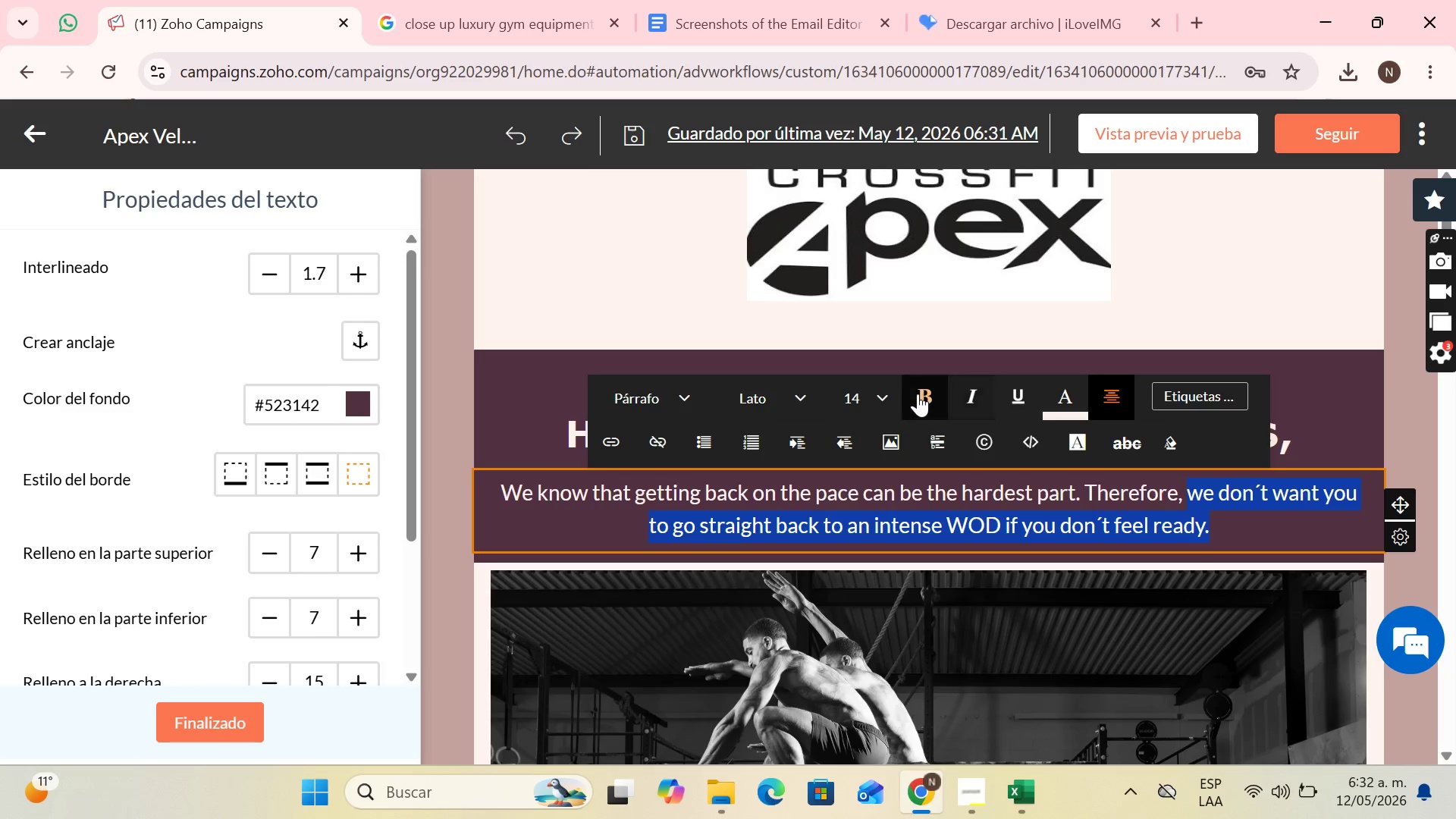 
left_click([919, 394])
 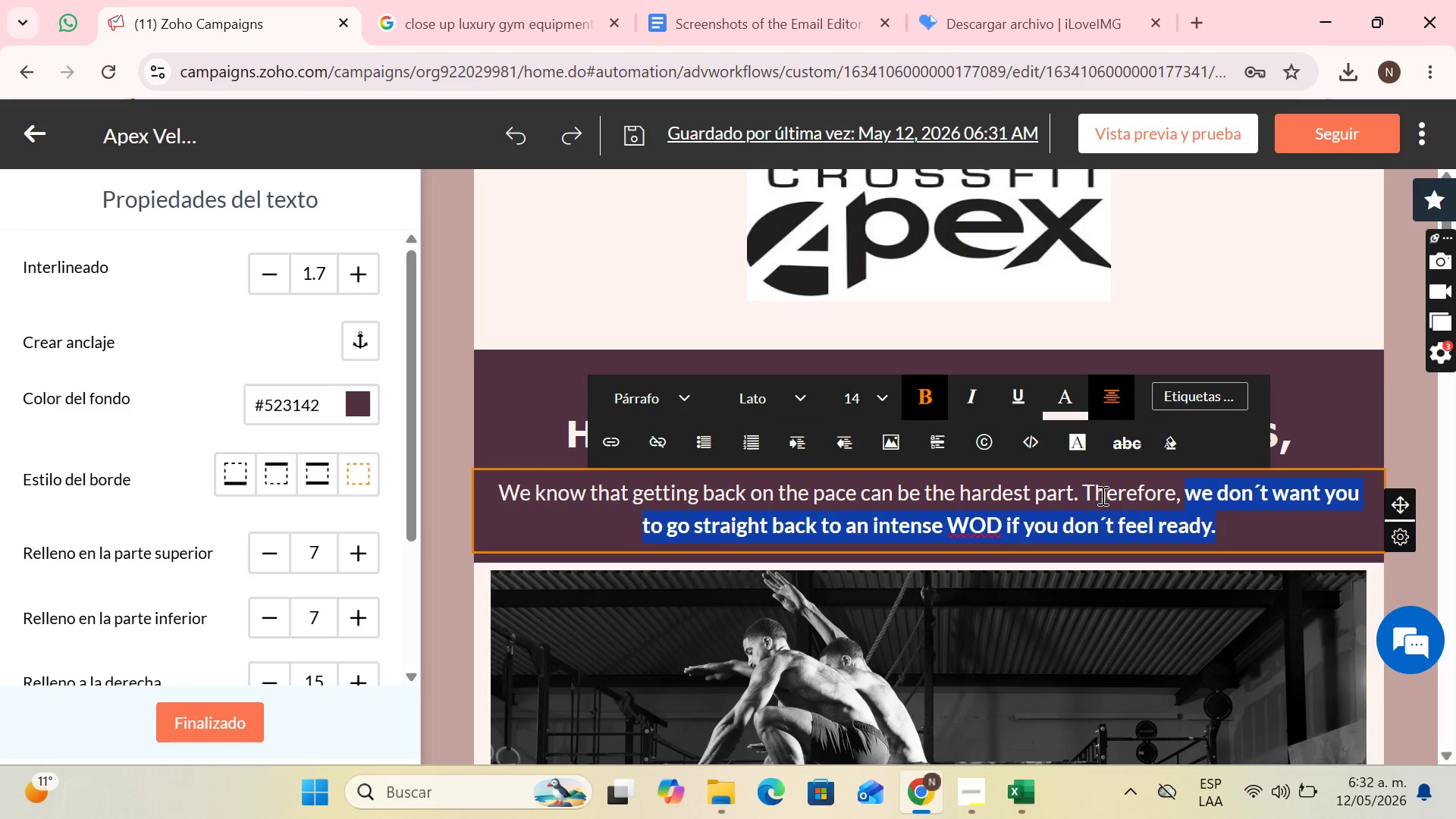 
left_click([1108, 494])
 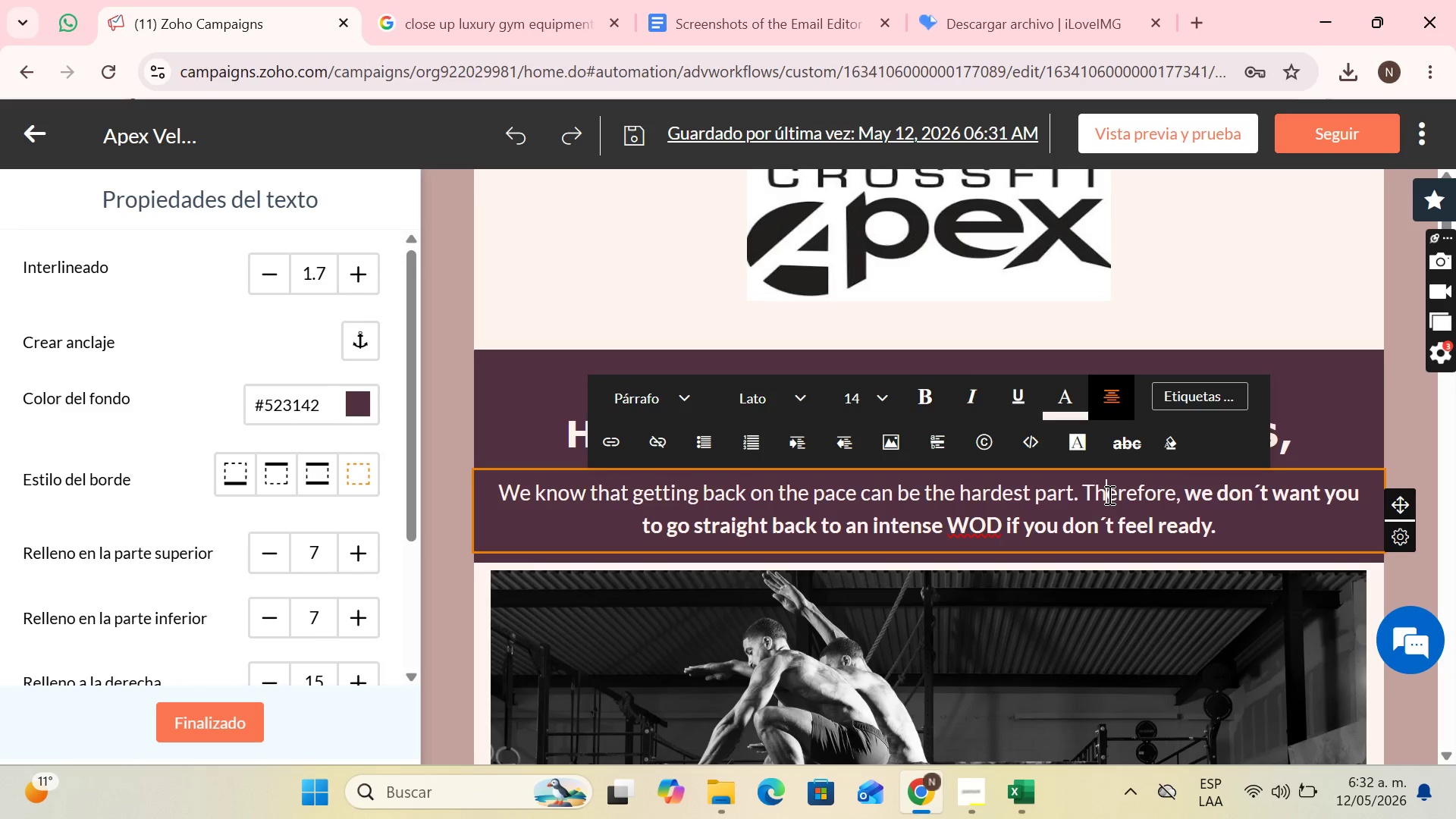 
scroll: coordinate [862, 452], scroll_direction: down, amount: 8.0
 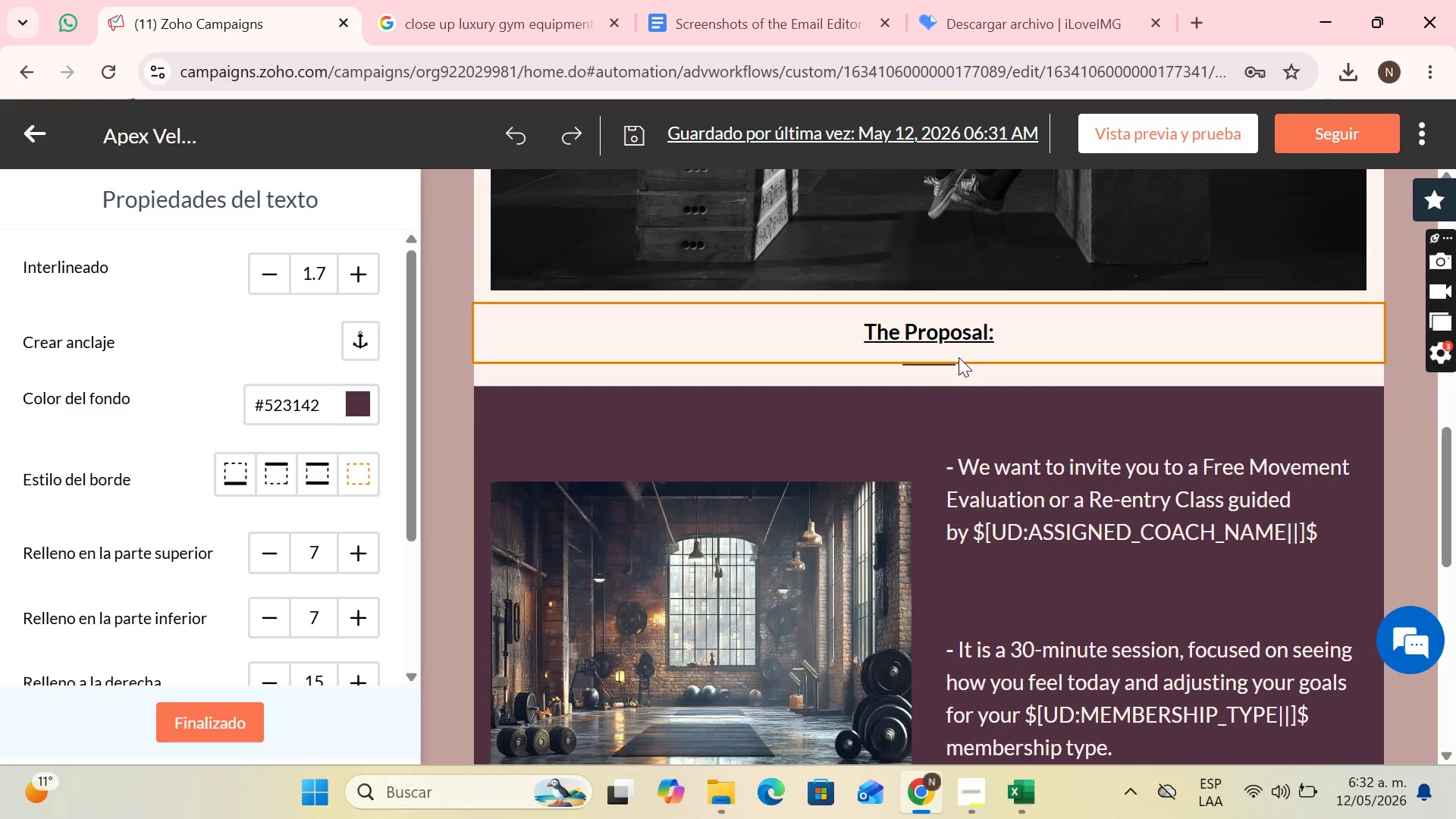 
mouse_move([978, 330])
 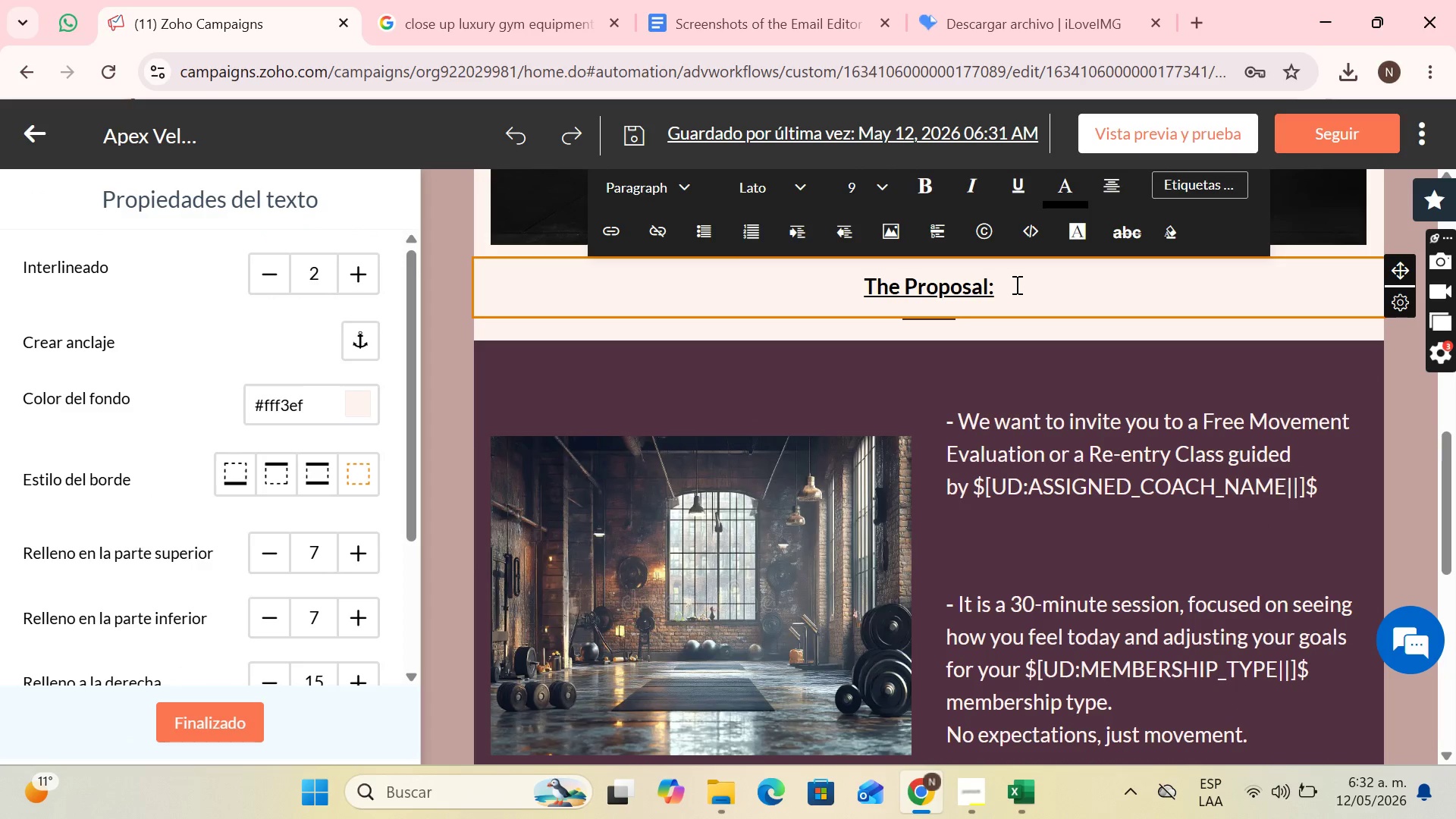 
left_click_drag(start_coordinate=[1015, 284], to_coordinate=[879, 284])
 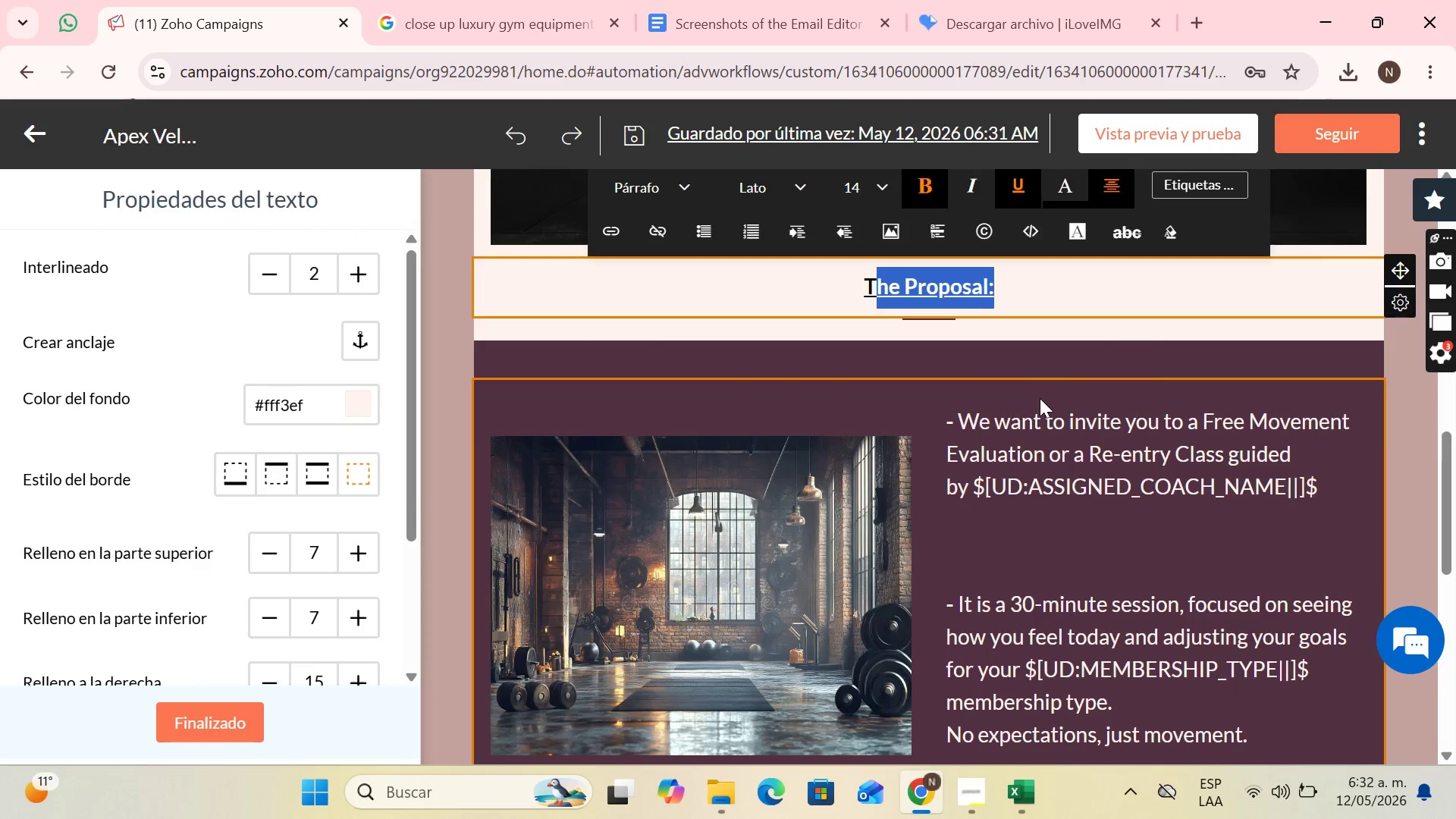 
left_click([1040, 398])
 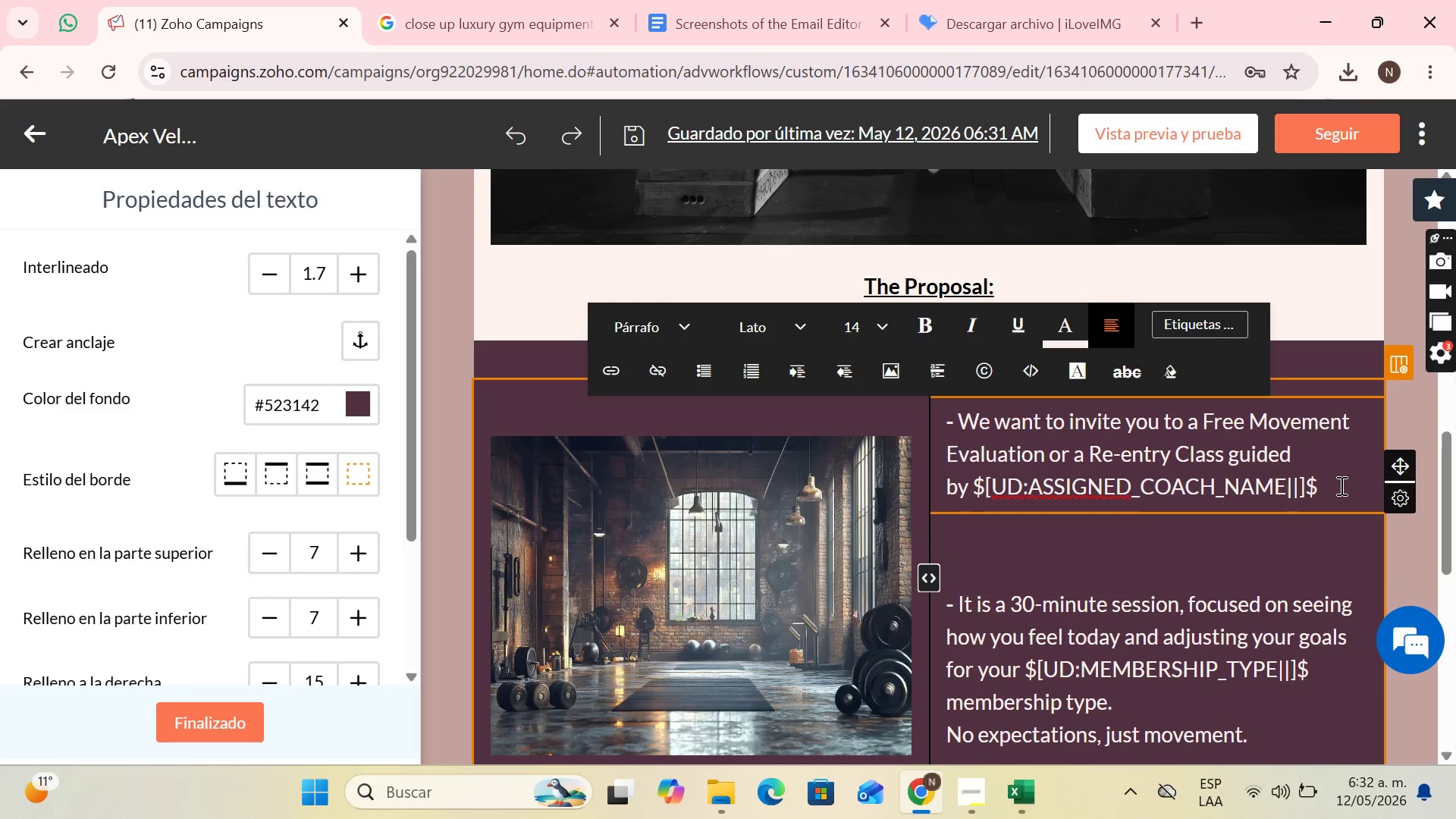 
left_click_drag(start_coordinate=[1332, 485], to_coordinate=[972, 487])
 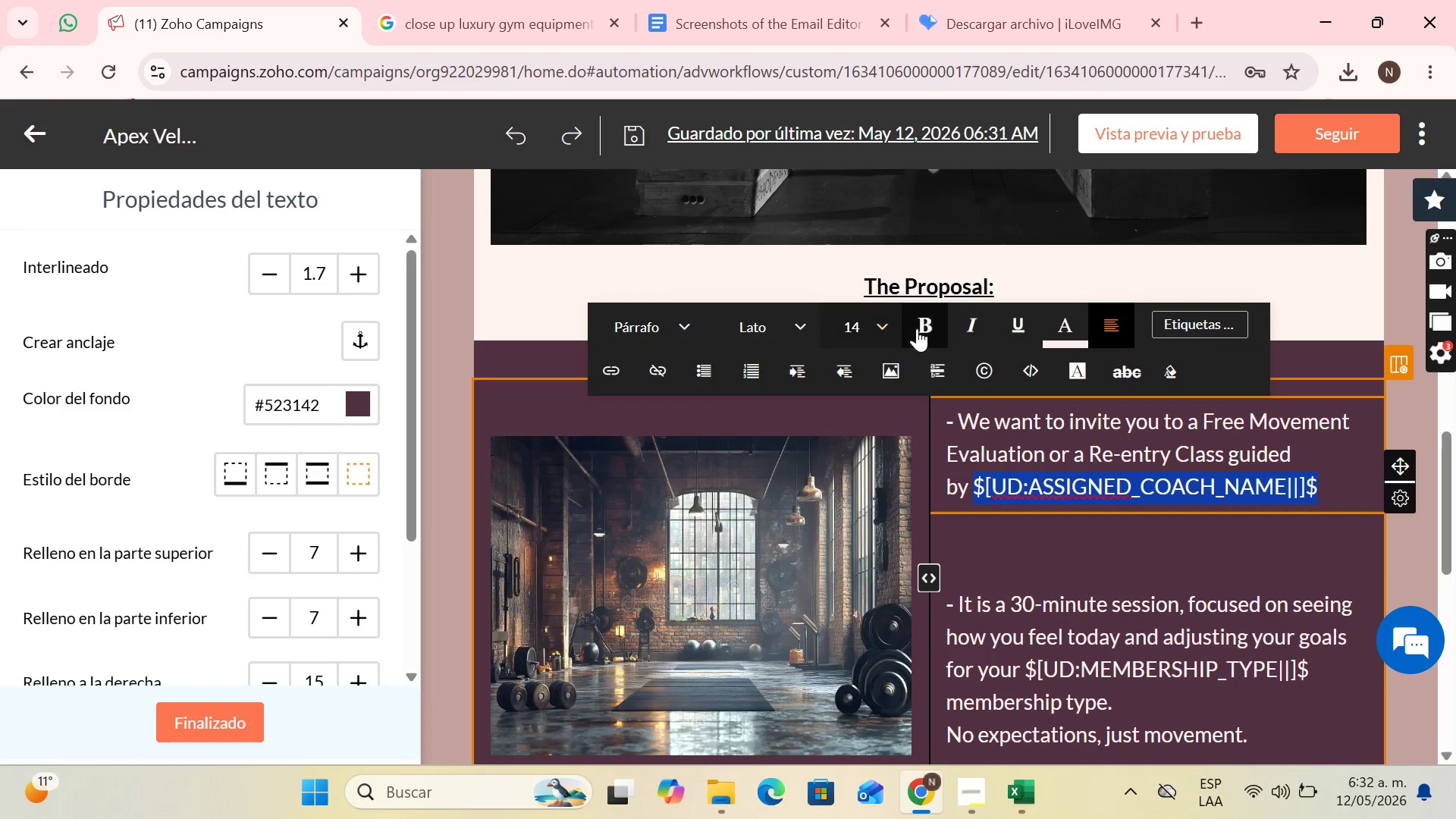 
left_click([918, 328])
 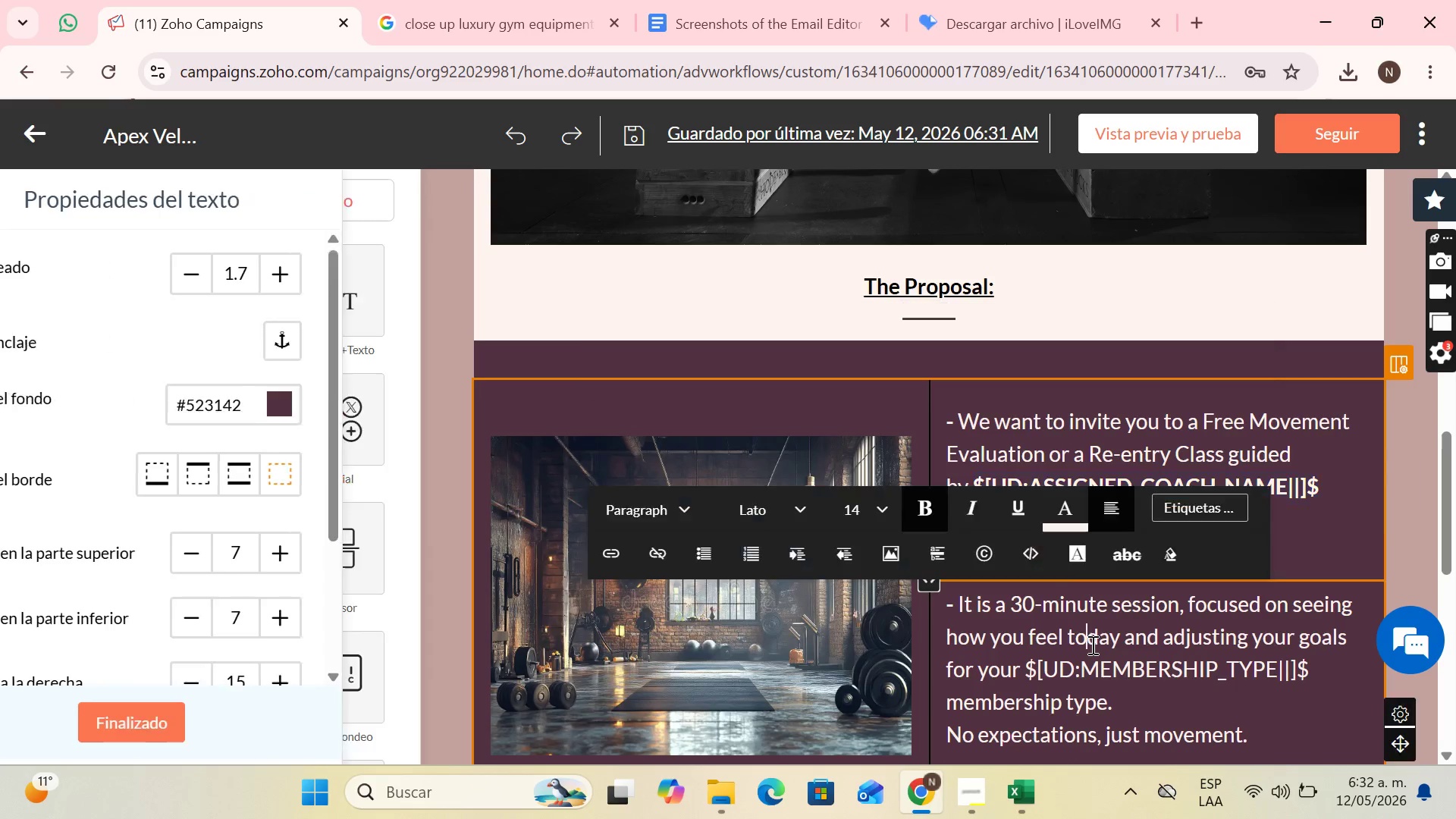 
scroll: coordinate [1102, 633], scroll_direction: down, amount: 1.0
 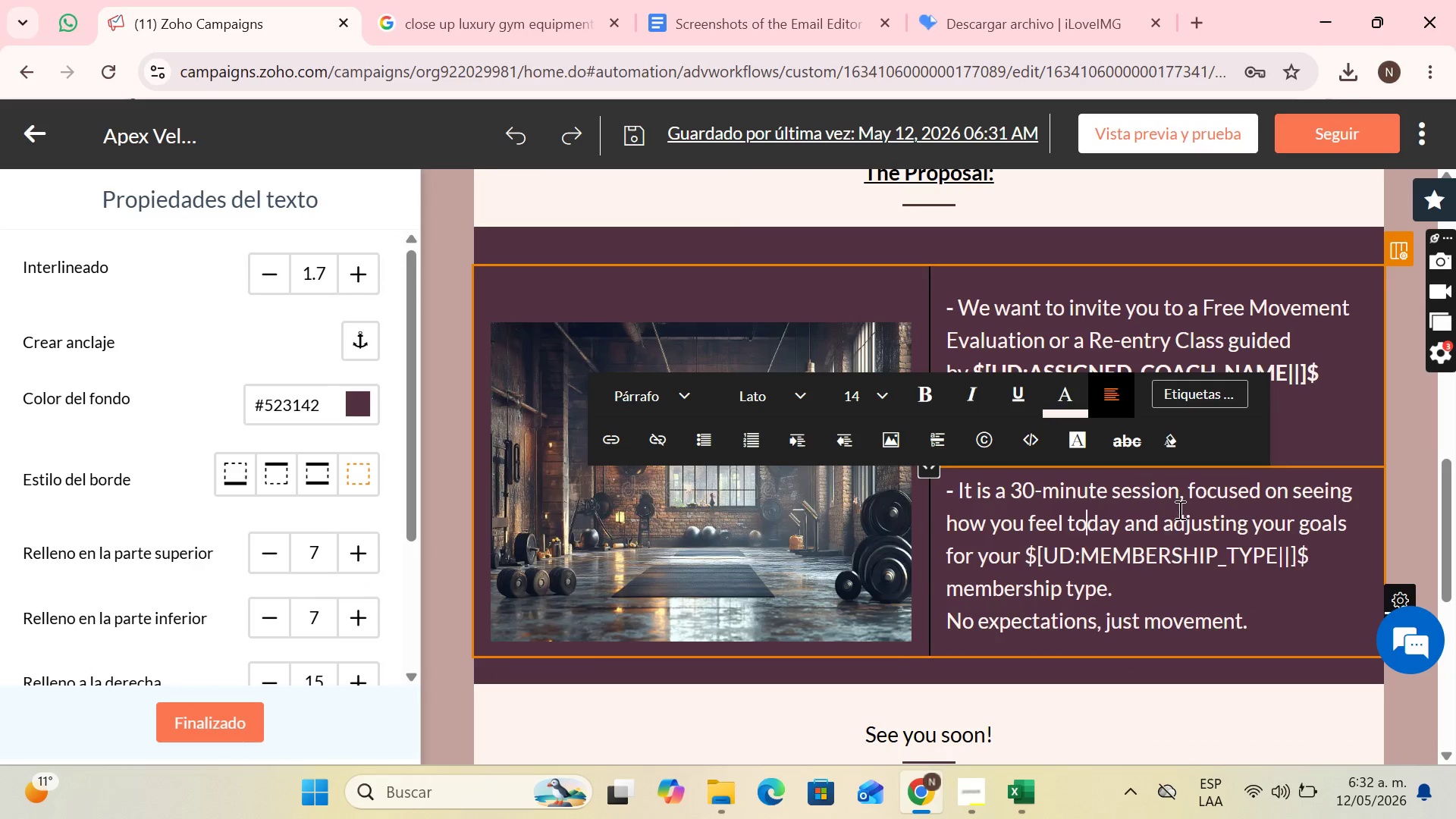 
left_click_drag(start_coordinate=[1163, 522], to_coordinate=[1269, 593])
 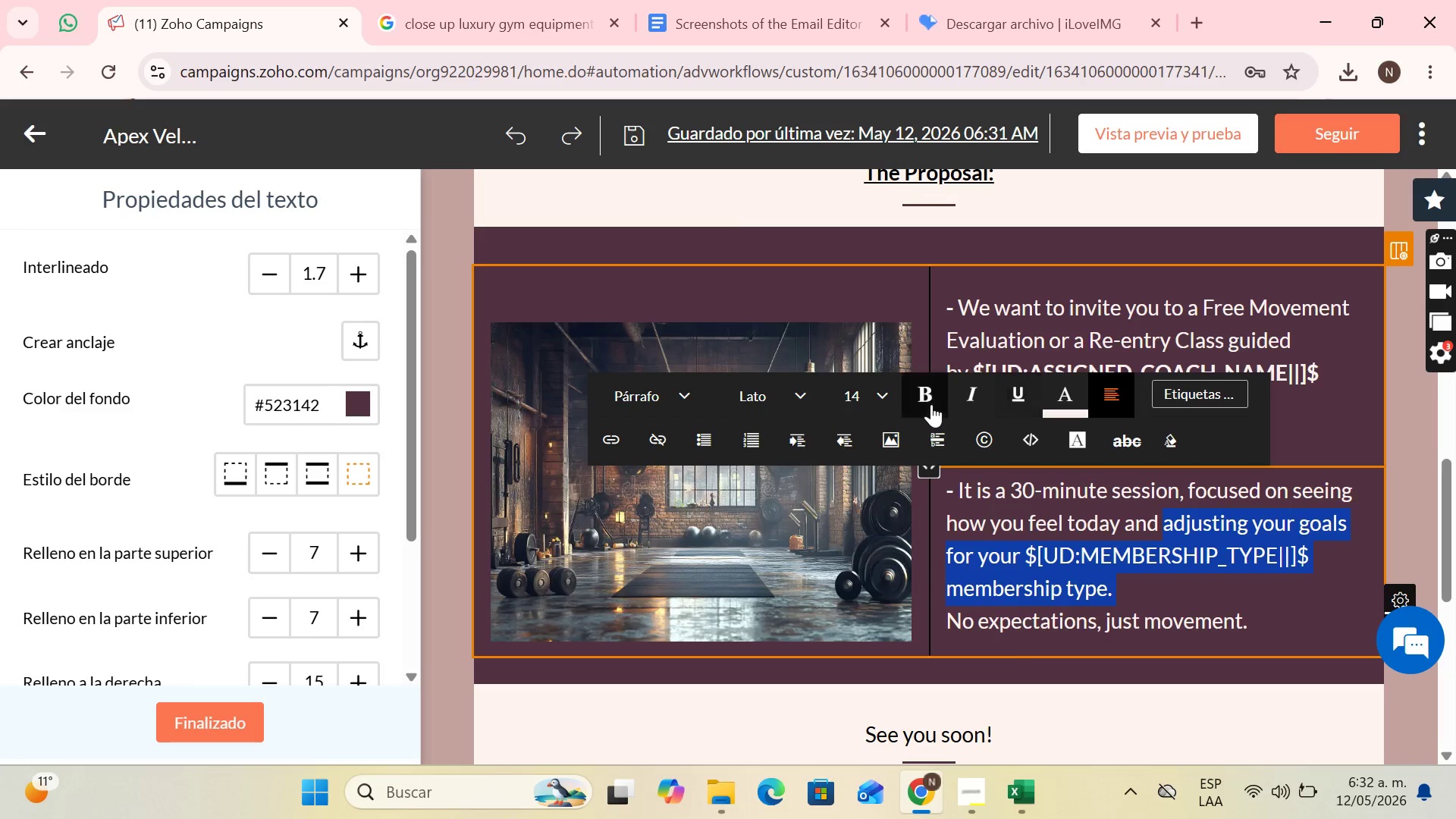 
left_click([931, 404])
 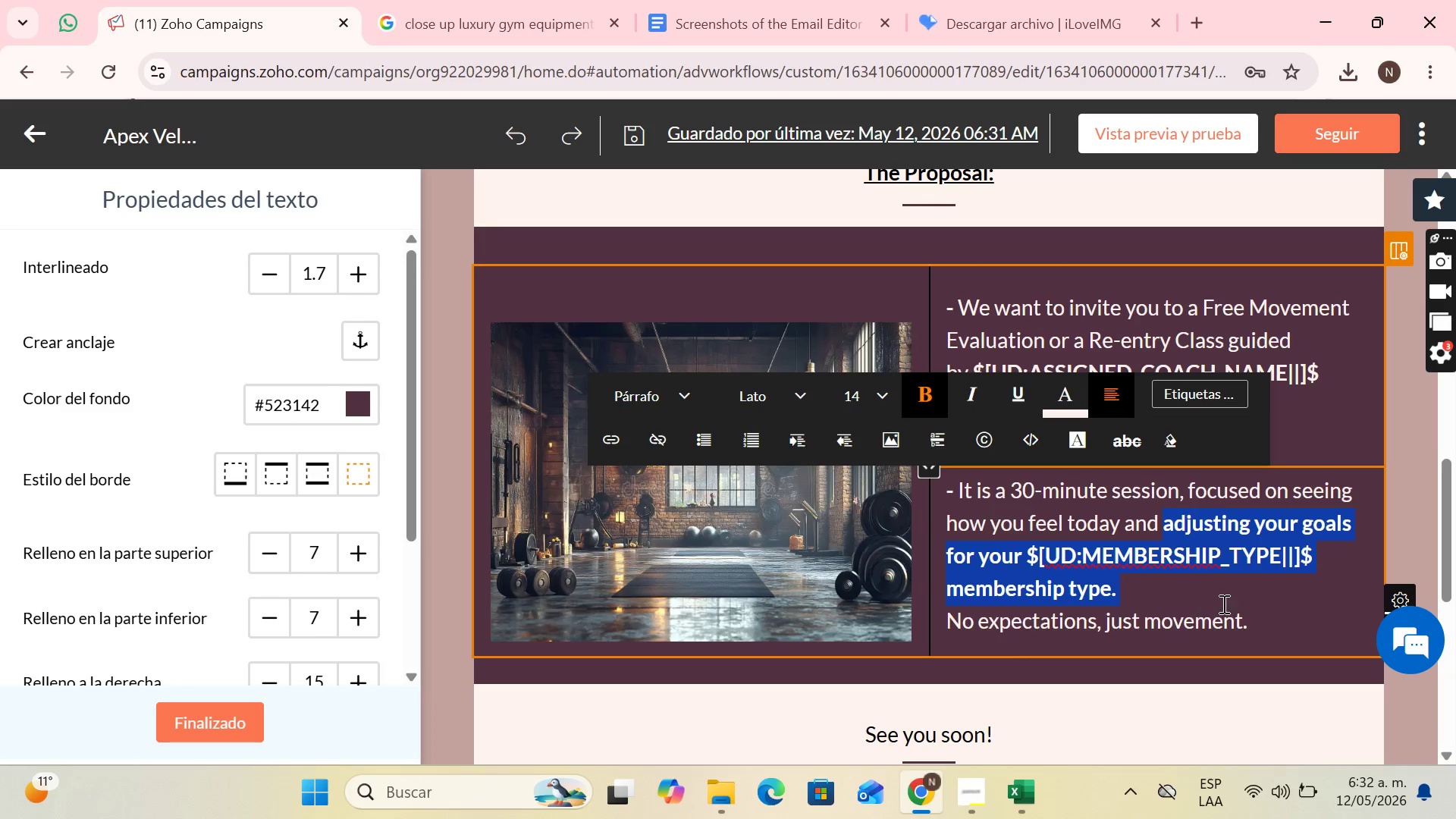 
left_click([1234, 609])
 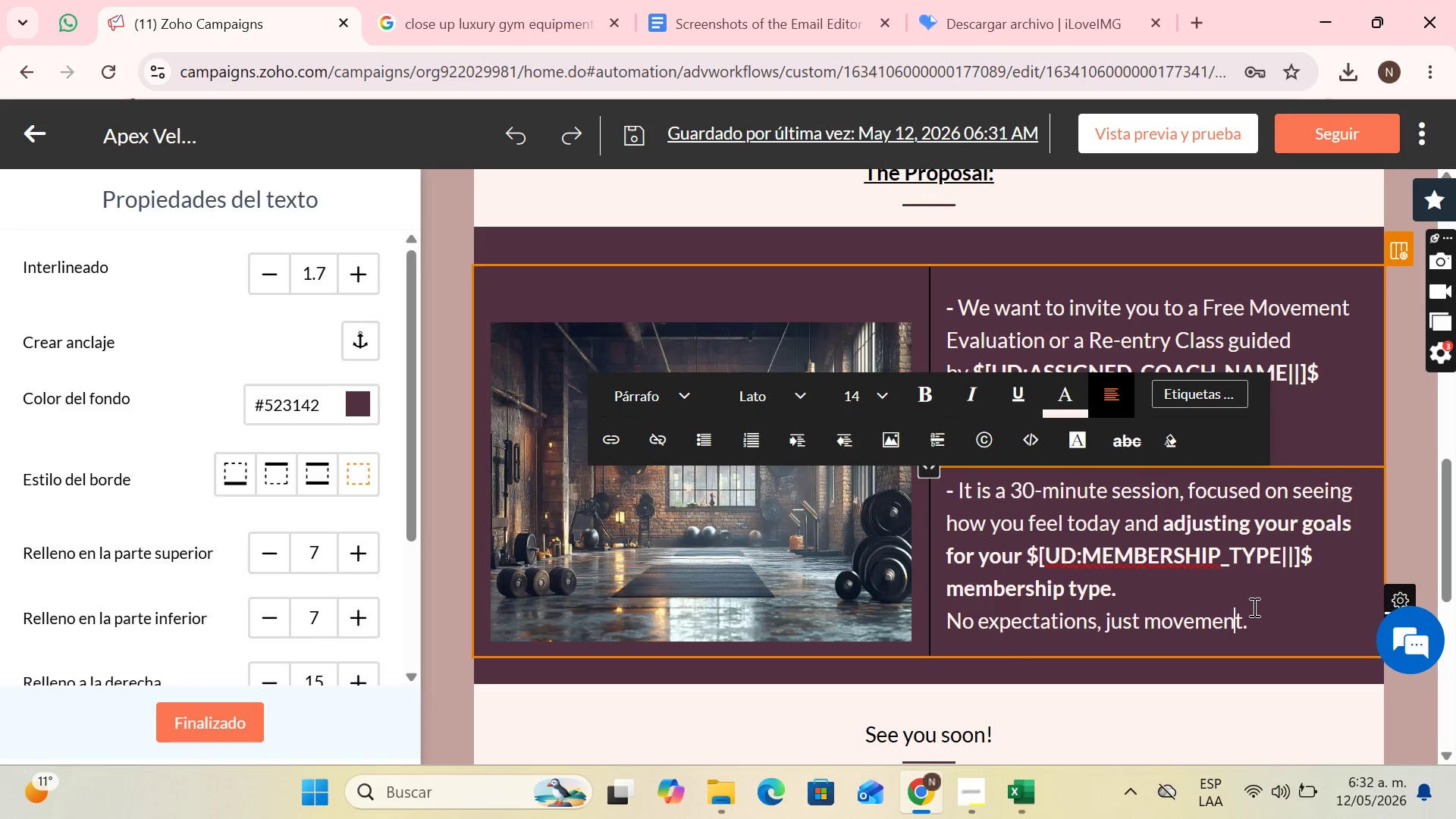 
left_click([1145, 592])
 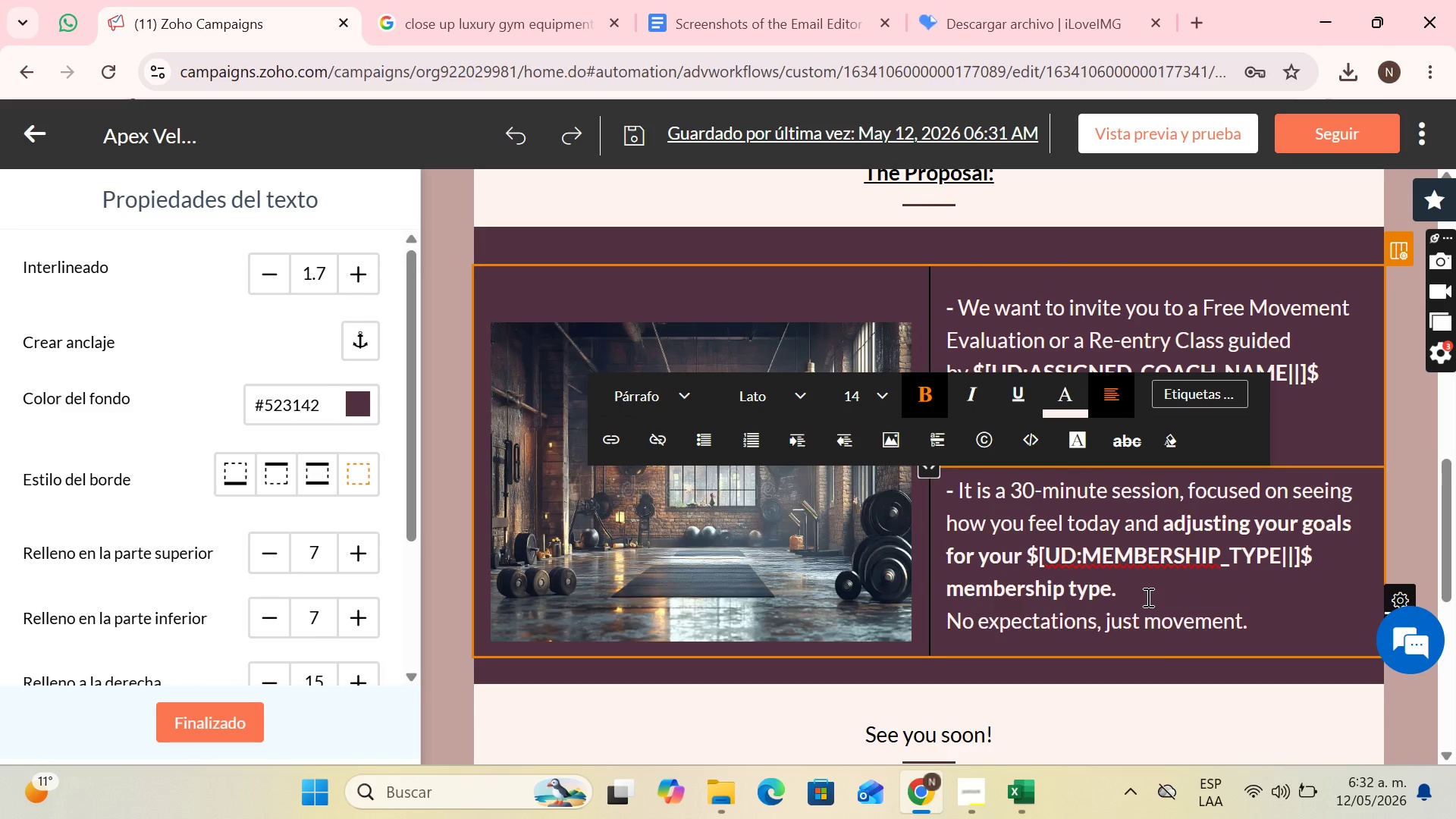 
key(Enter)
 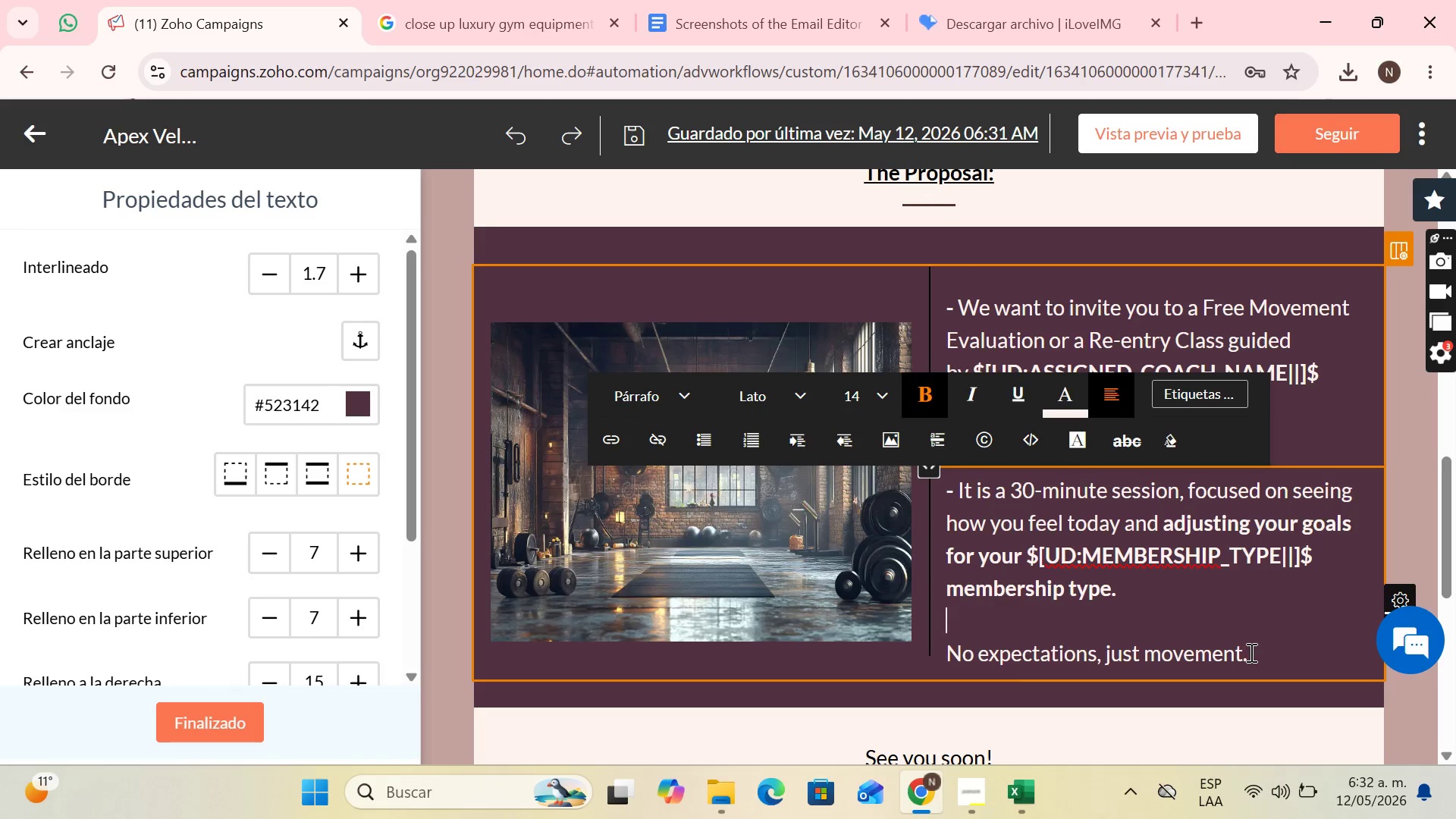 
left_click_drag(start_coordinate=[1253, 654], to_coordinate=[949, 653])
 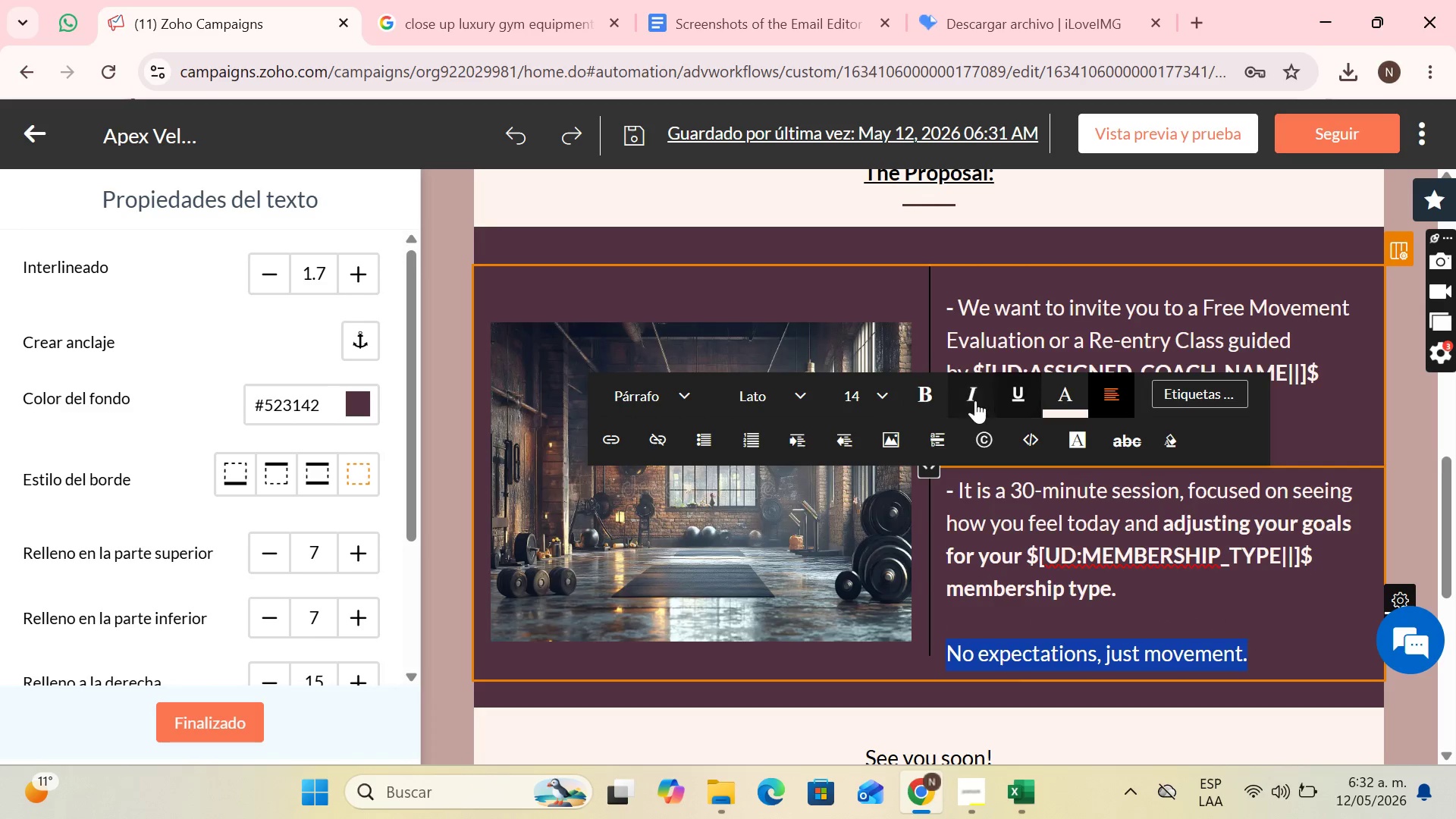 
left_click([971, 399])
 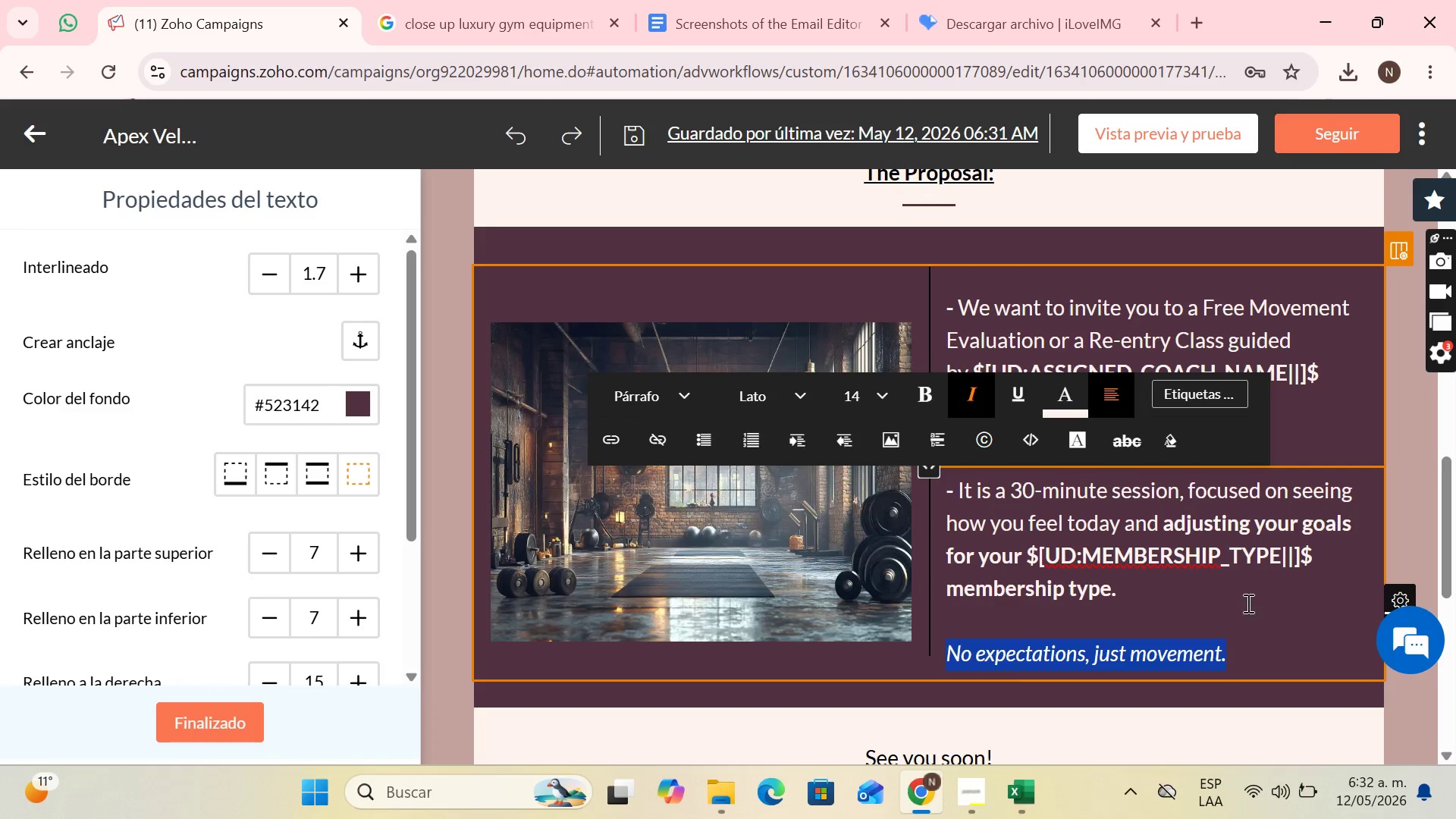 
left_click([1248, 603])
 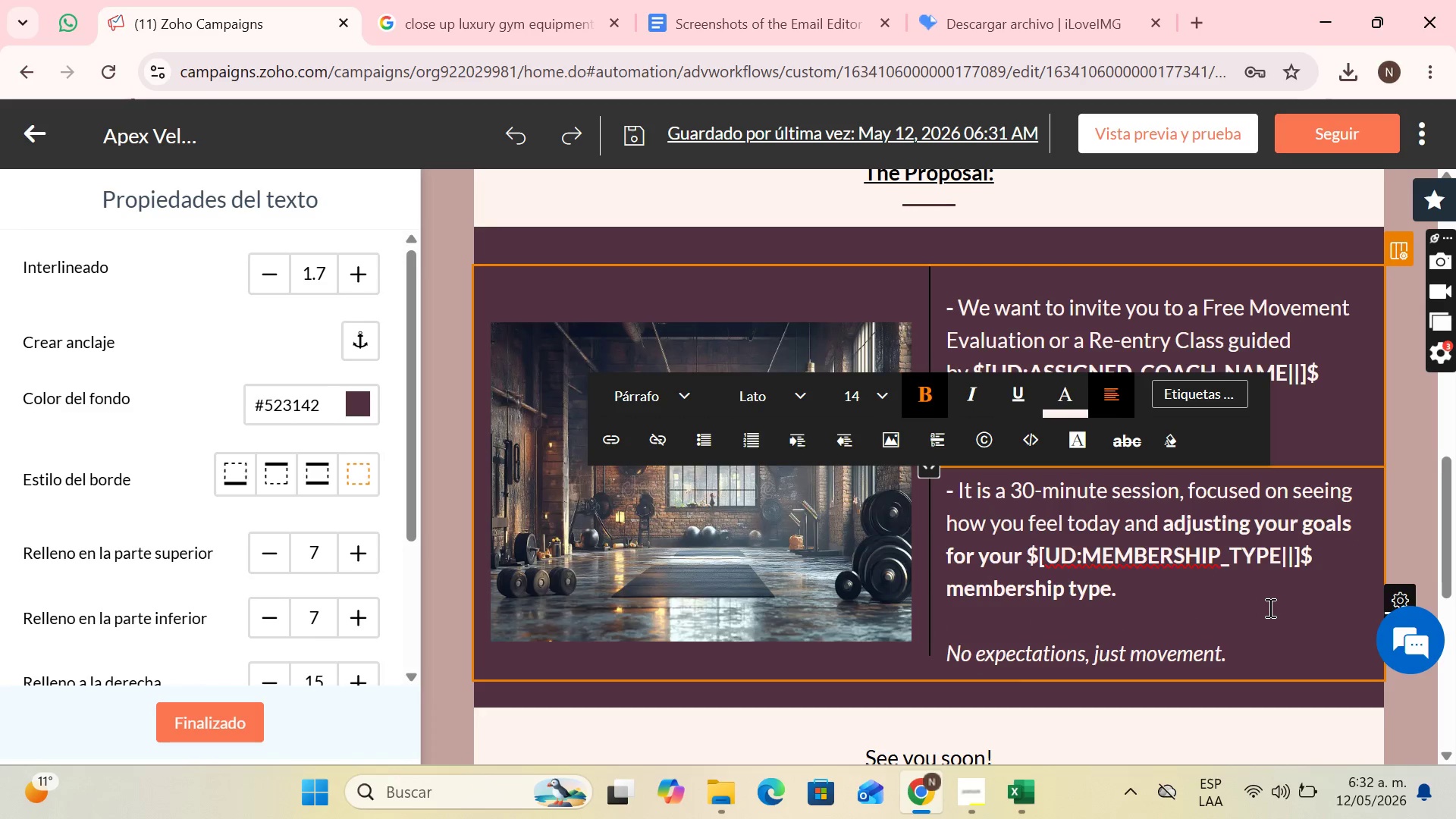 
scroll: coordinate [1269, 608], scroll_direction: up, amount: 1.0
 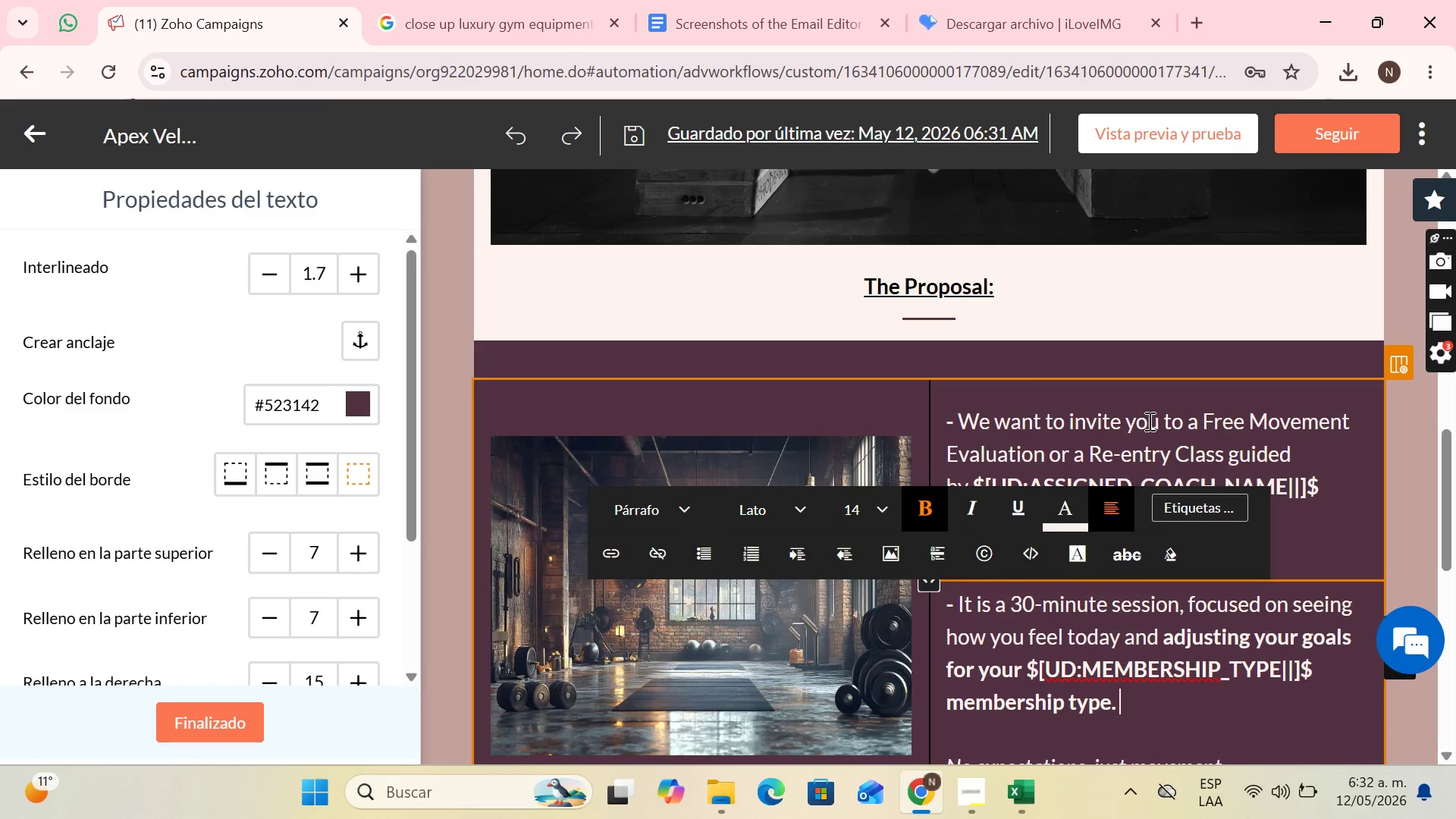 
scroll: coordinate [1147, 423], scroll_direction: down, amount: 4.0
 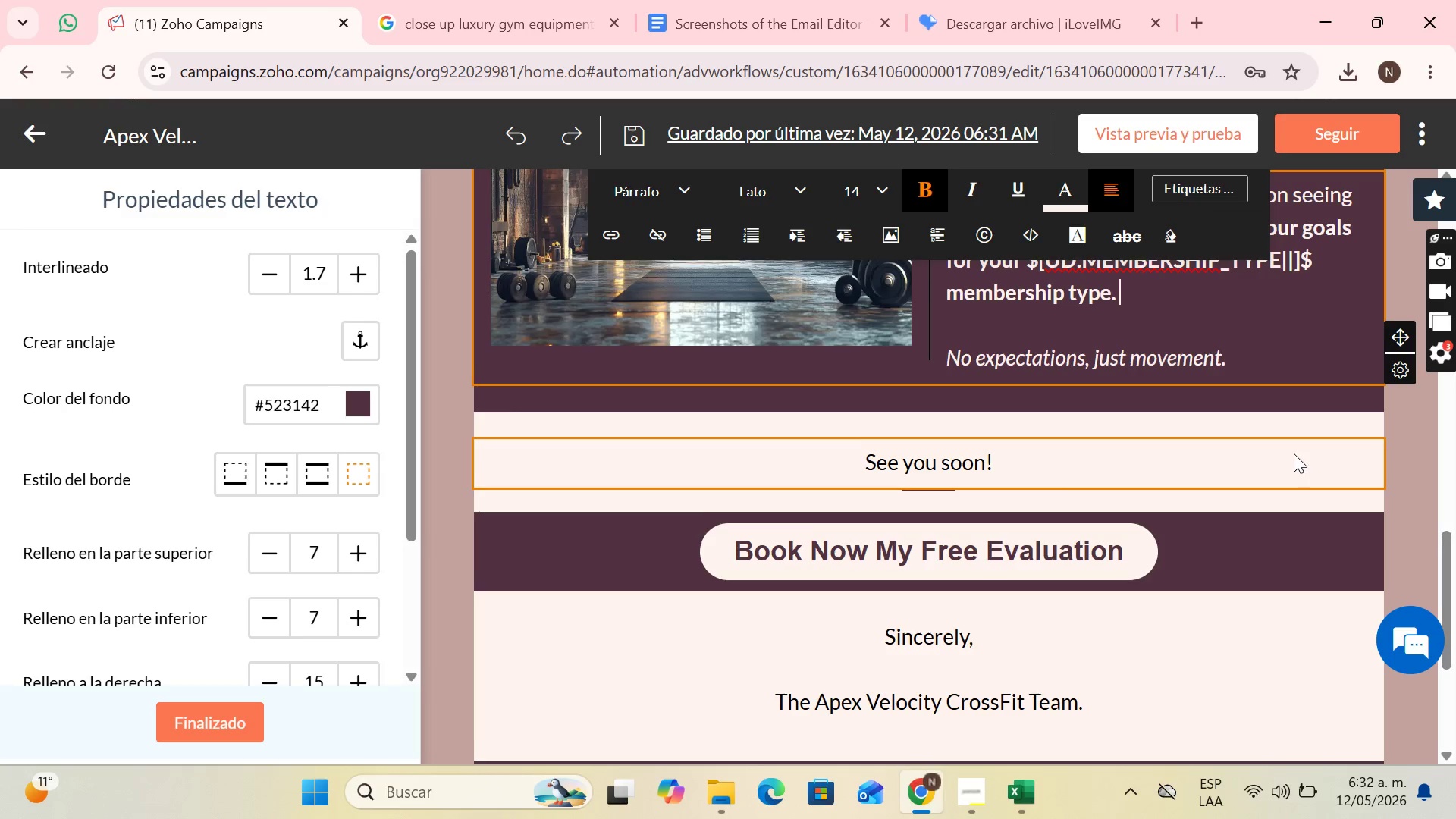 
scroll: coordinate [1294, 453], scroll_direction: up, amount: 4.0
 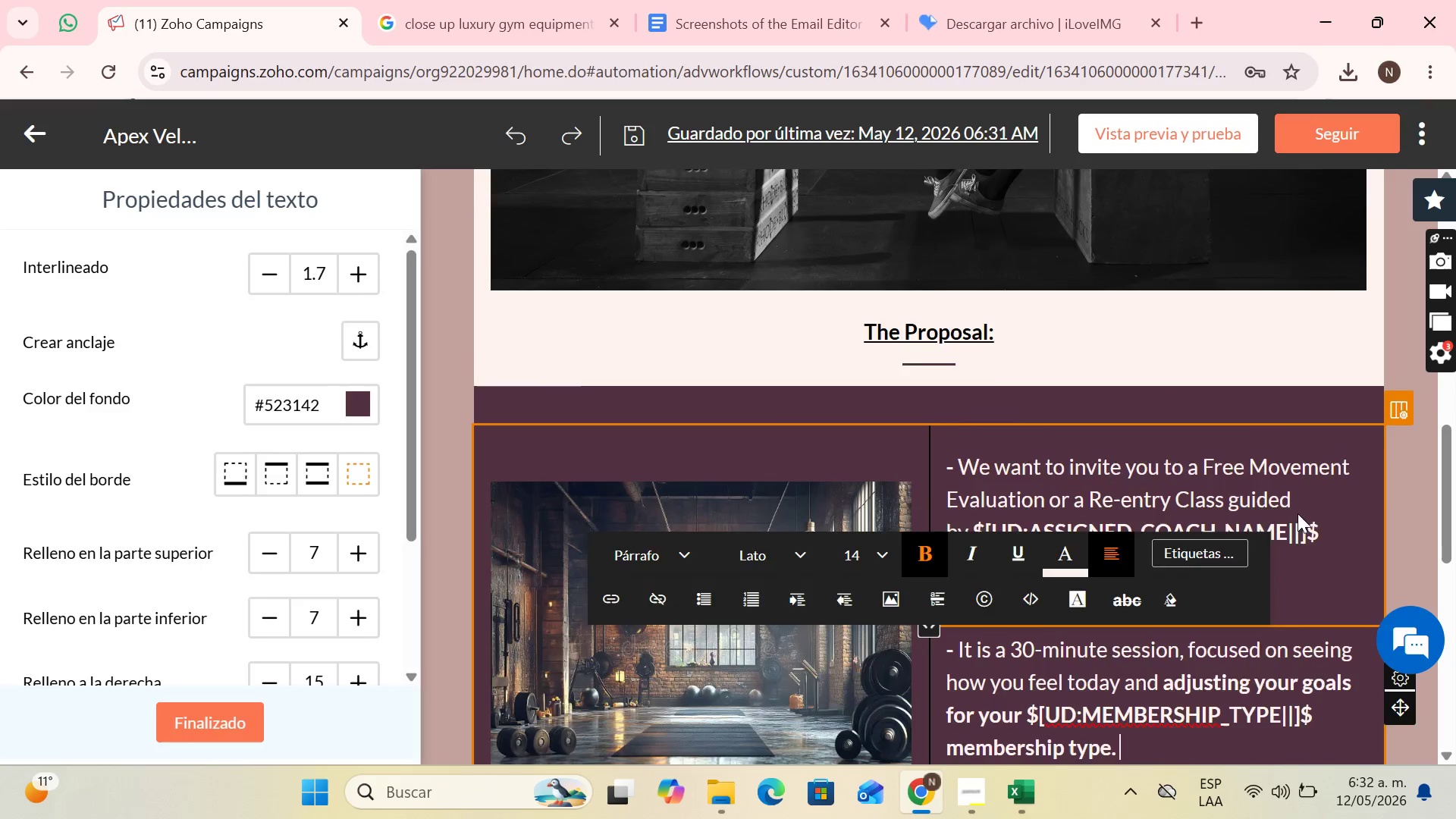 
left_click([1300, 517])
 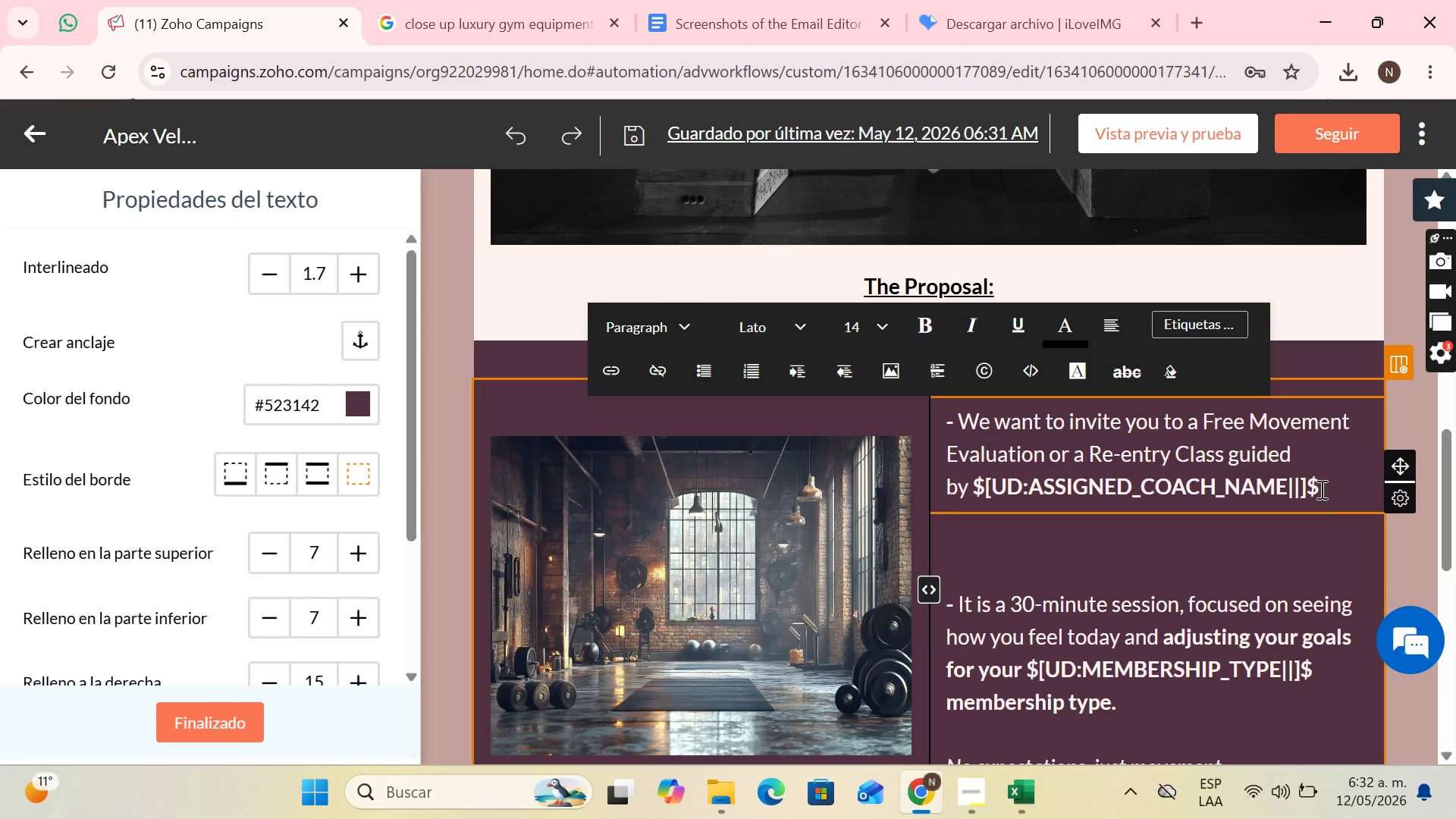 
left_click([1324, 480])
 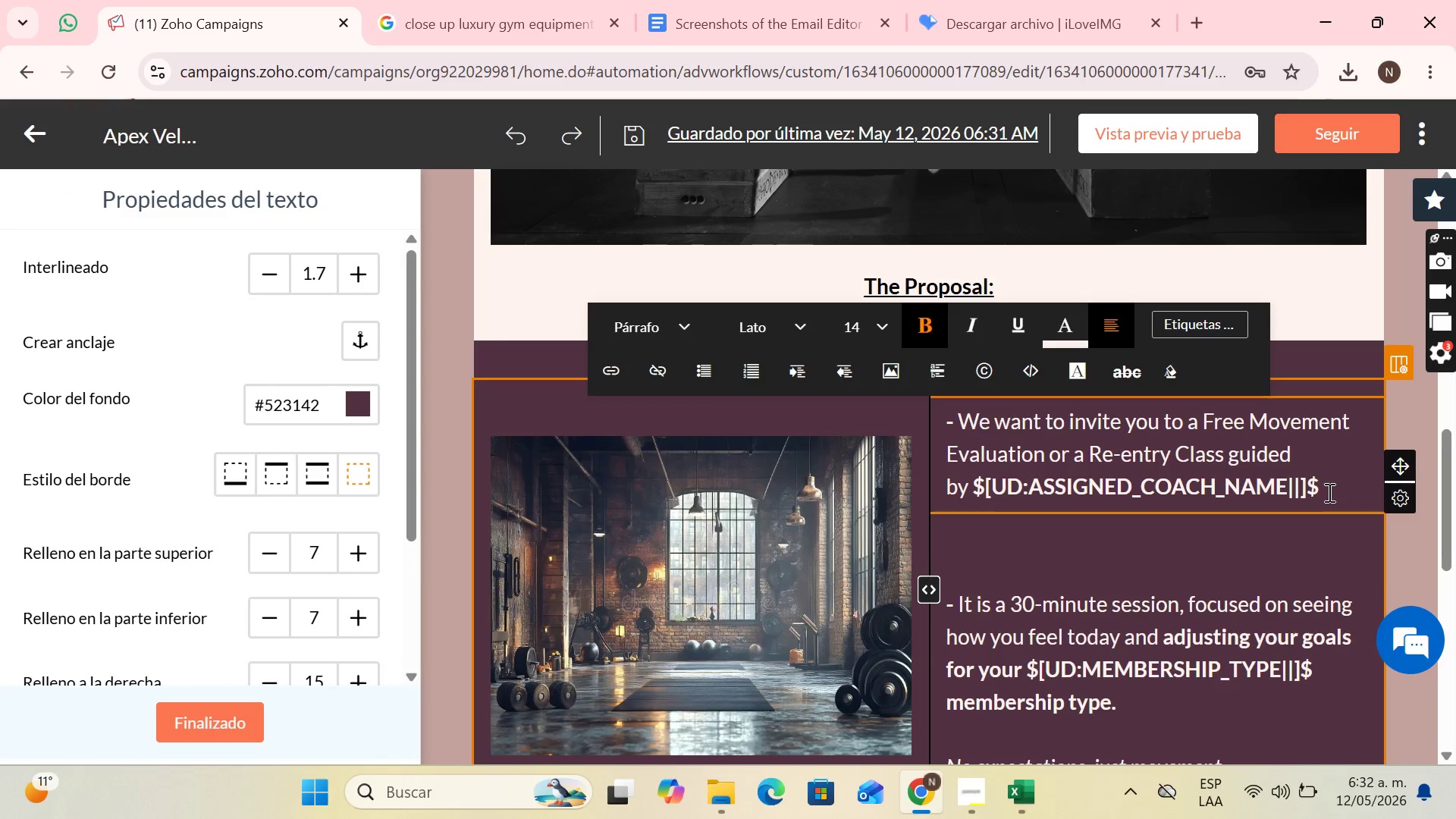 
key(Period)
 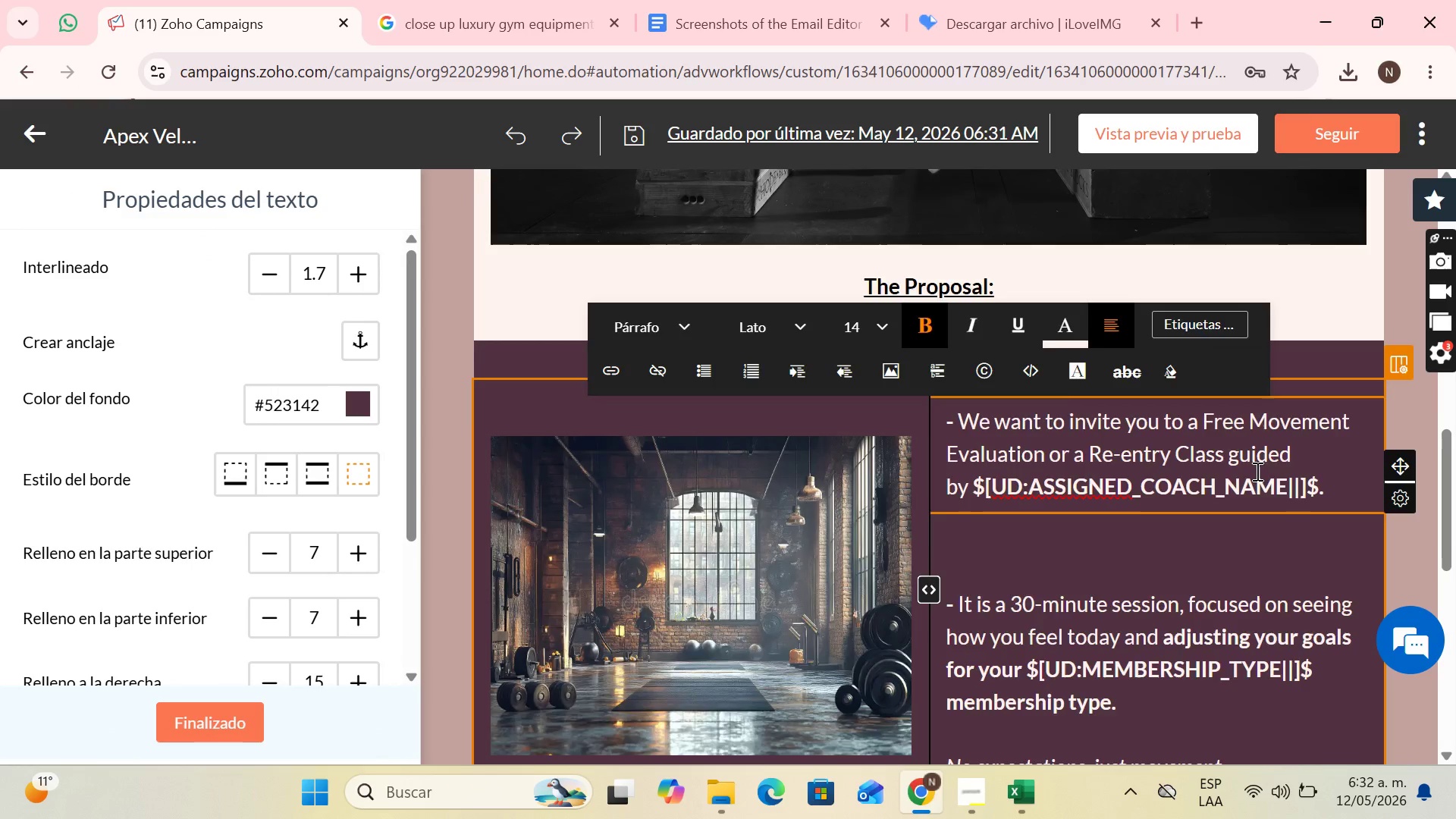 
scroll: coordinate [1172, 392], scroll_direction: up, amount: 8.0
 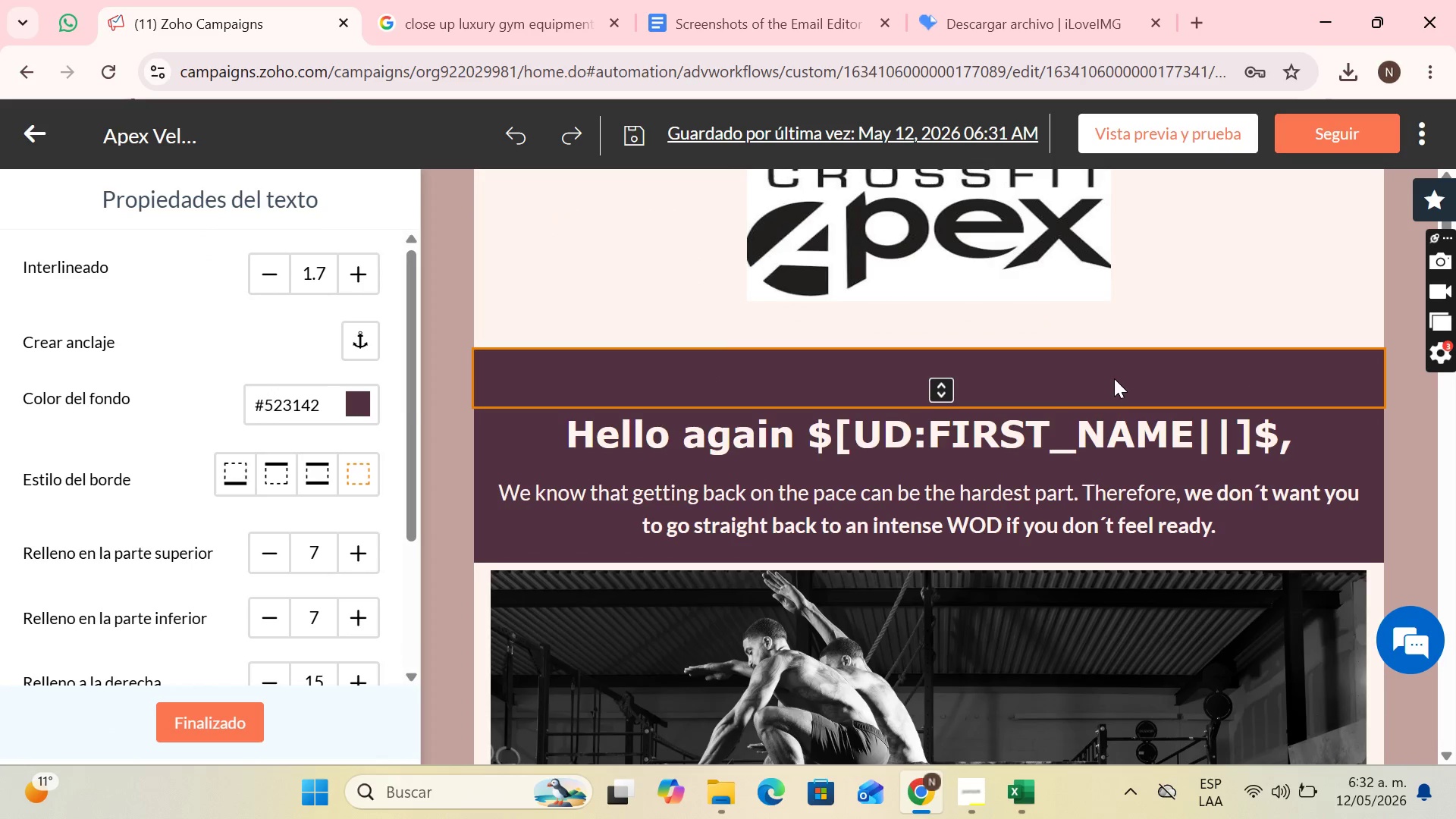 
scroll: coordinate [1124, 387], scroll_direction: down, amount: 13.0
 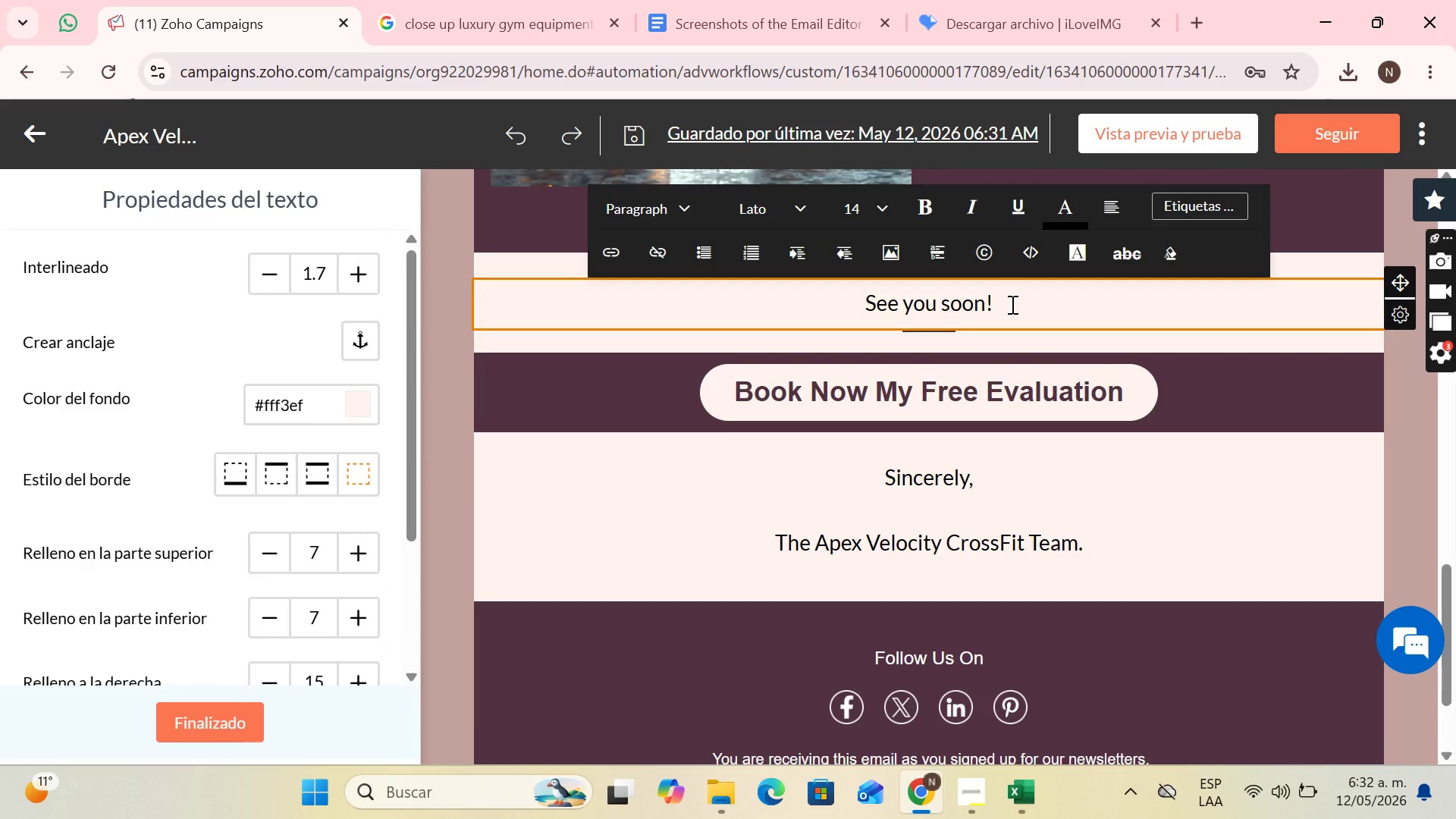 
left_click_drag(start_coordinate=[1009, 306], to_coordinate=[862, 328])
 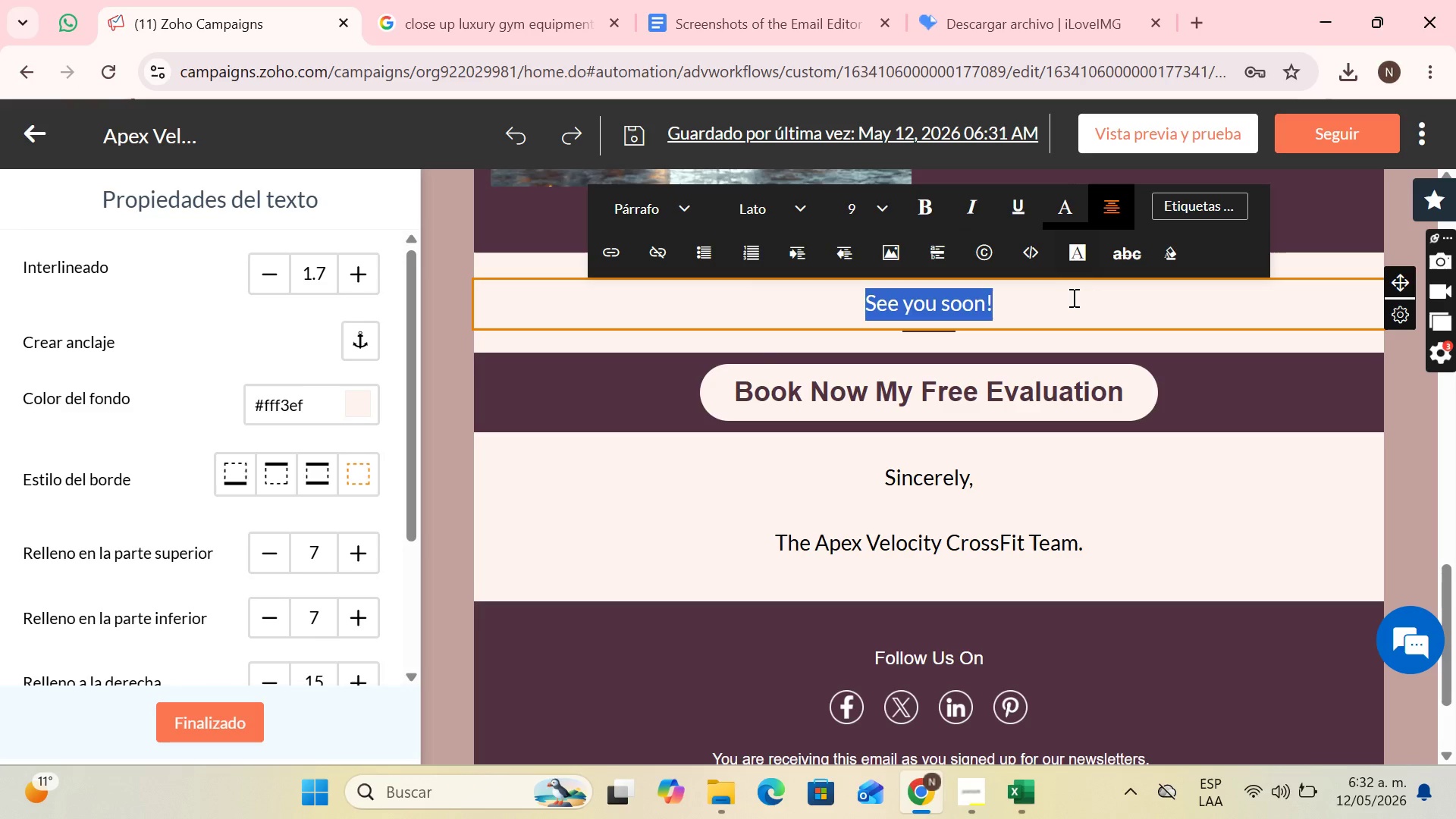 
left_click([1074, 299])
 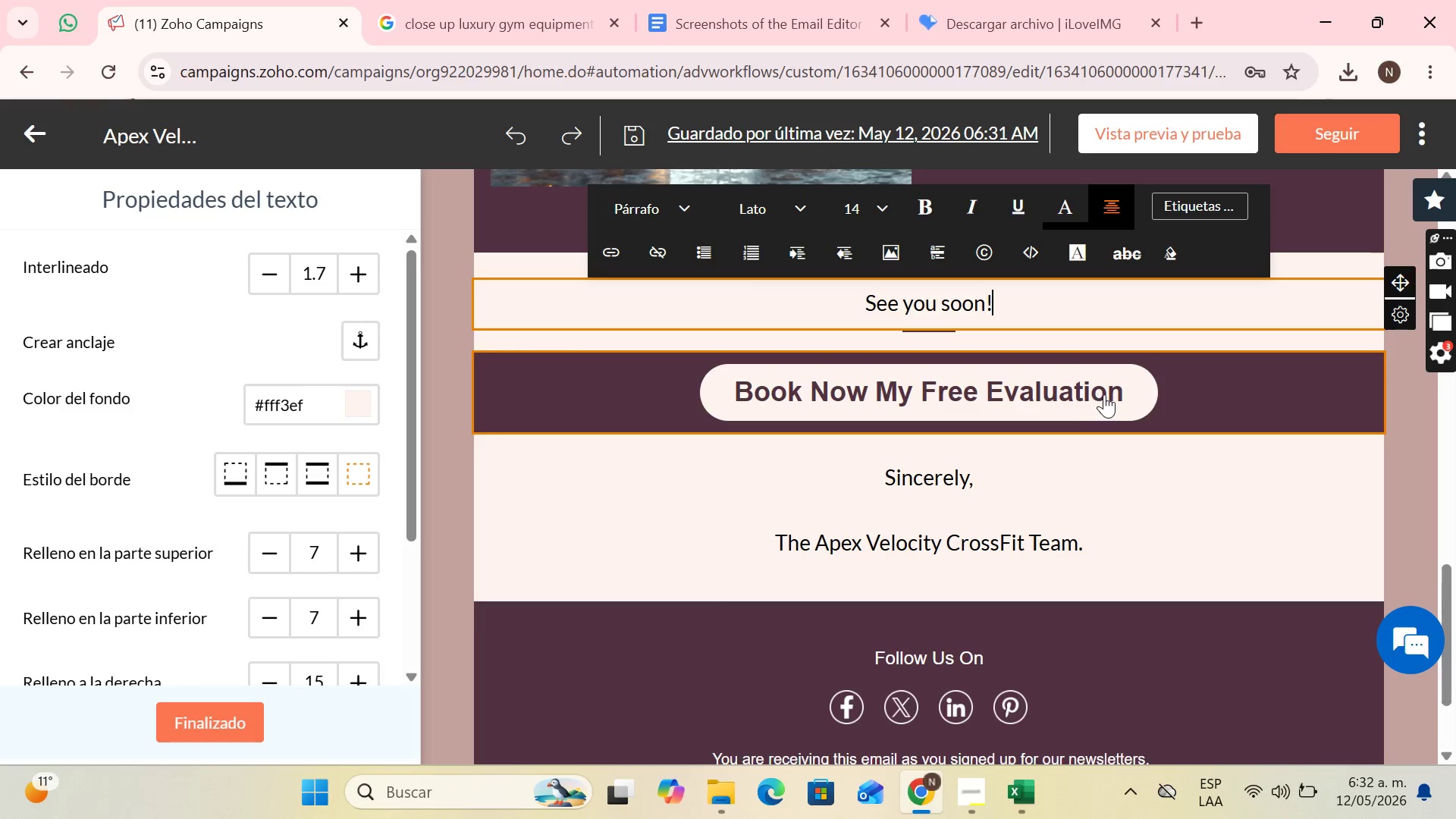 
scroll: coordinate [1243, 271], scroll_direction: up, amount: 7.0
 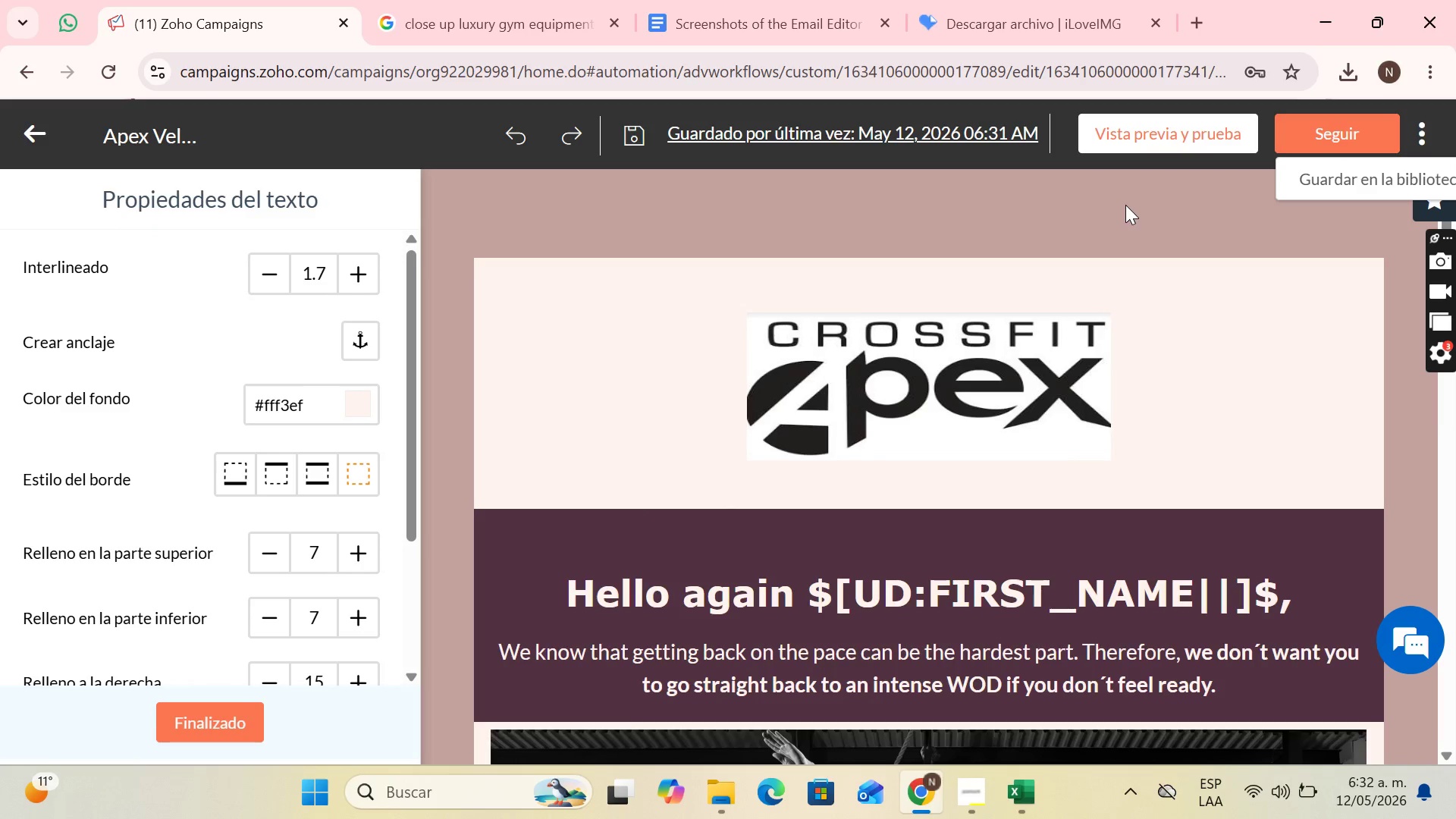 
left_click([1379, 187])
 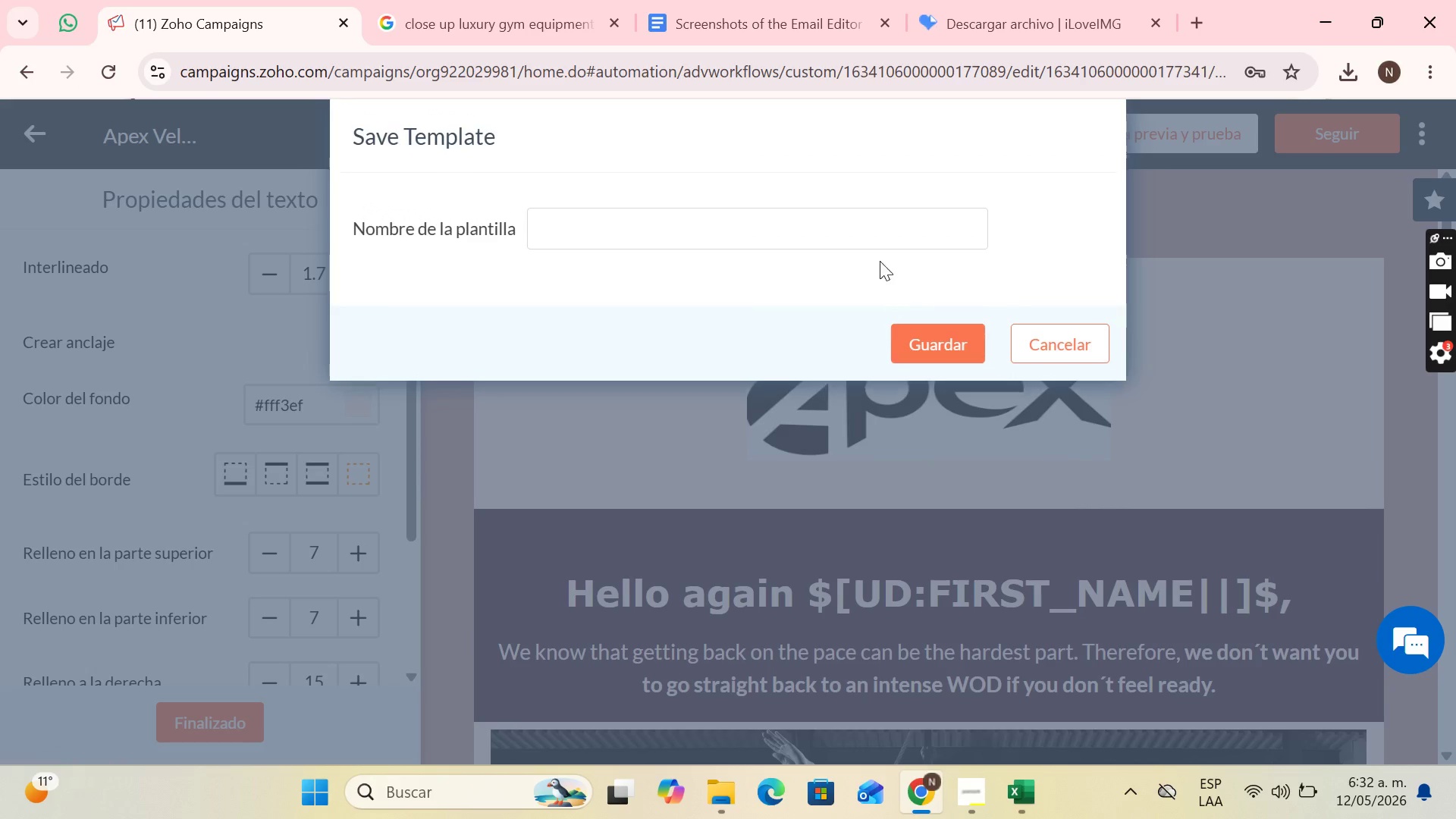 
left_click([832, 214])
 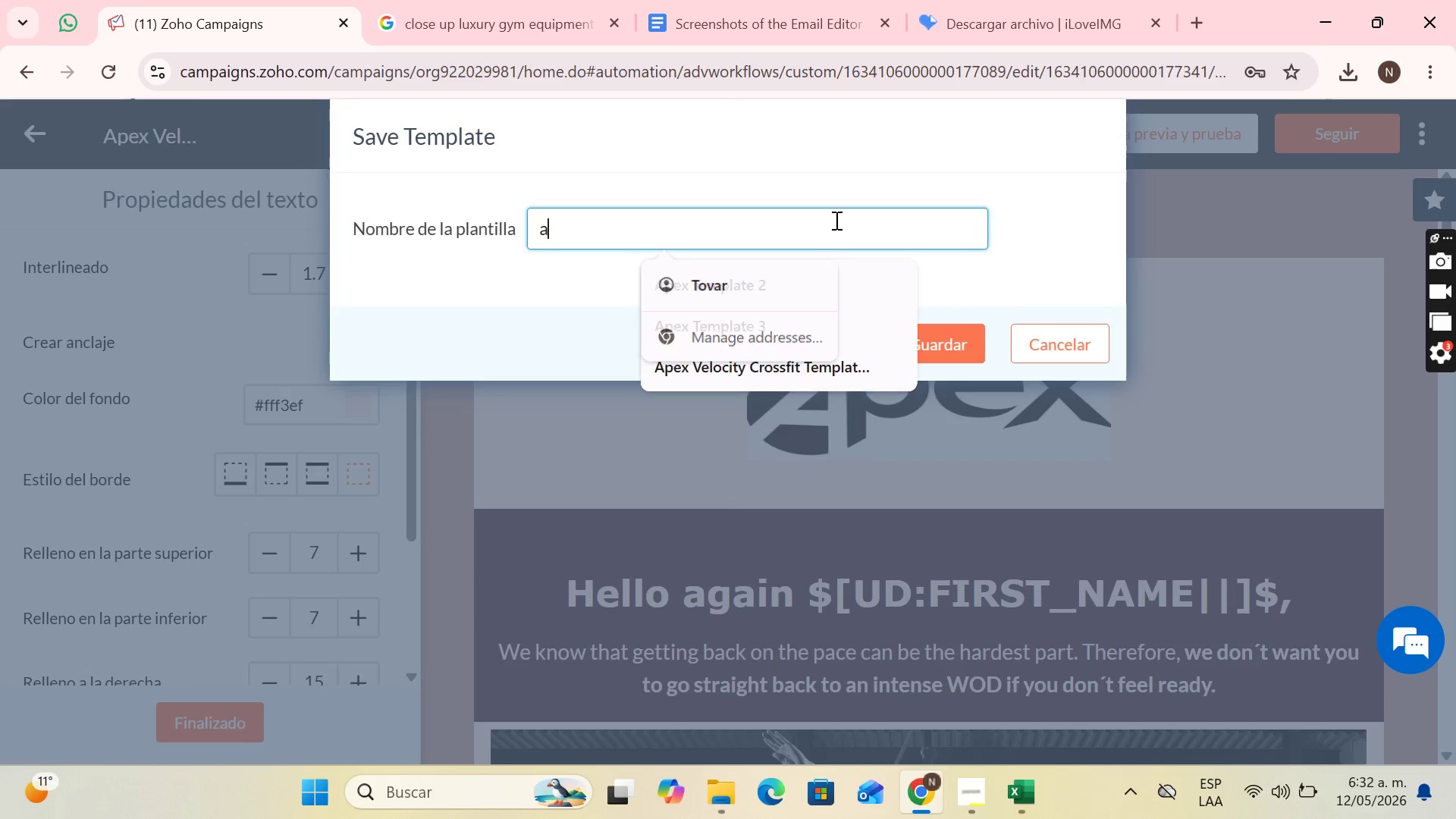 
type(ap)
 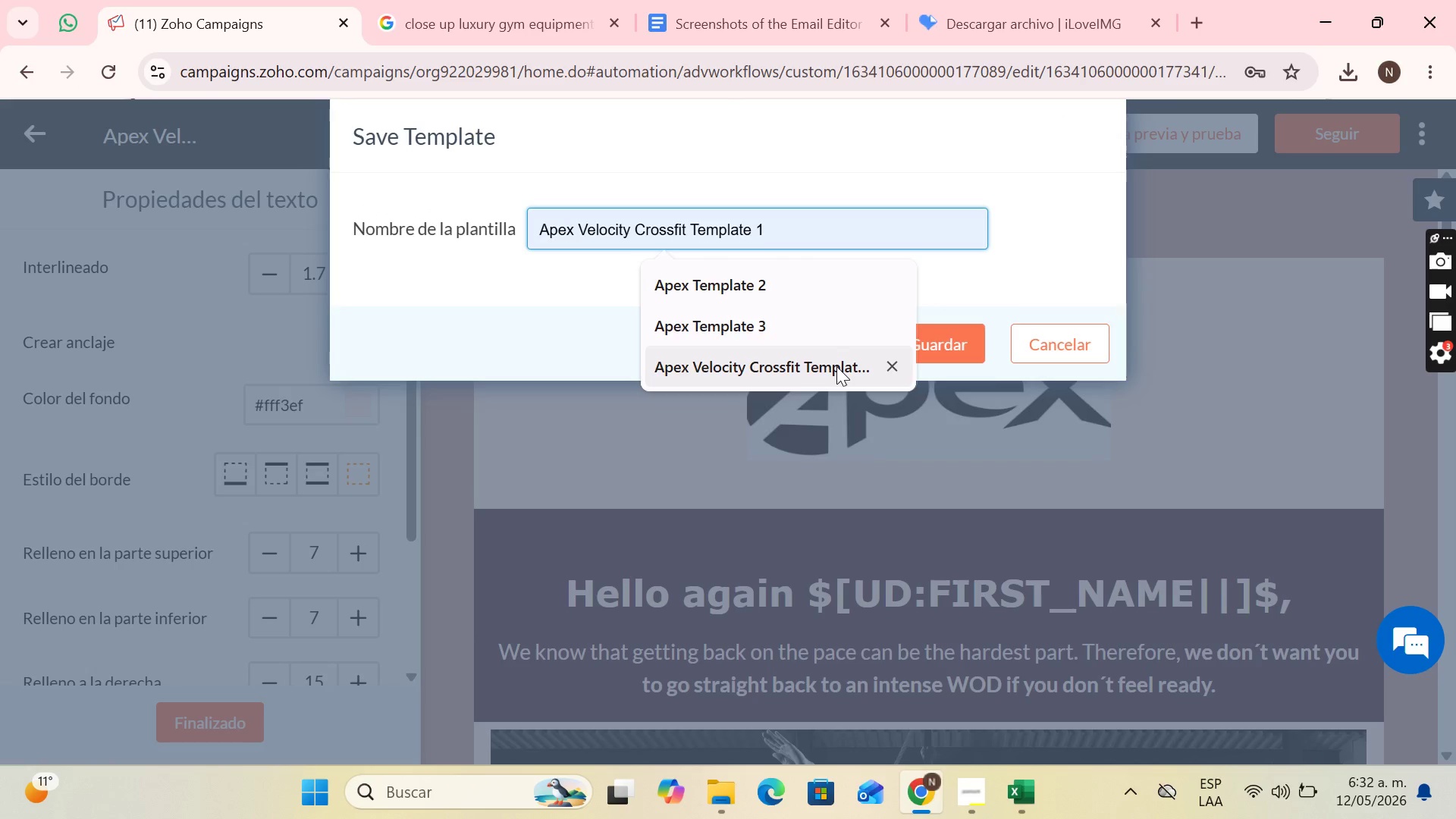 
left_click([836, 368])
 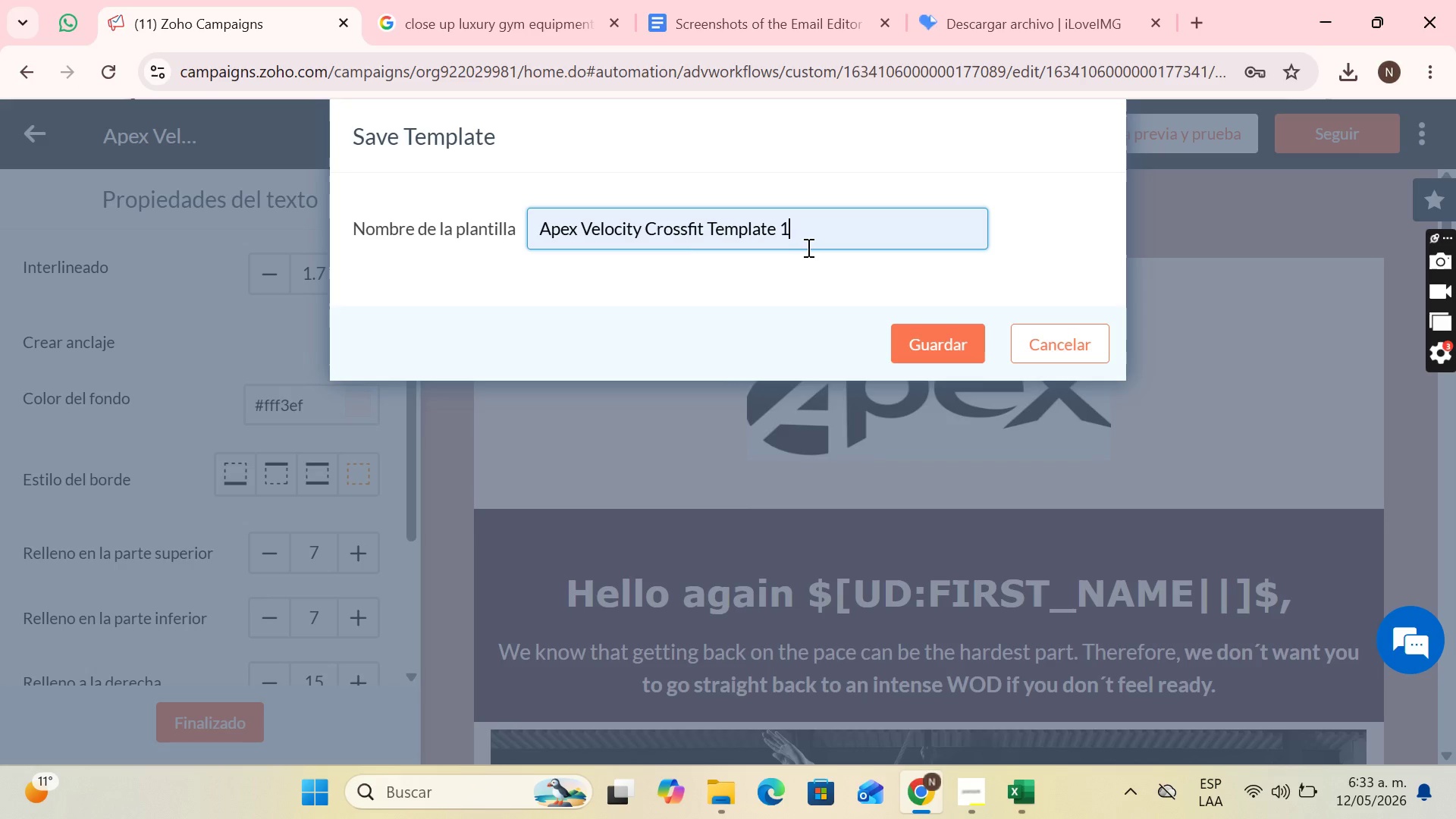 
key(Backspace)
 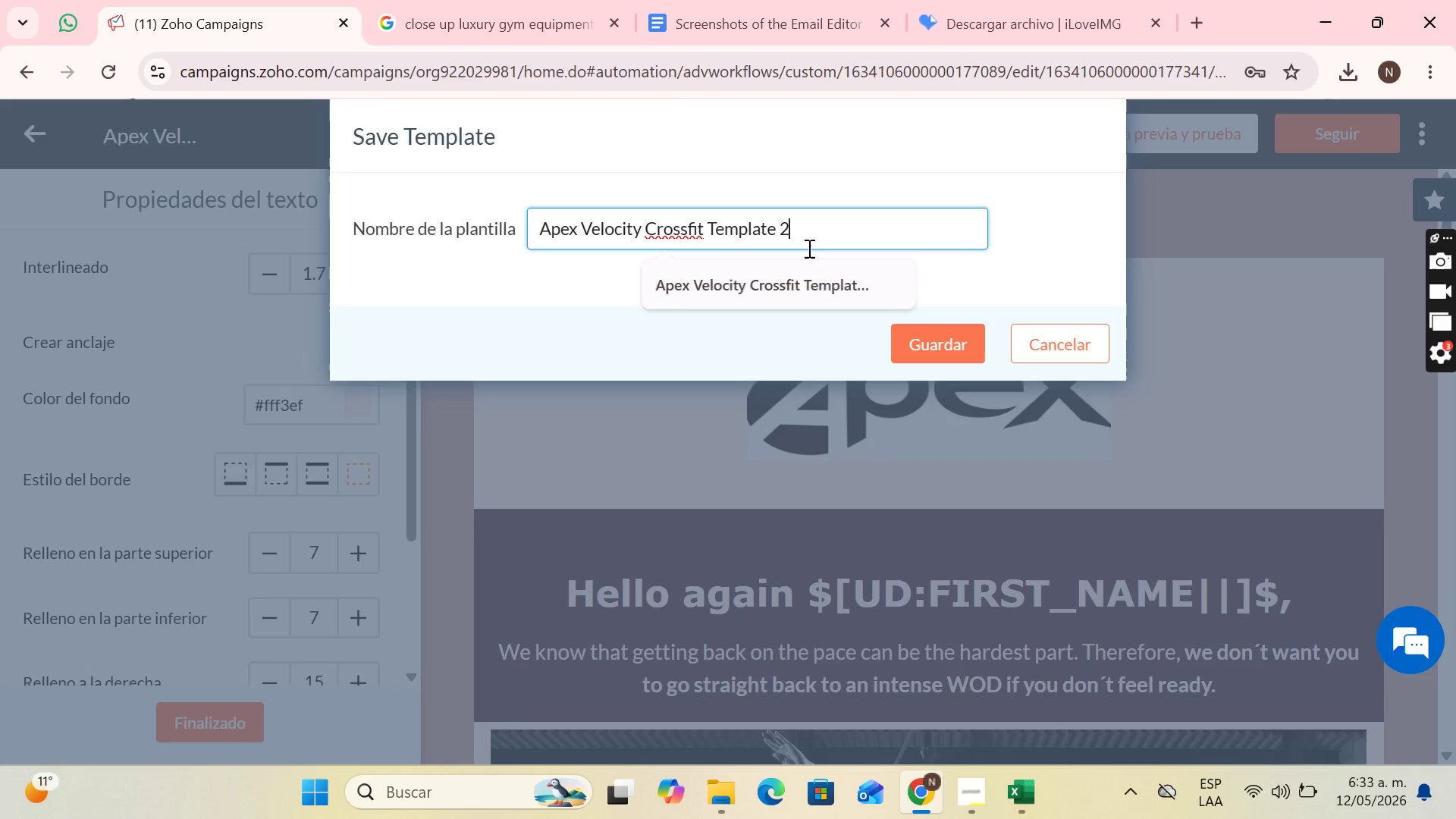 
key(2)
 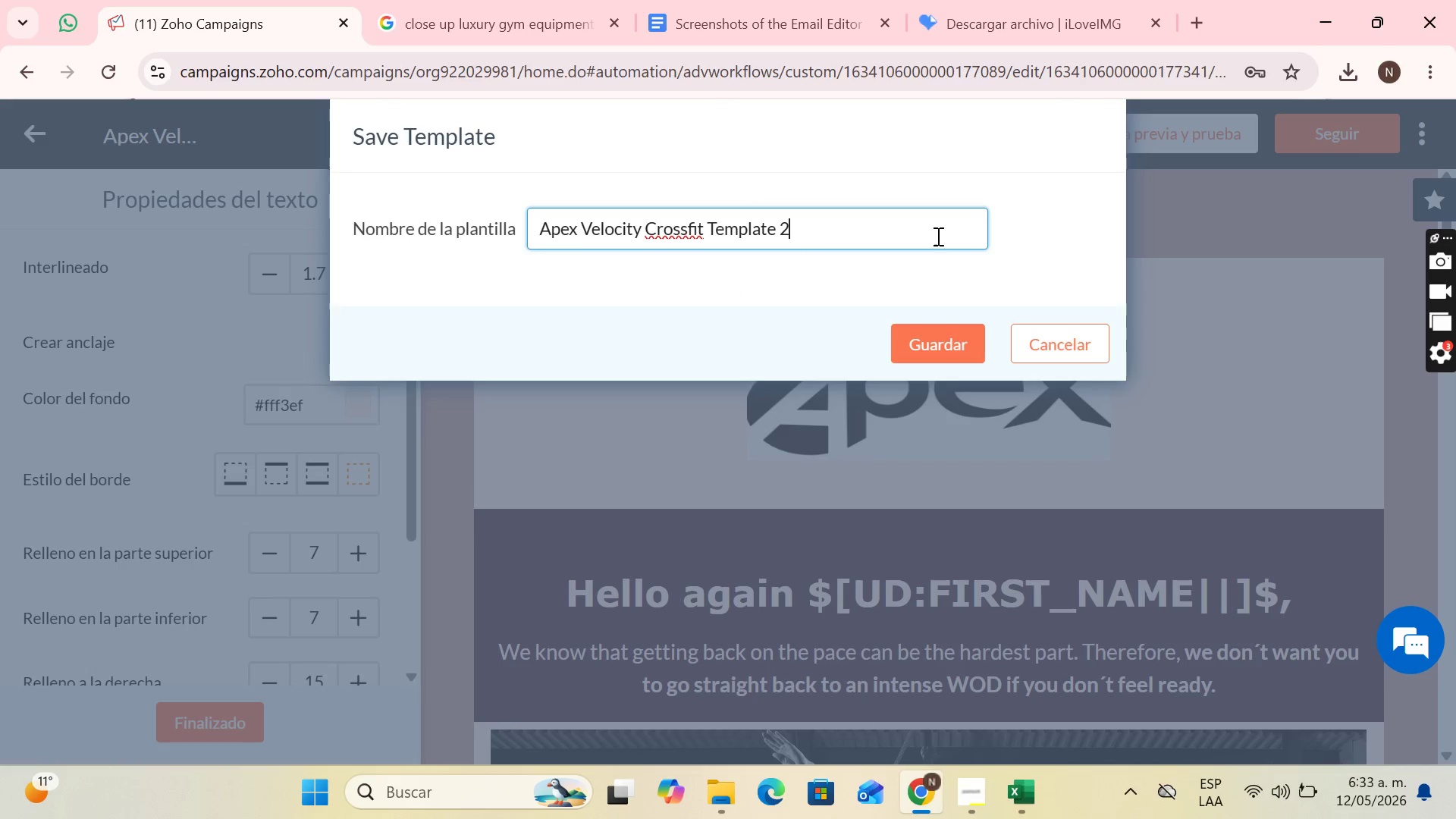 
wait(5.89)
 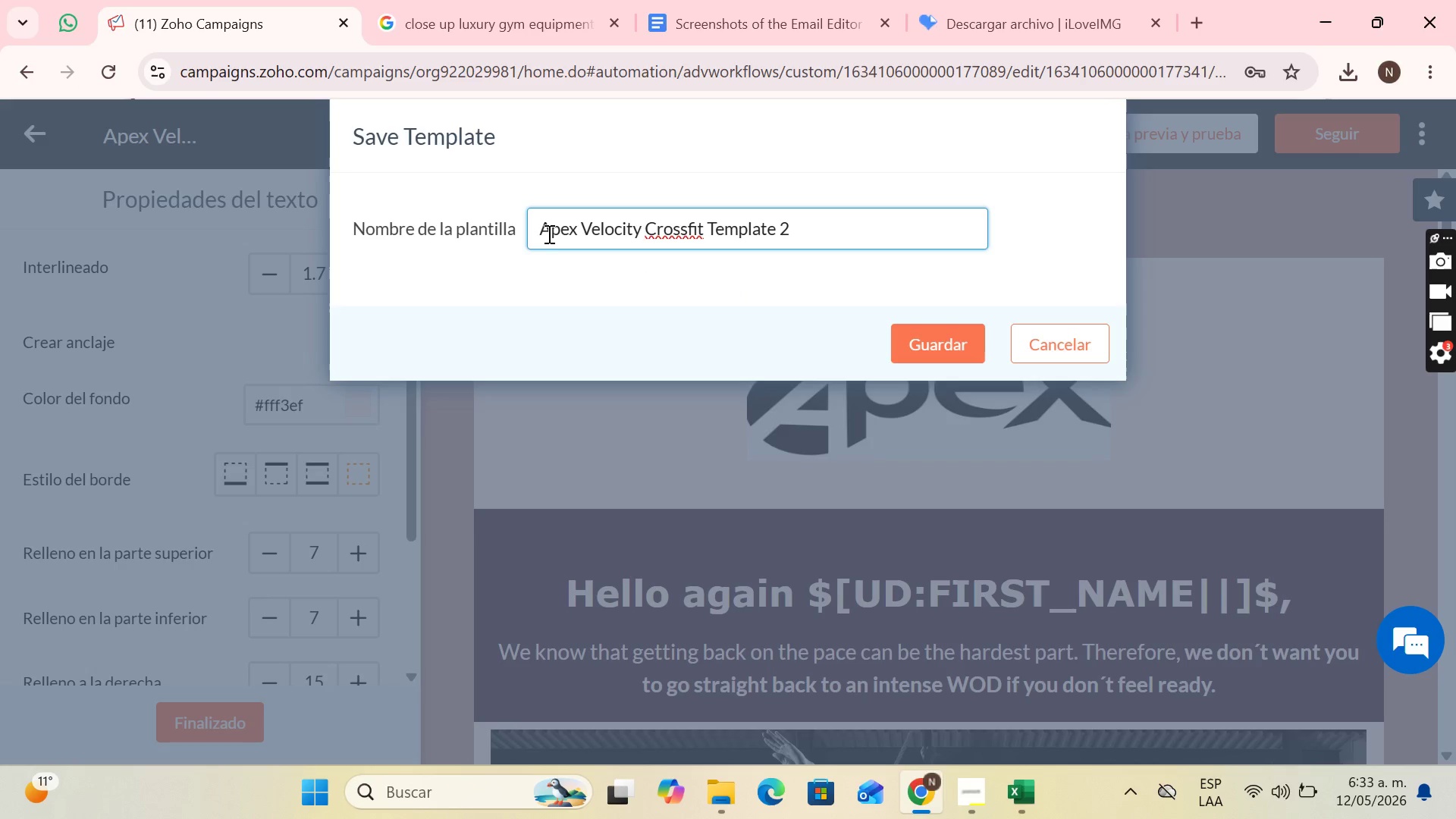 
left_click([695, 229])
 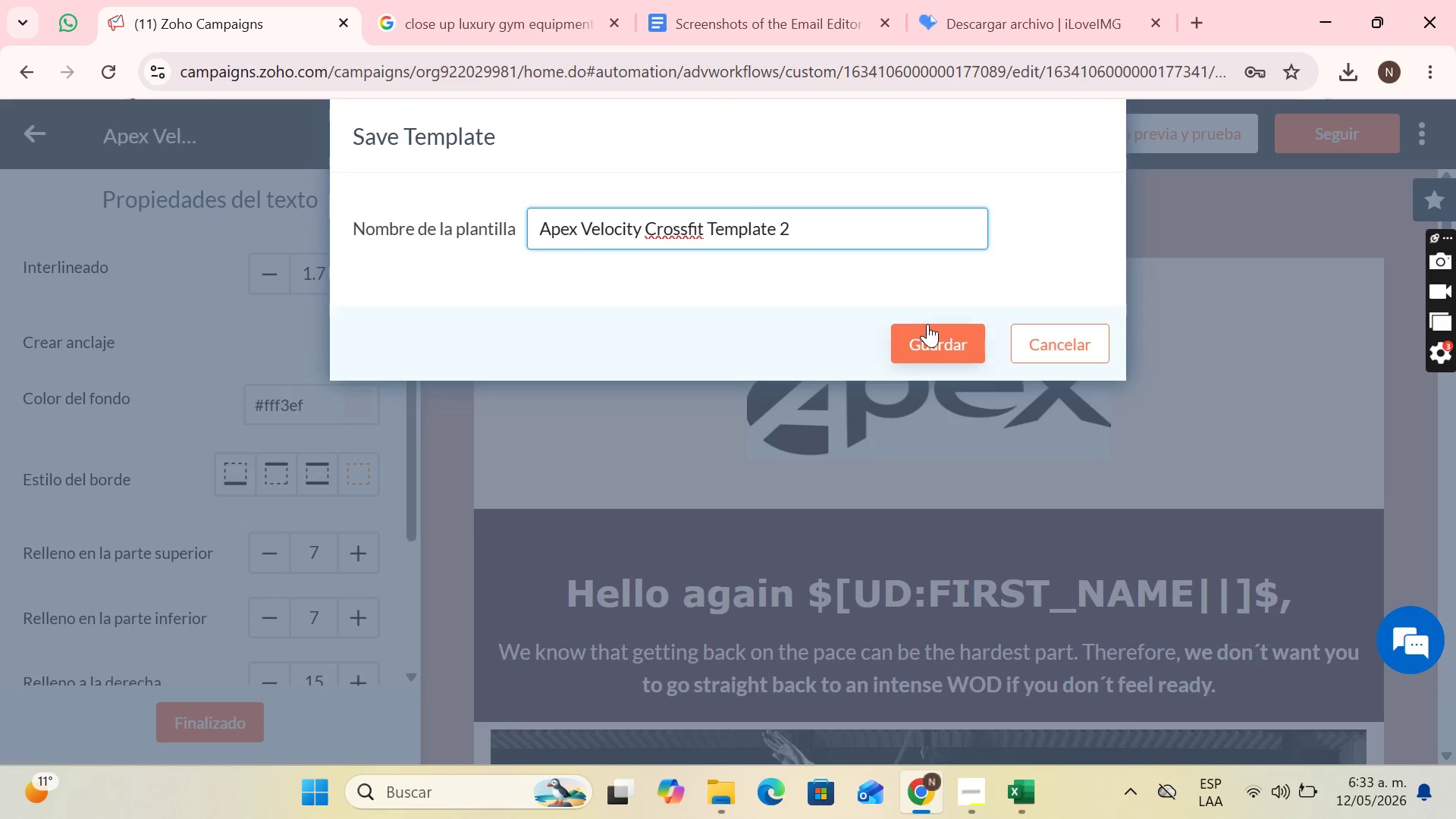 
left_click([927, 324])
 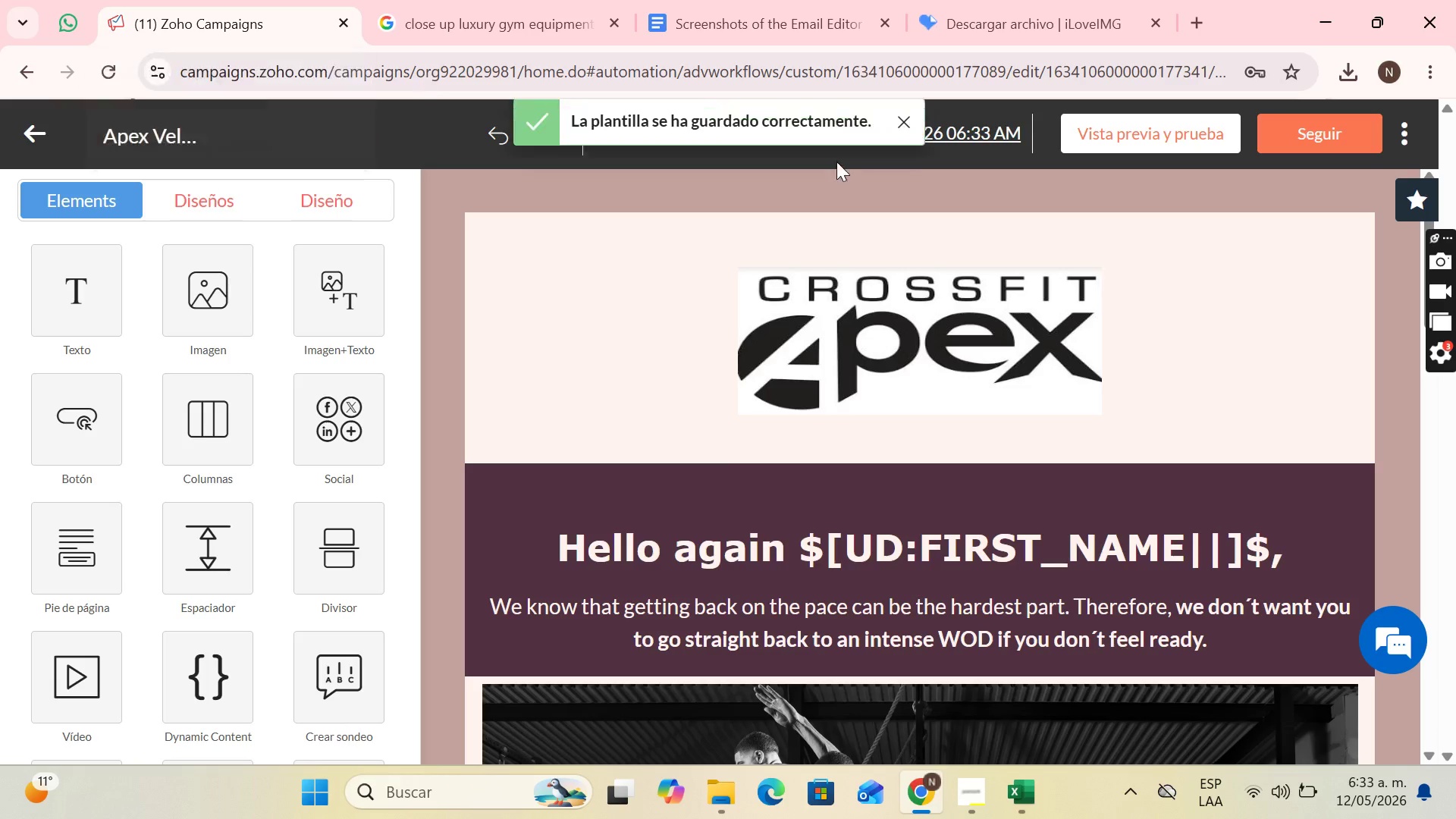 
left_click([832, 0])
 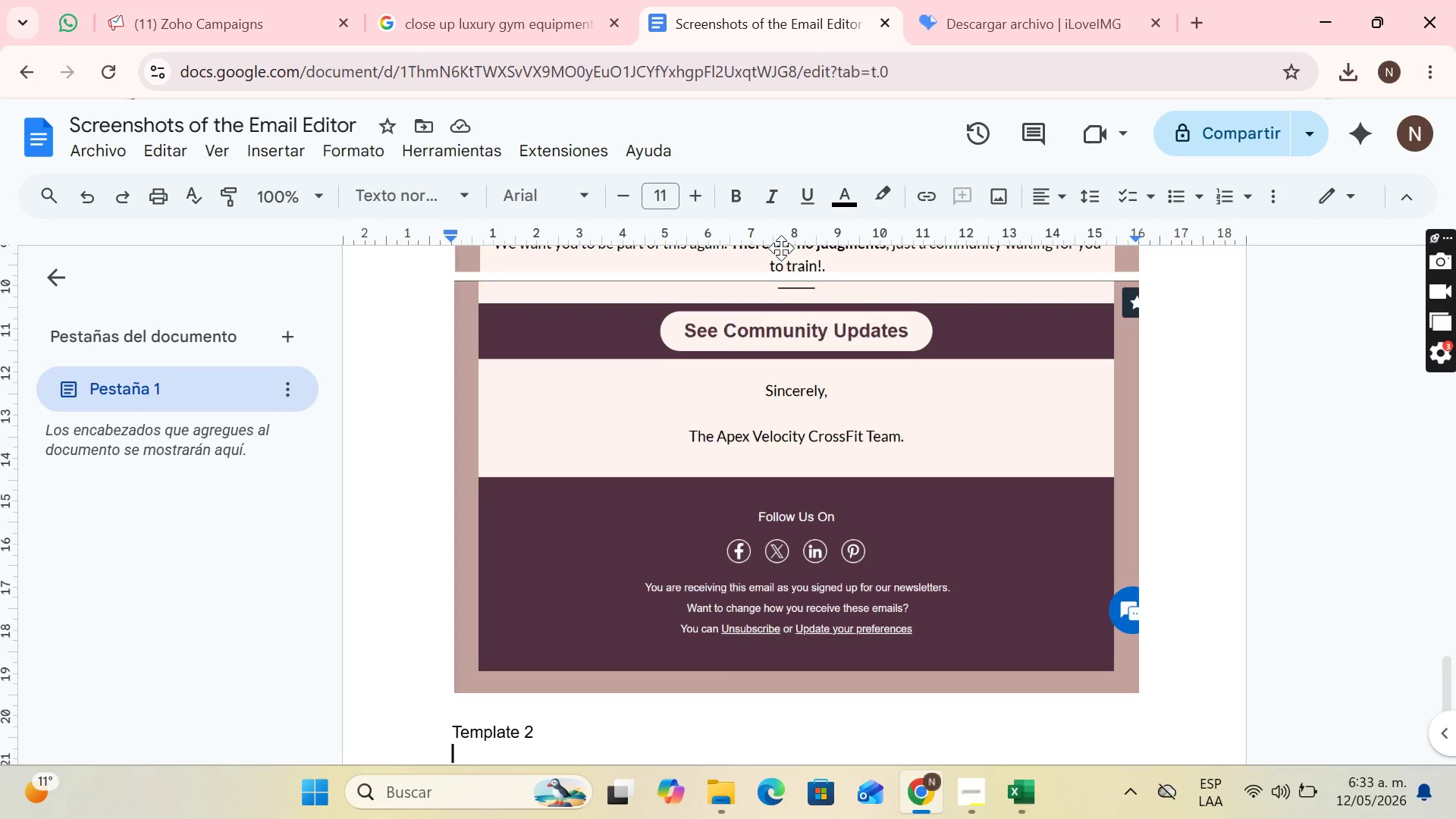 
scroll: coordinate [781, 251], scroll_direction: down, amount: 1.0
 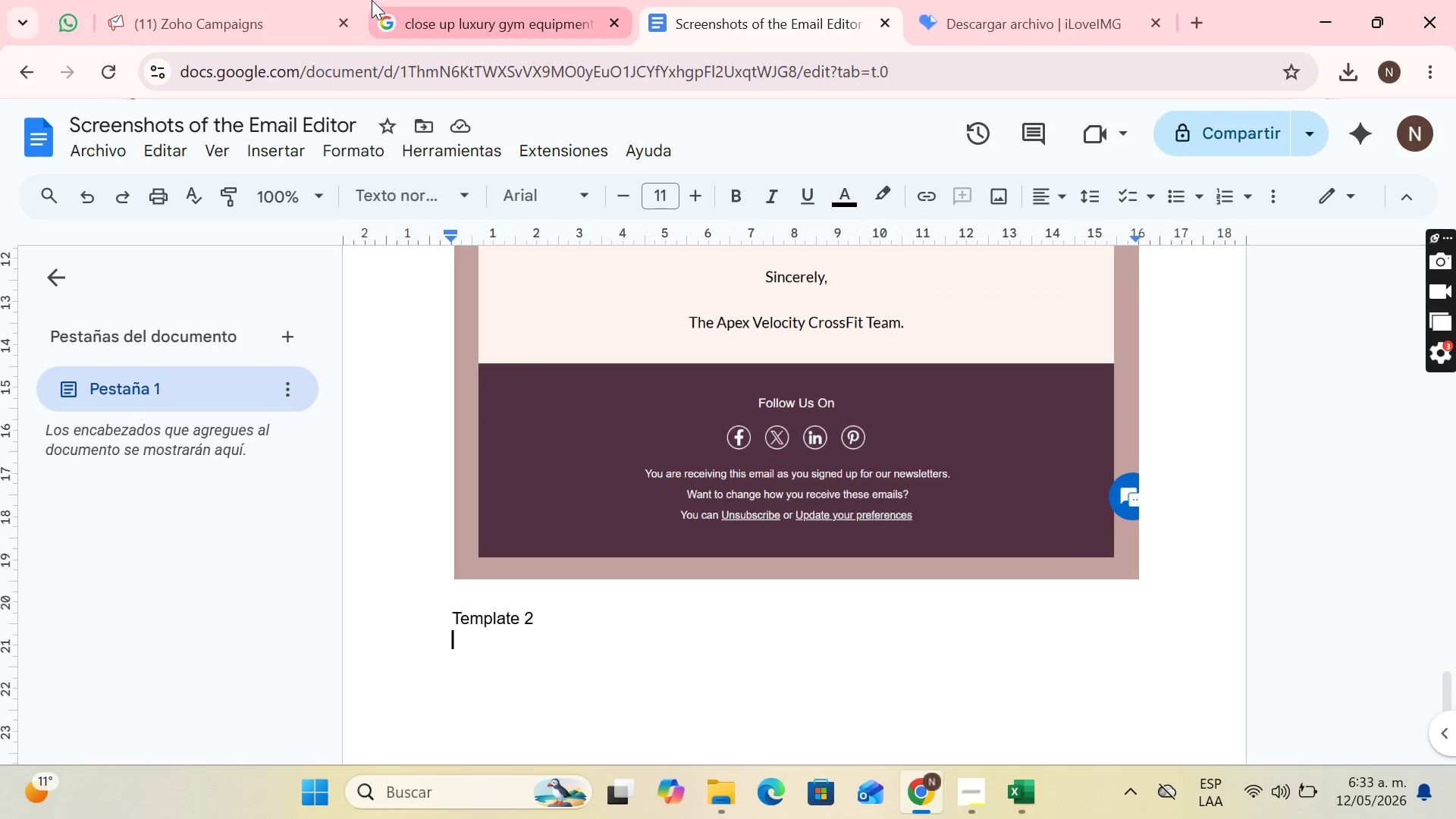 
left_click([271, 0])
 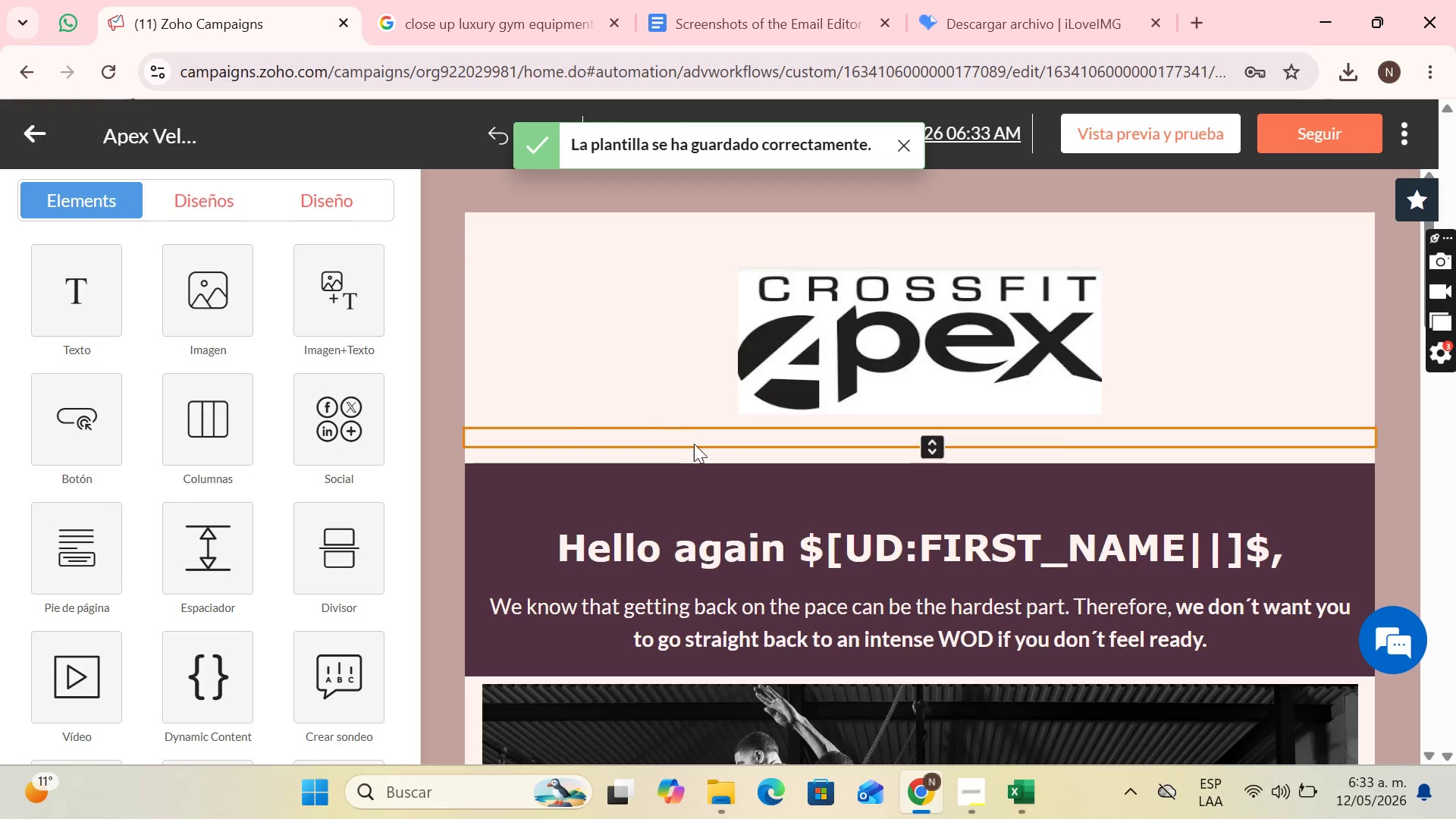 
scroll: coordinate [1208, 466], scroll_direction: up, amount: 2.0
 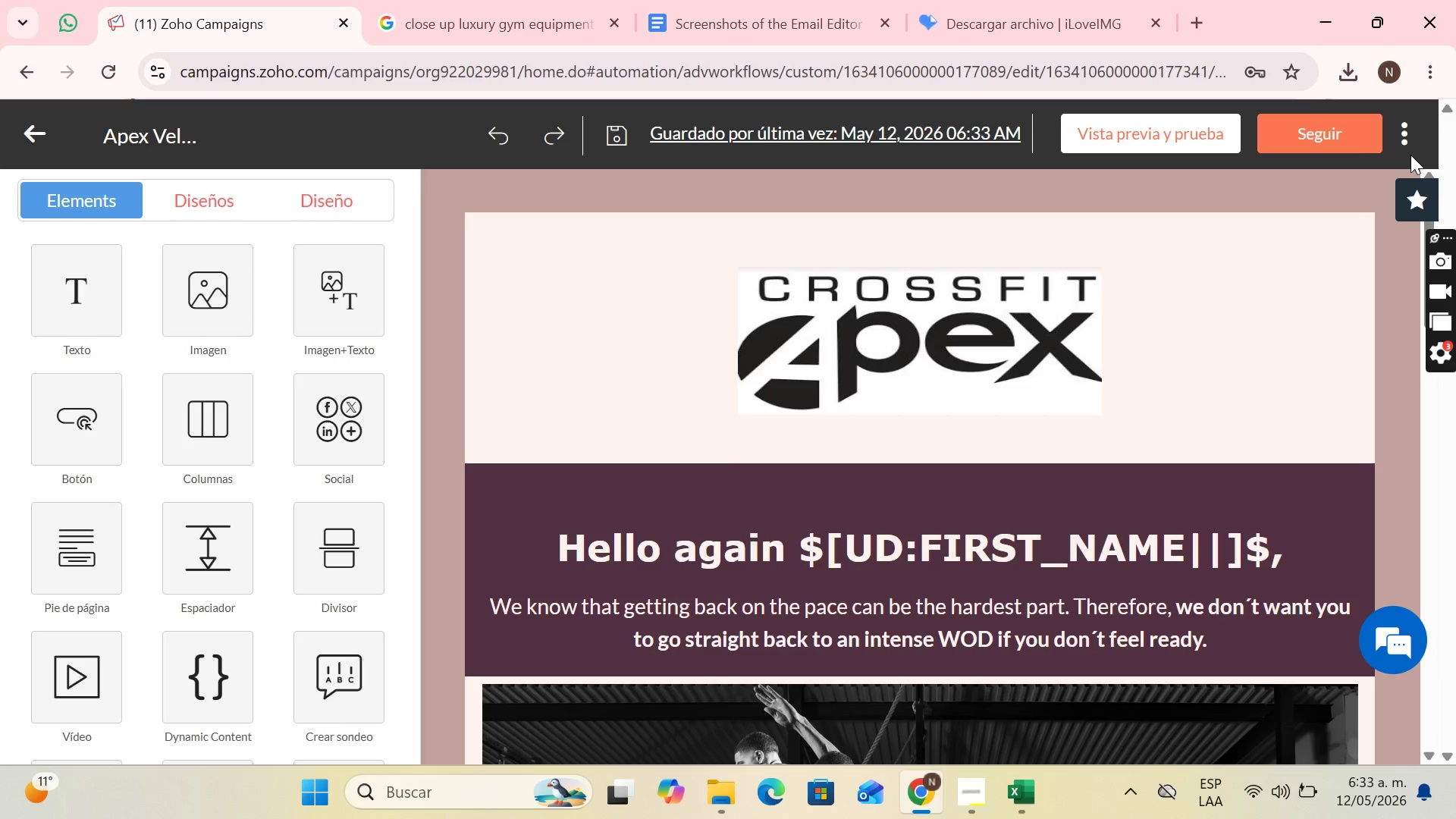 
wait(27.7)
 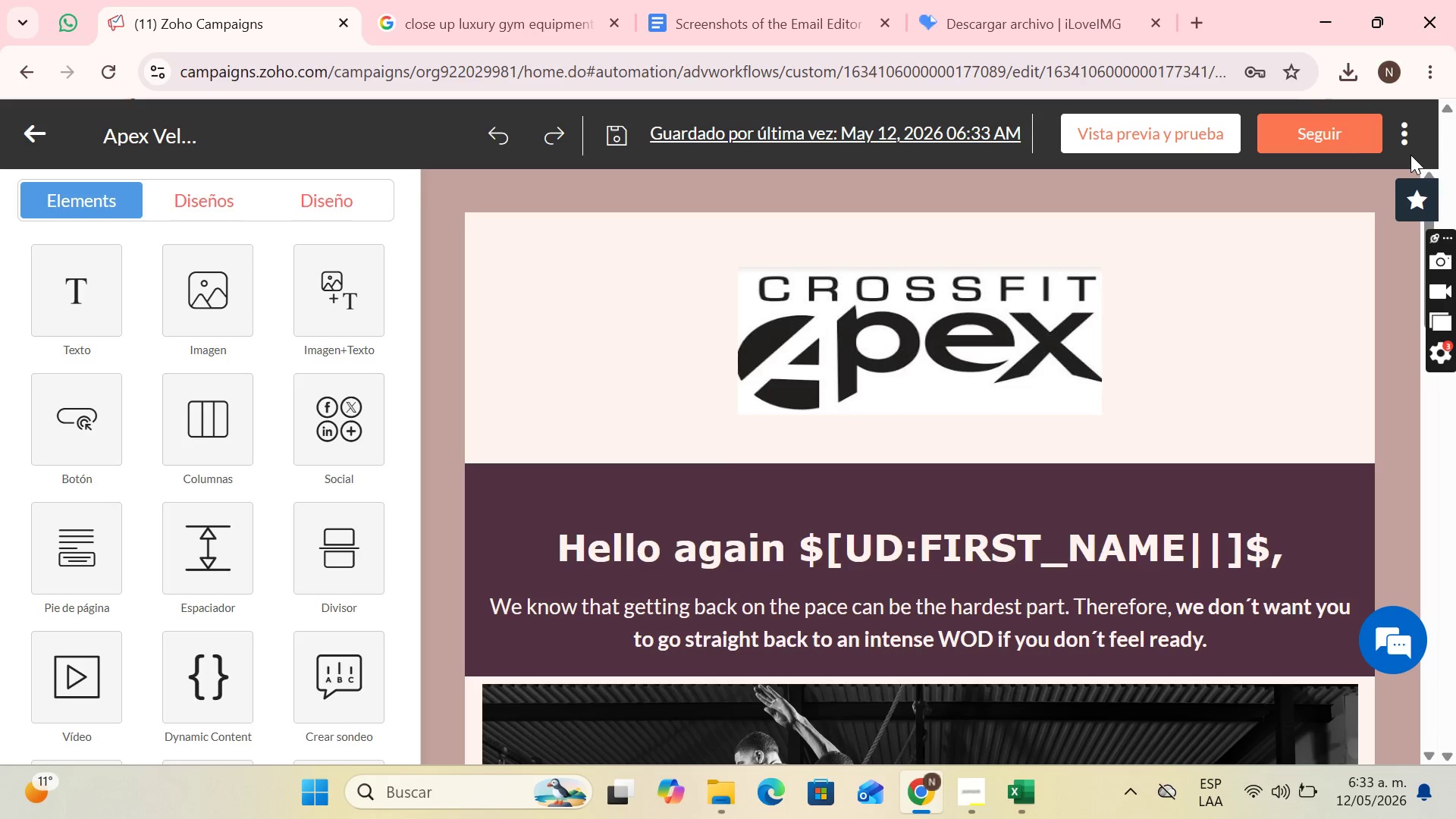 
scroll: coordinate [1130, 497], scroll_direction: down, amount: 3.0
 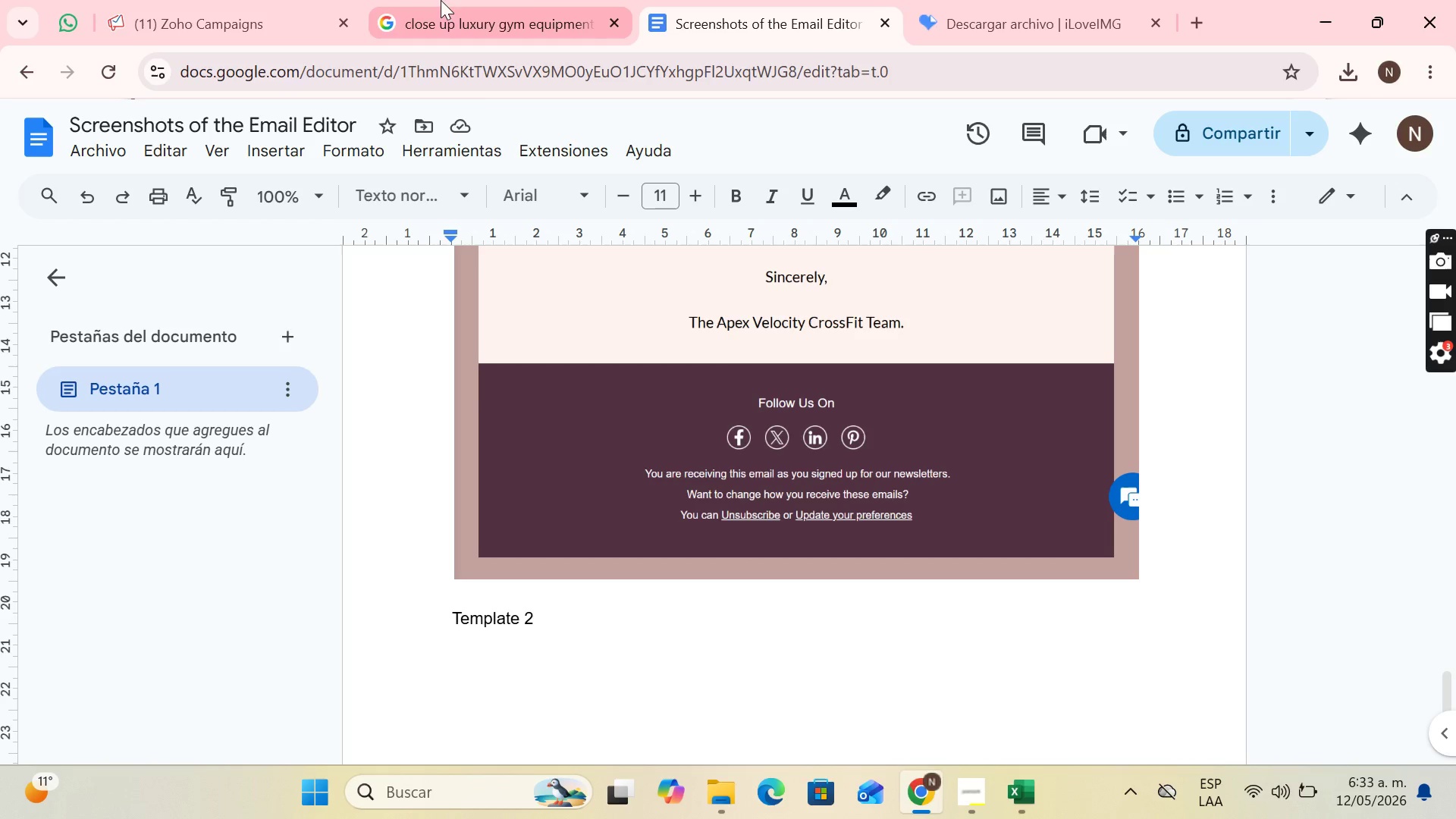 
wait(5.63)
 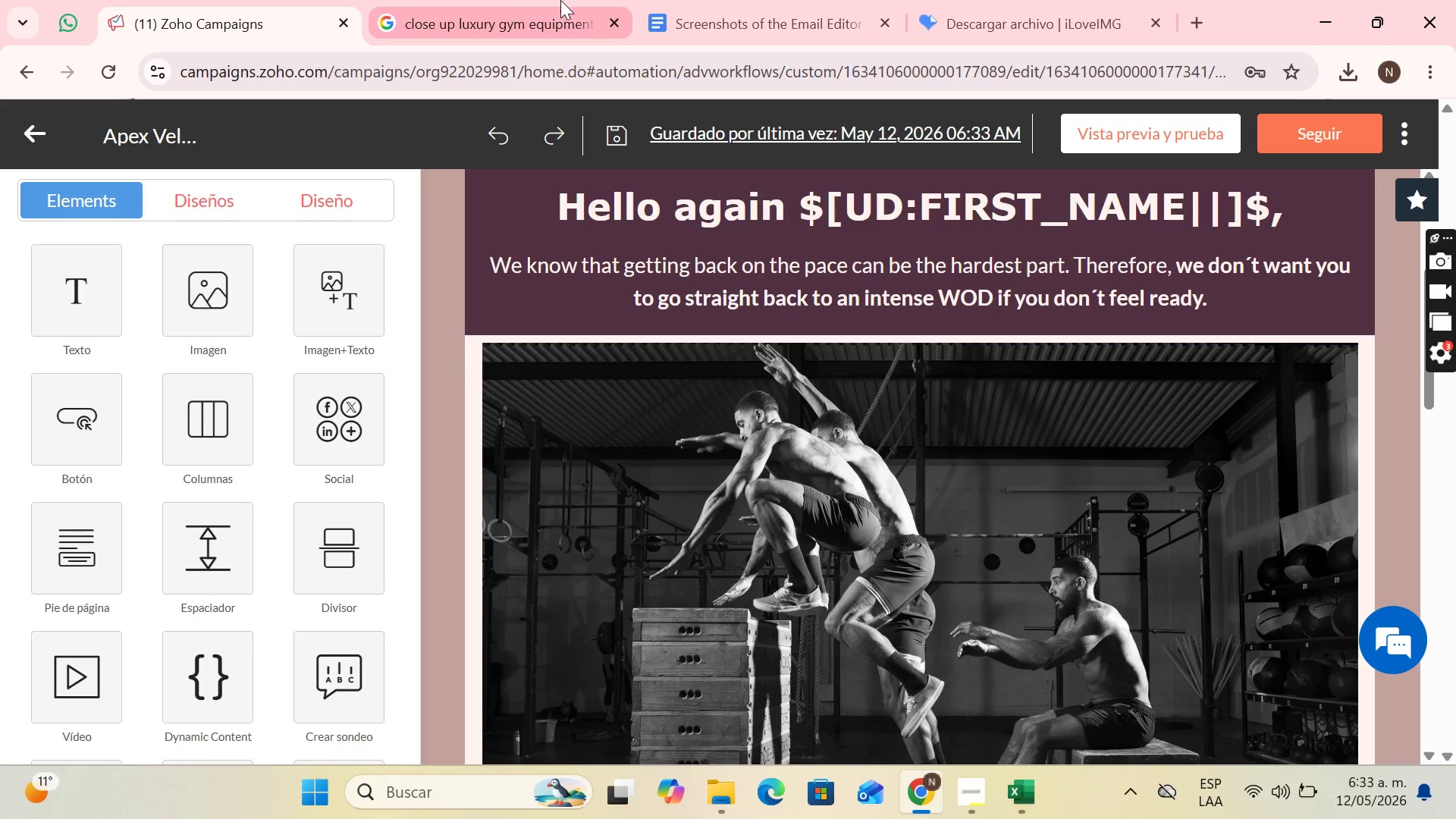 
left_click([472, 0])
 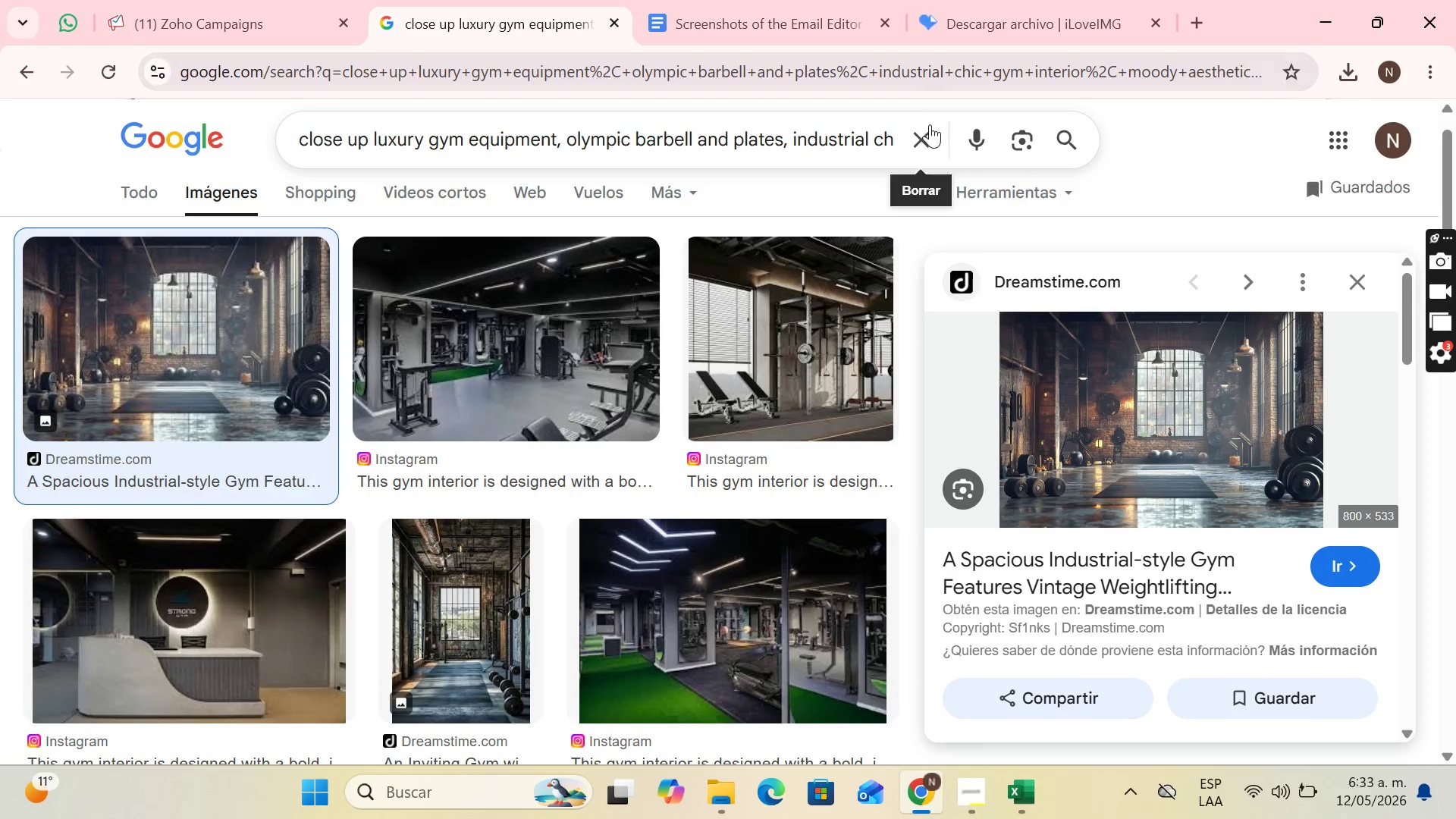 
left_click([925, 130])
 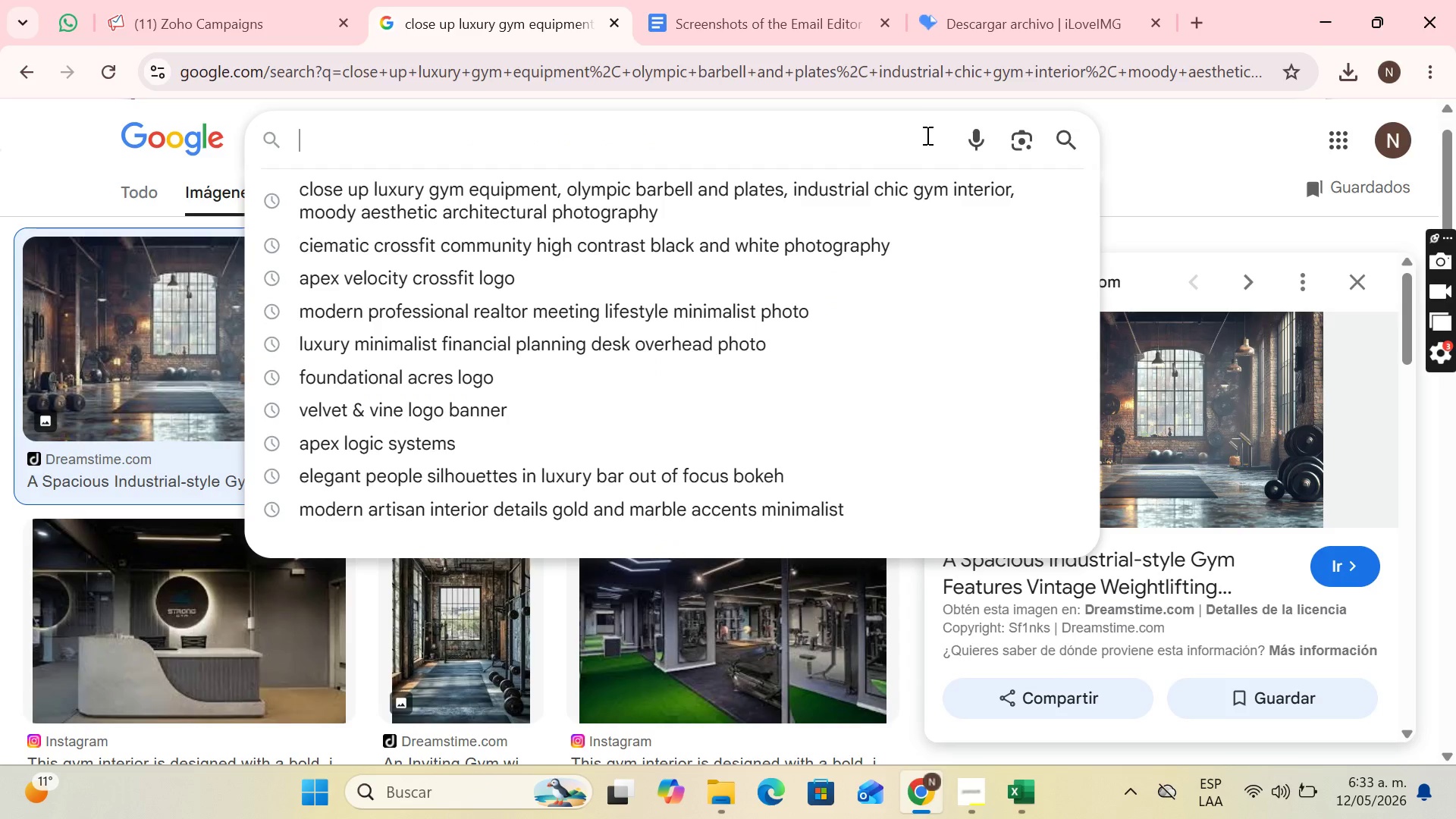 
wait(6.2)
 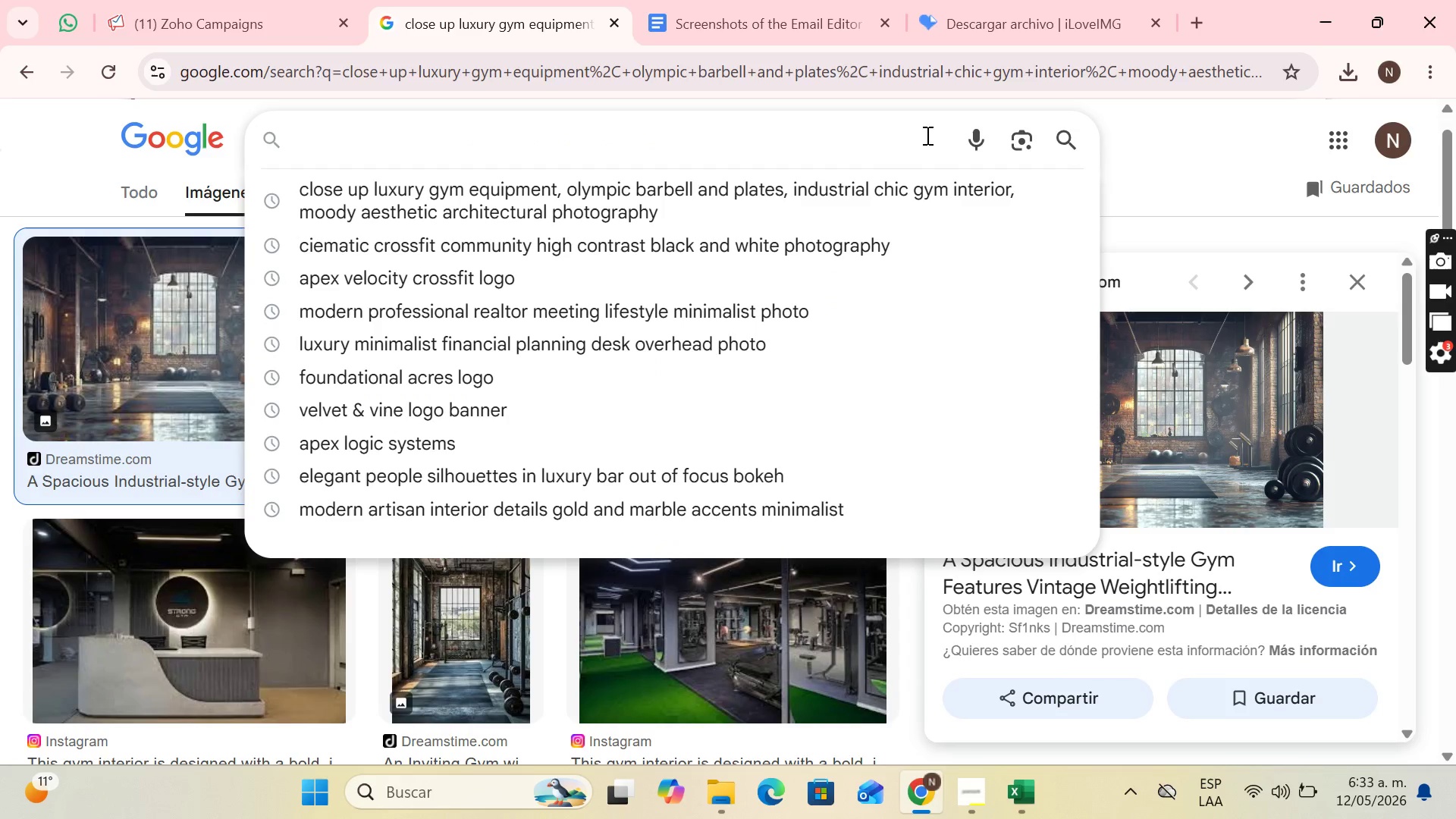 
type(Cinematic shot )
 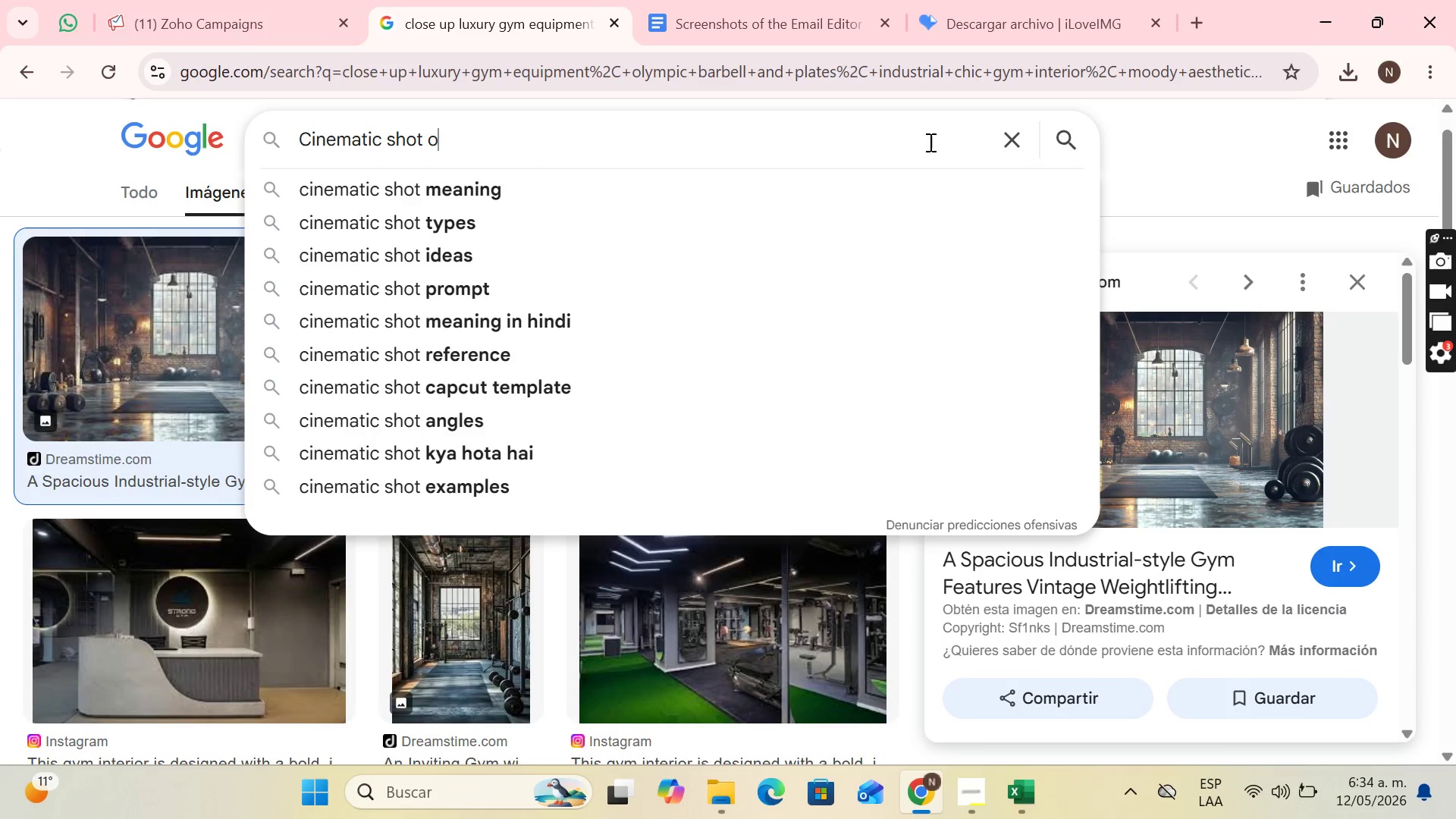 
type(of athlete stretching)
 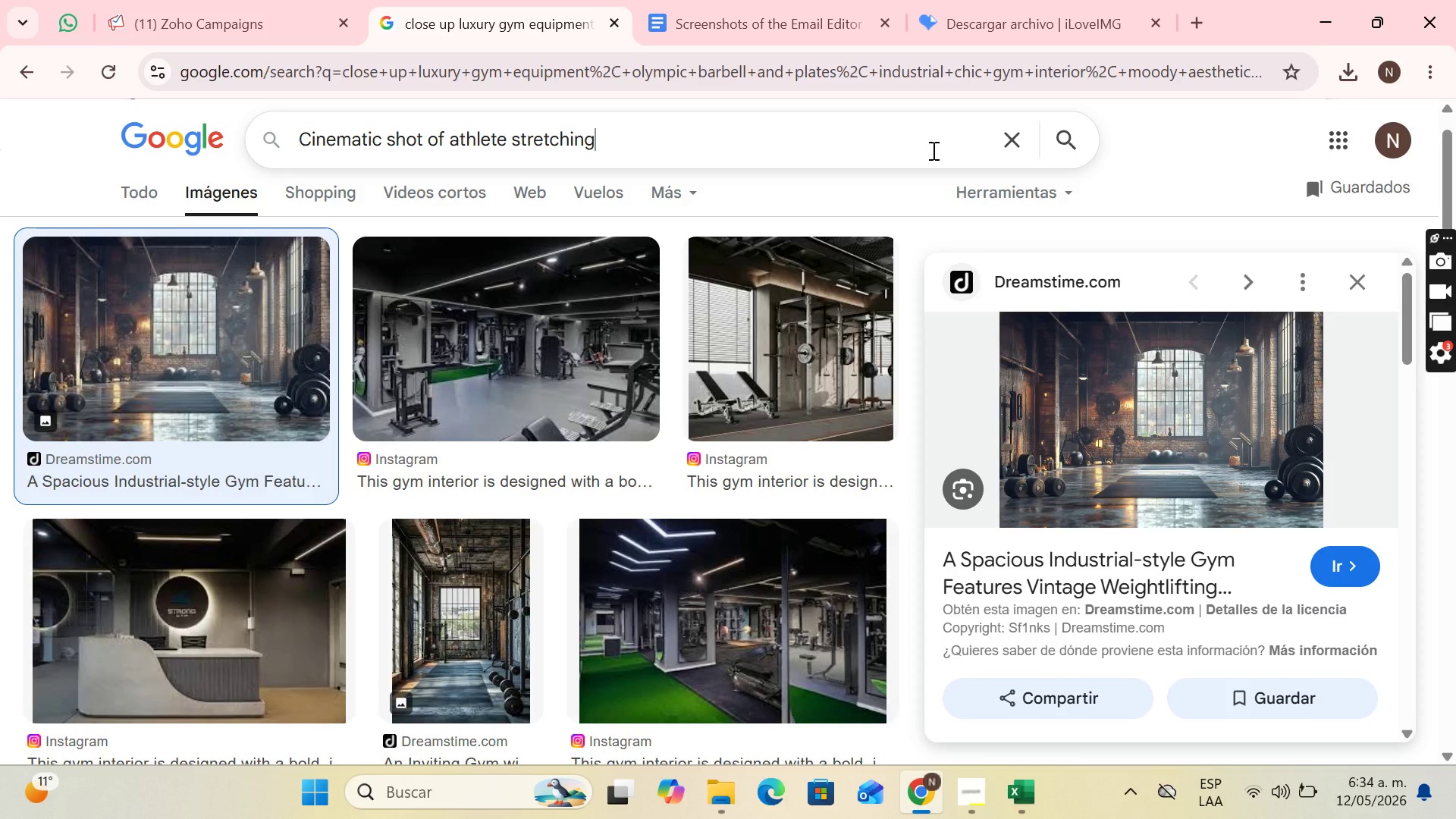 
wait(11.5)
 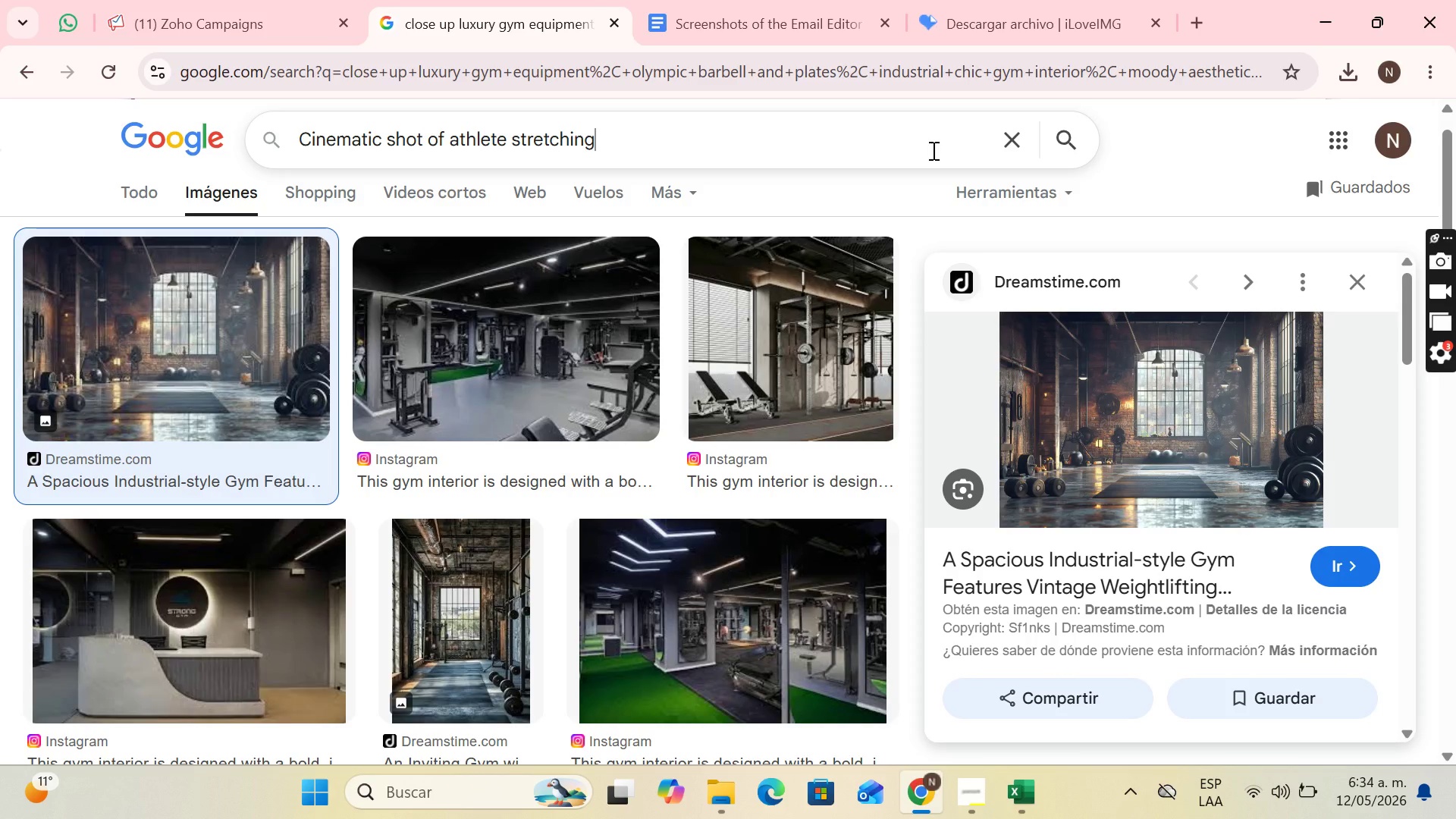 
type( in a minimali)
 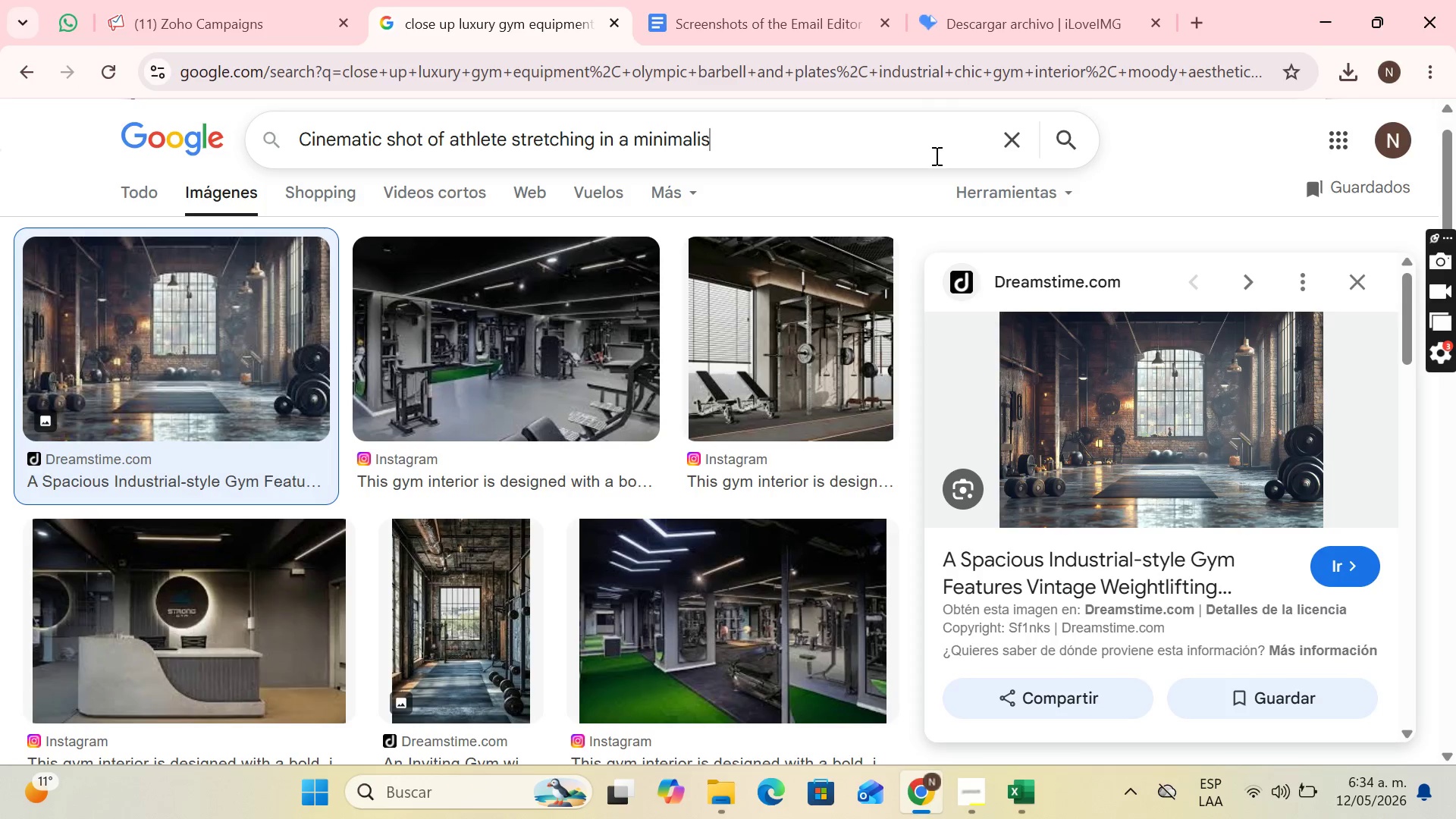 
type(st gym, sift)
key(Backspace)
key(Backspace)
key(Backspace)
type(oft natural l)
 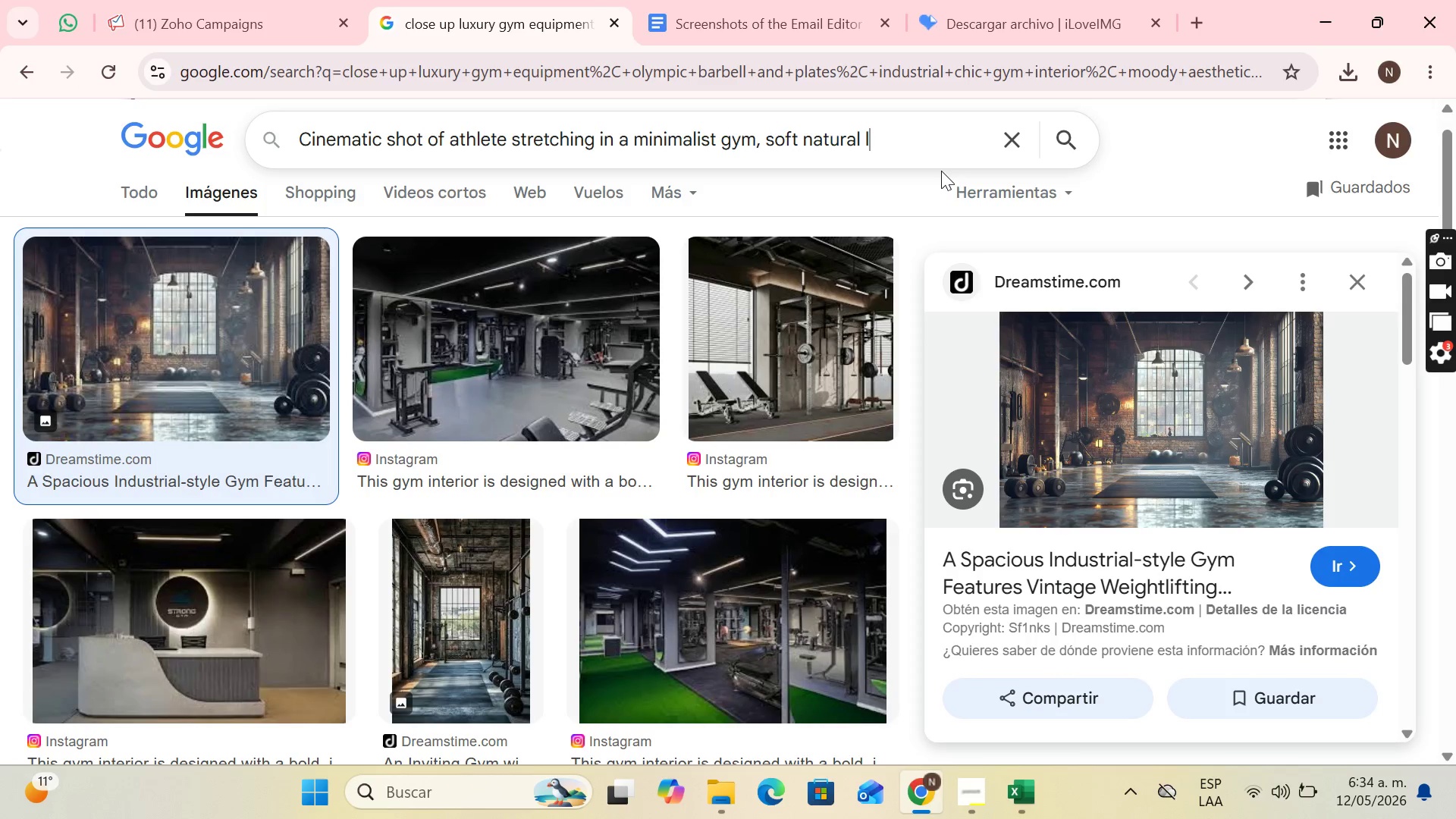 
type(ighting, moody atmosphere, professional fitness photography)
 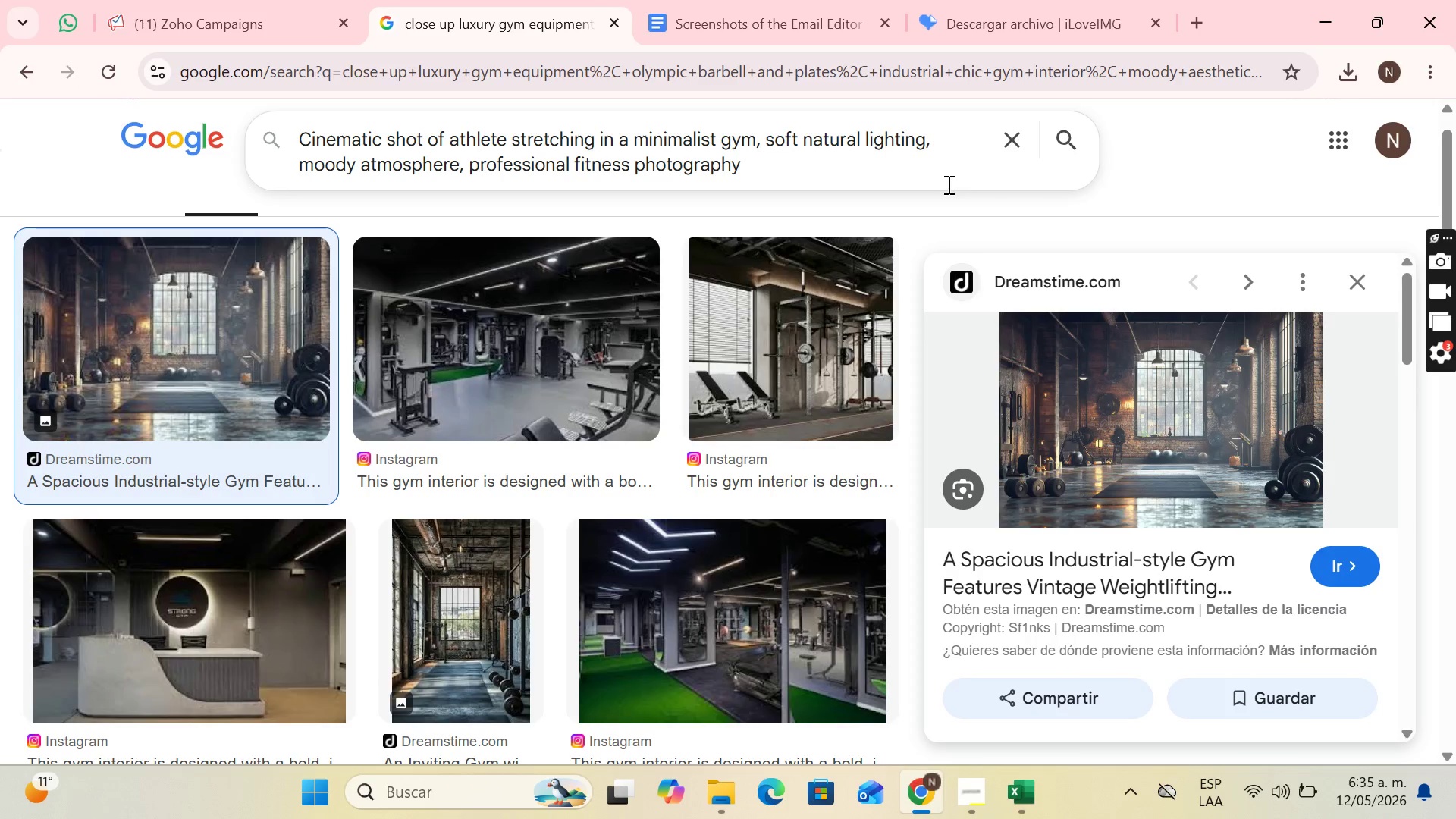 
key(Comma)
 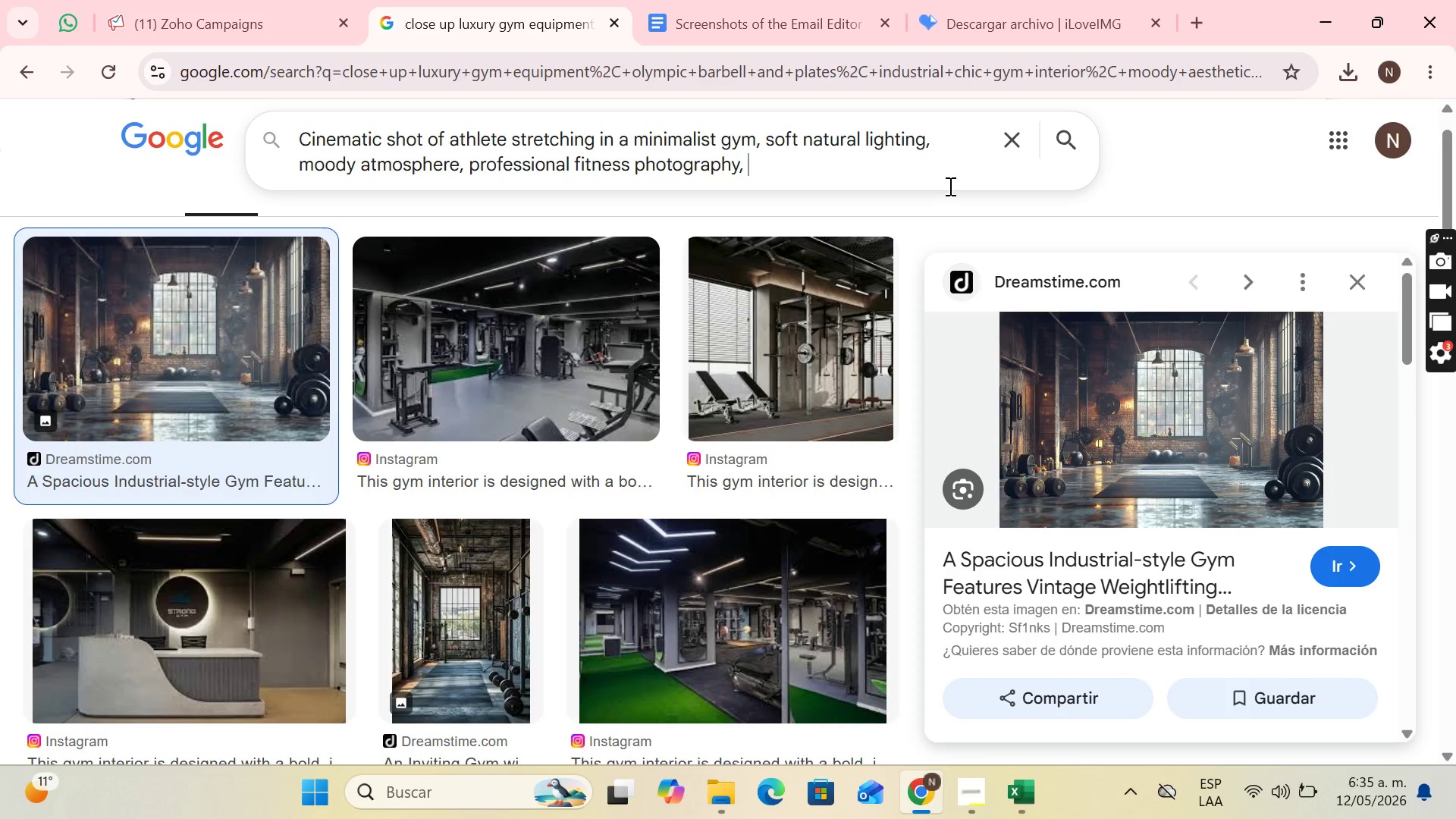 
key(Space)
 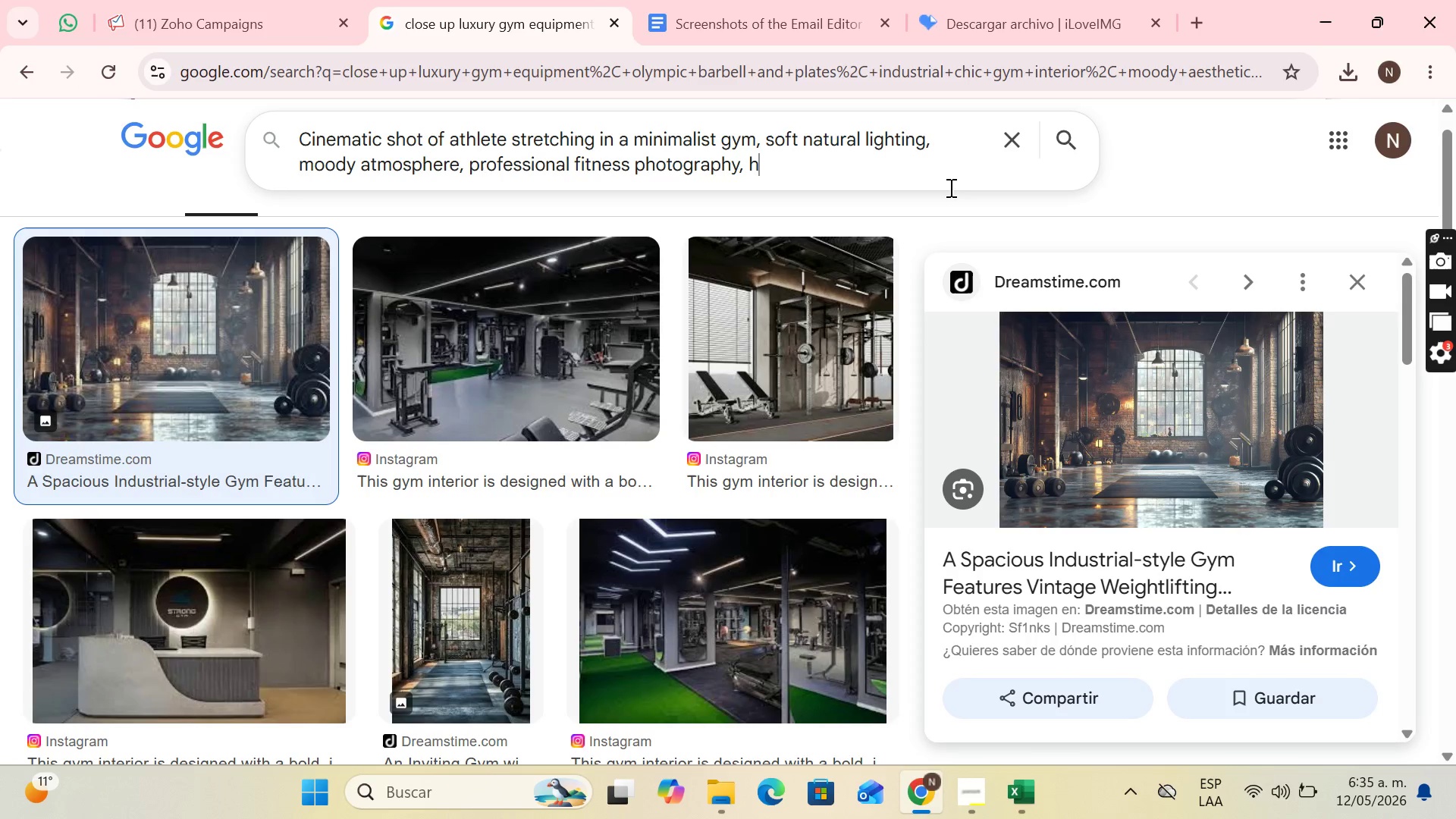 
type(high.)
key(Backspace)
type(-end editot)
key(Backspace)
type(rial style)
 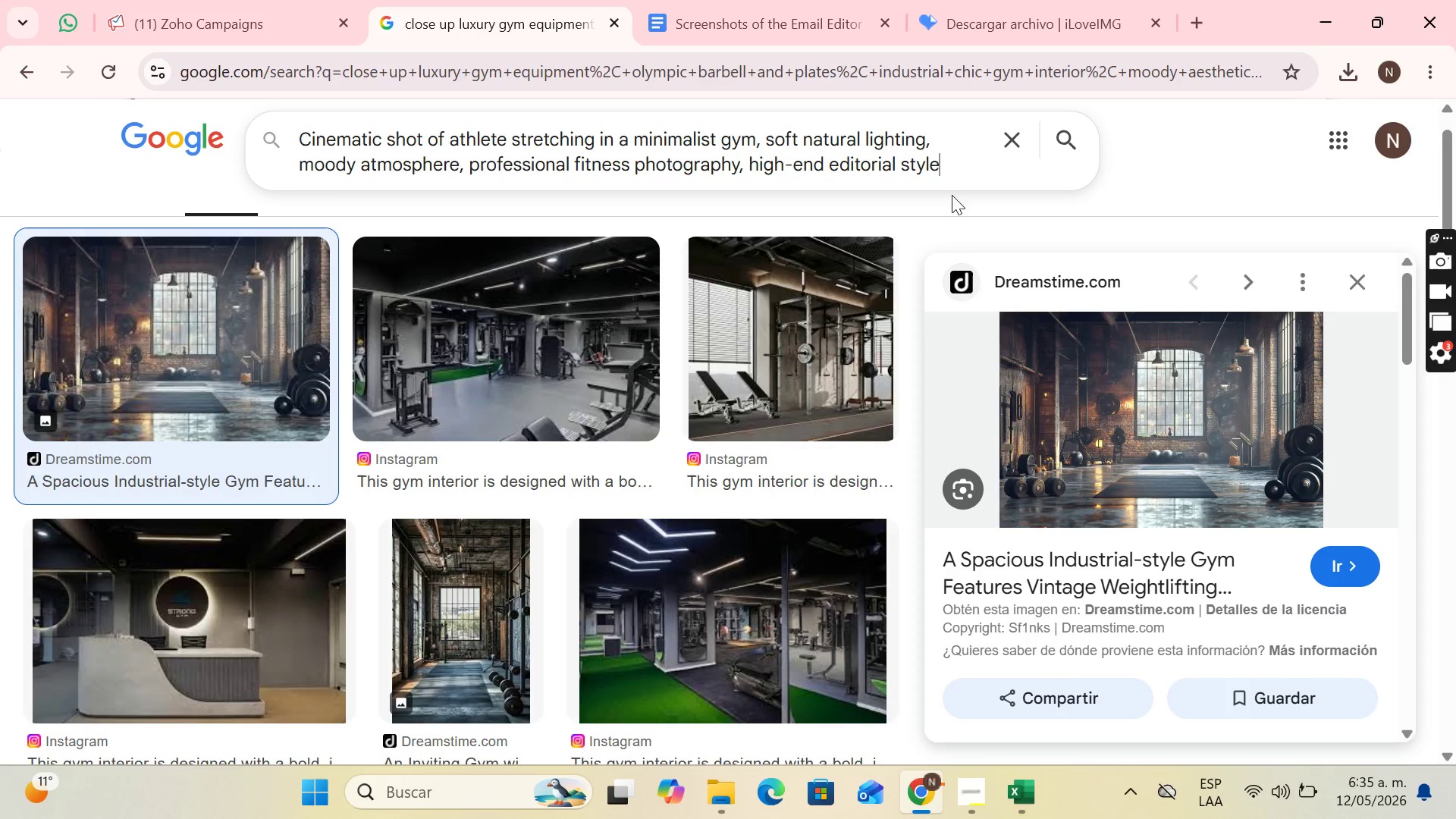 
key(Enter)
 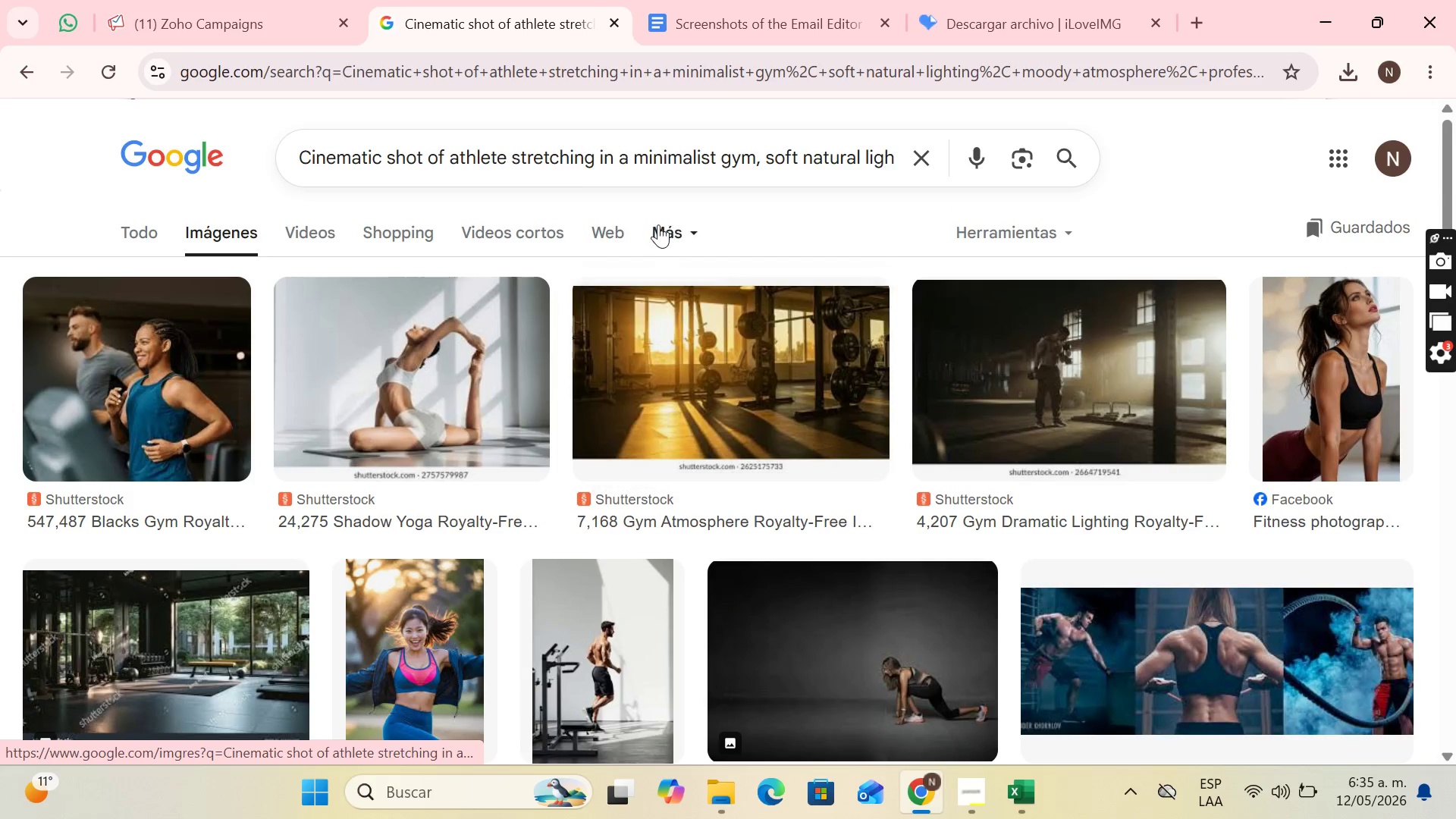 
scroll: coordinate [722, 297], scroll_direction: down, amount: 6.0
 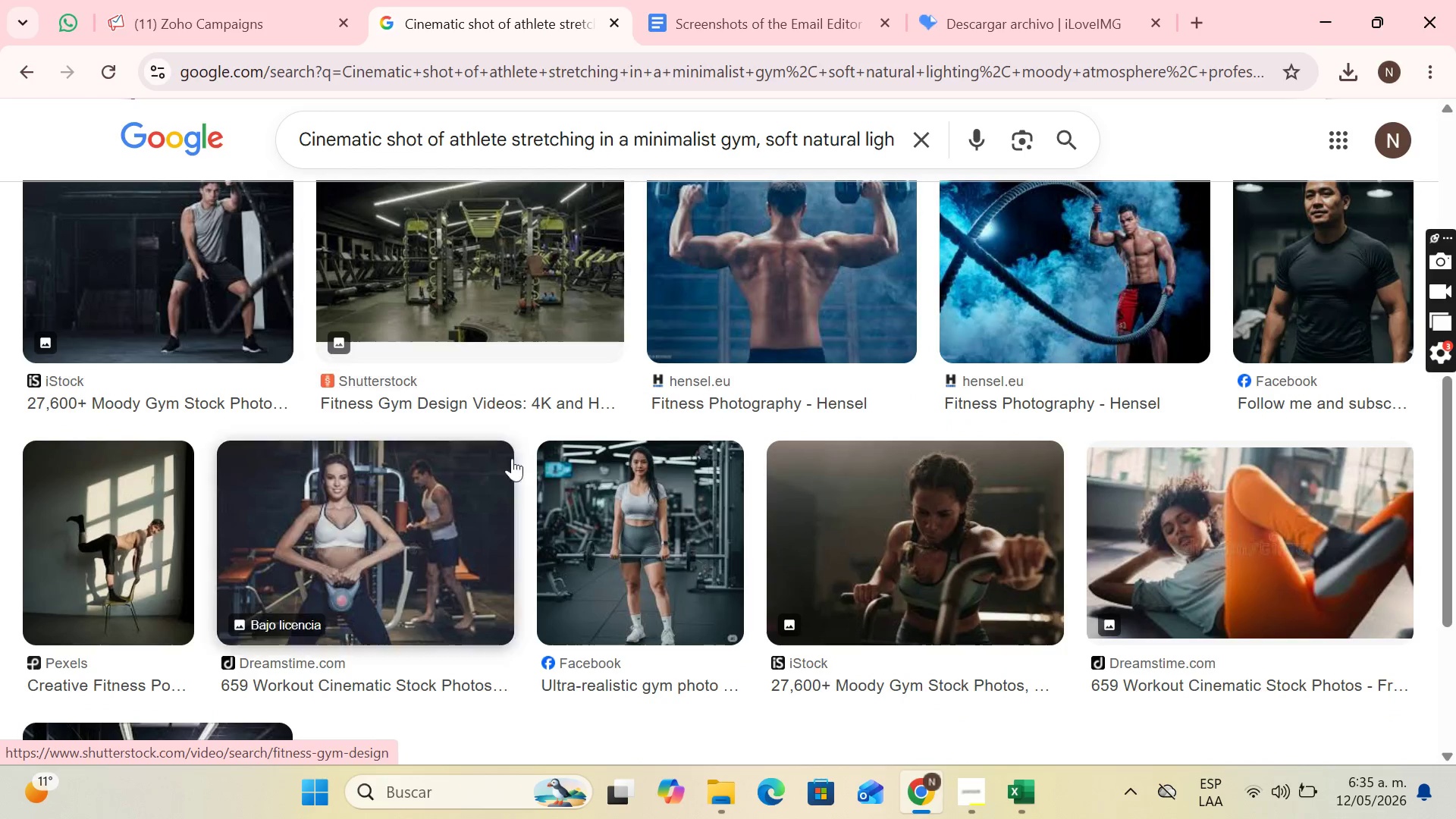 
wait(5.15)
 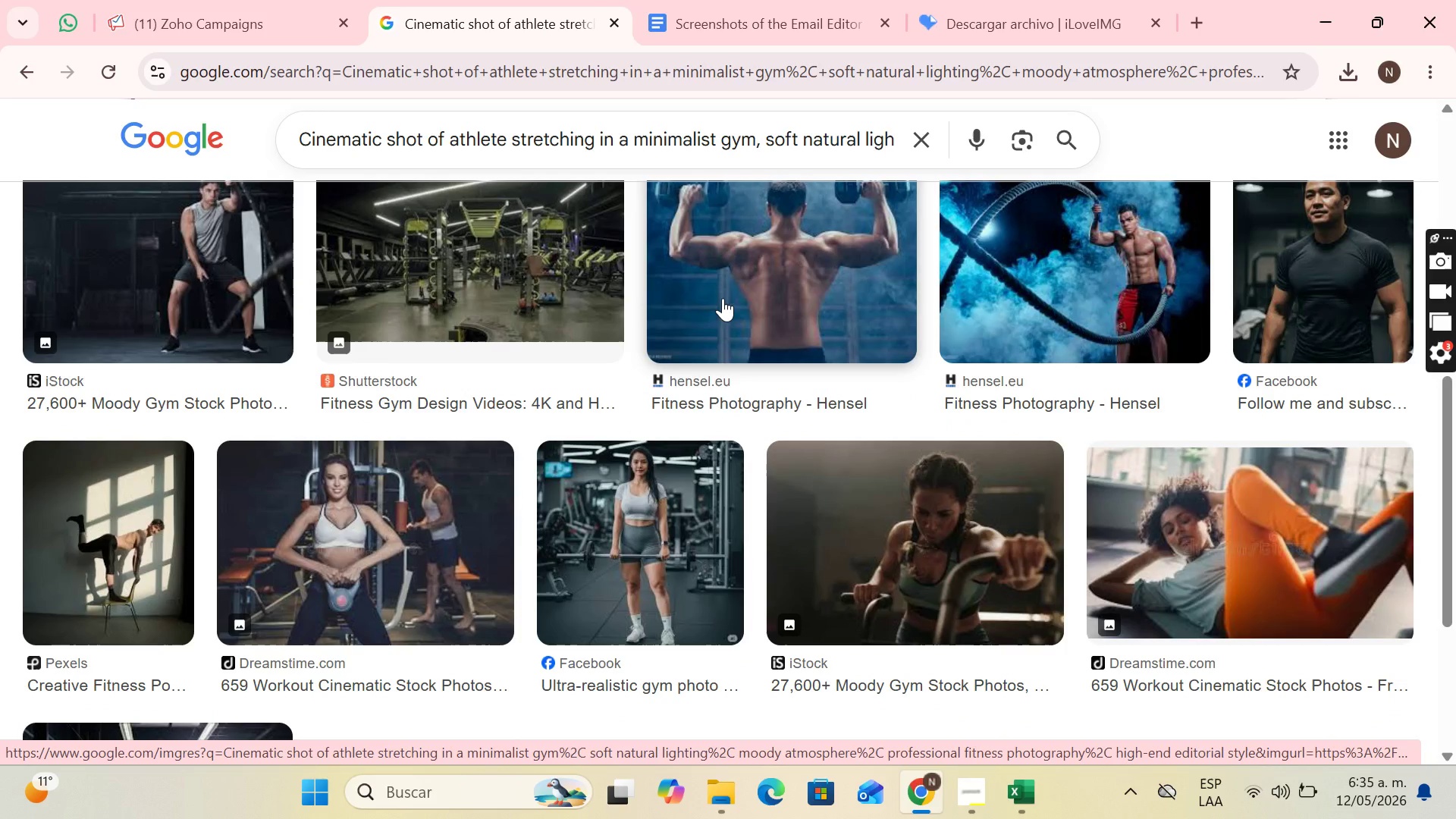 
left_click([1159, 261])
 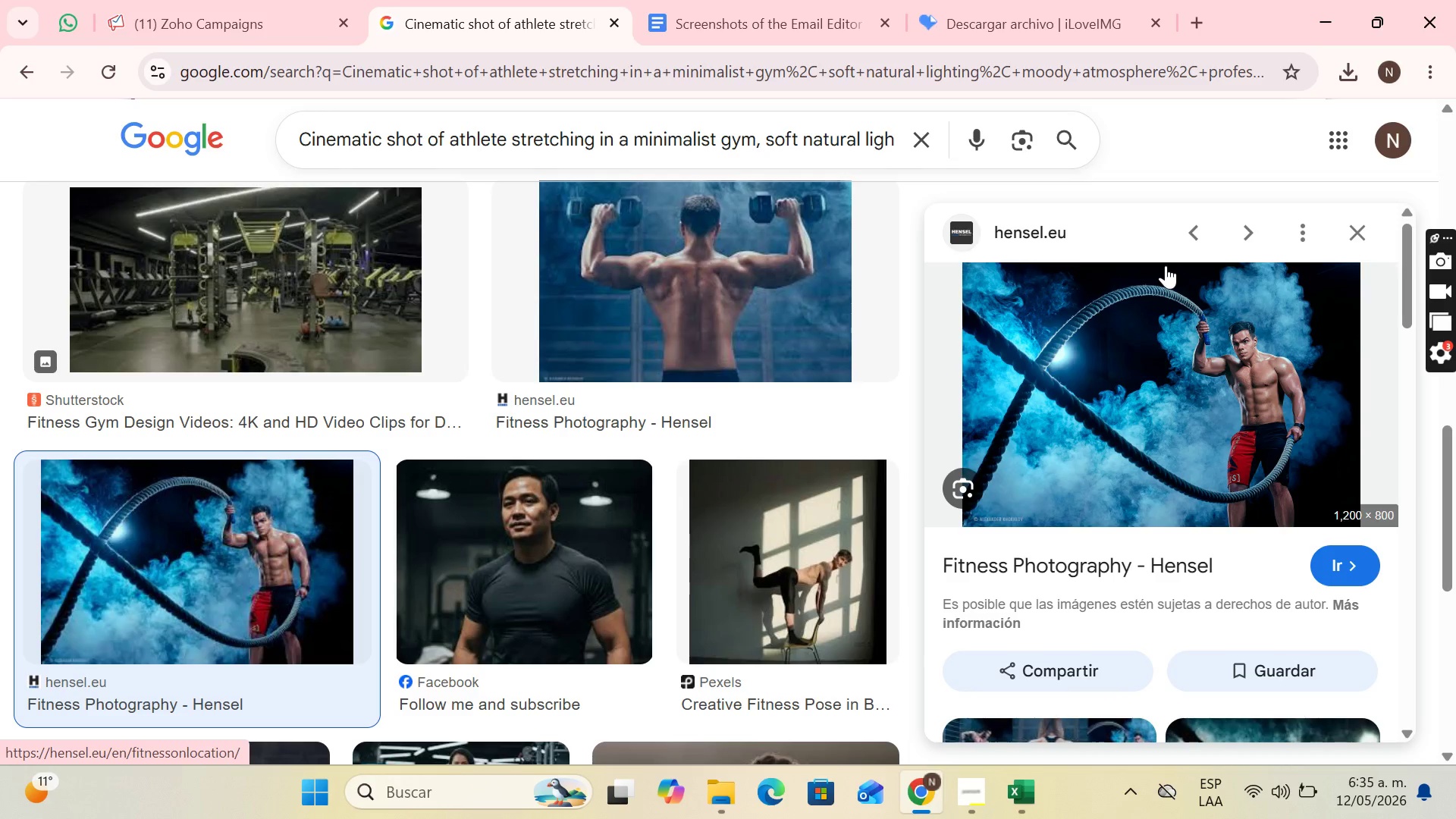 
wait(7.28)
 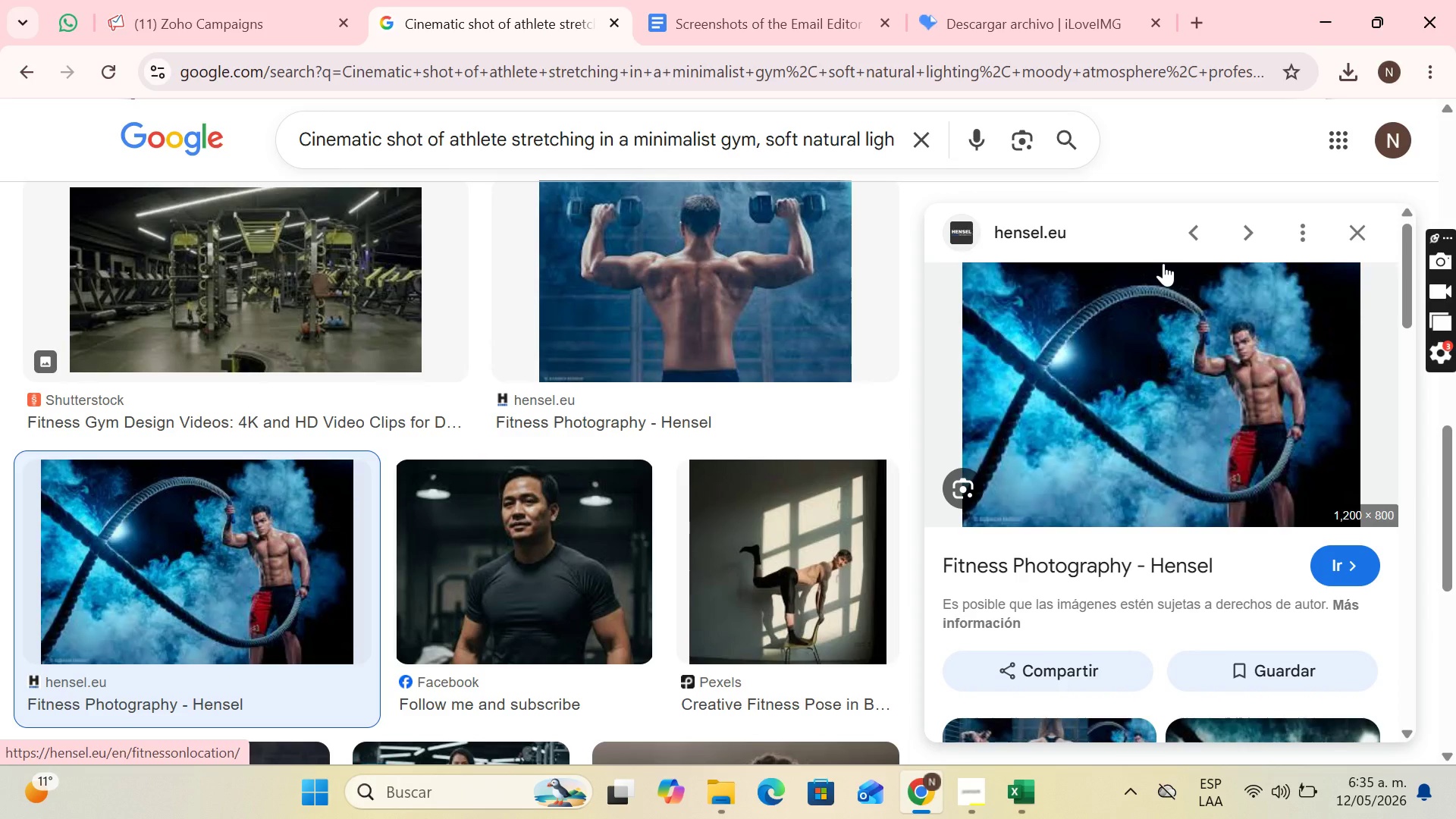 
right_click([1190, 330])
 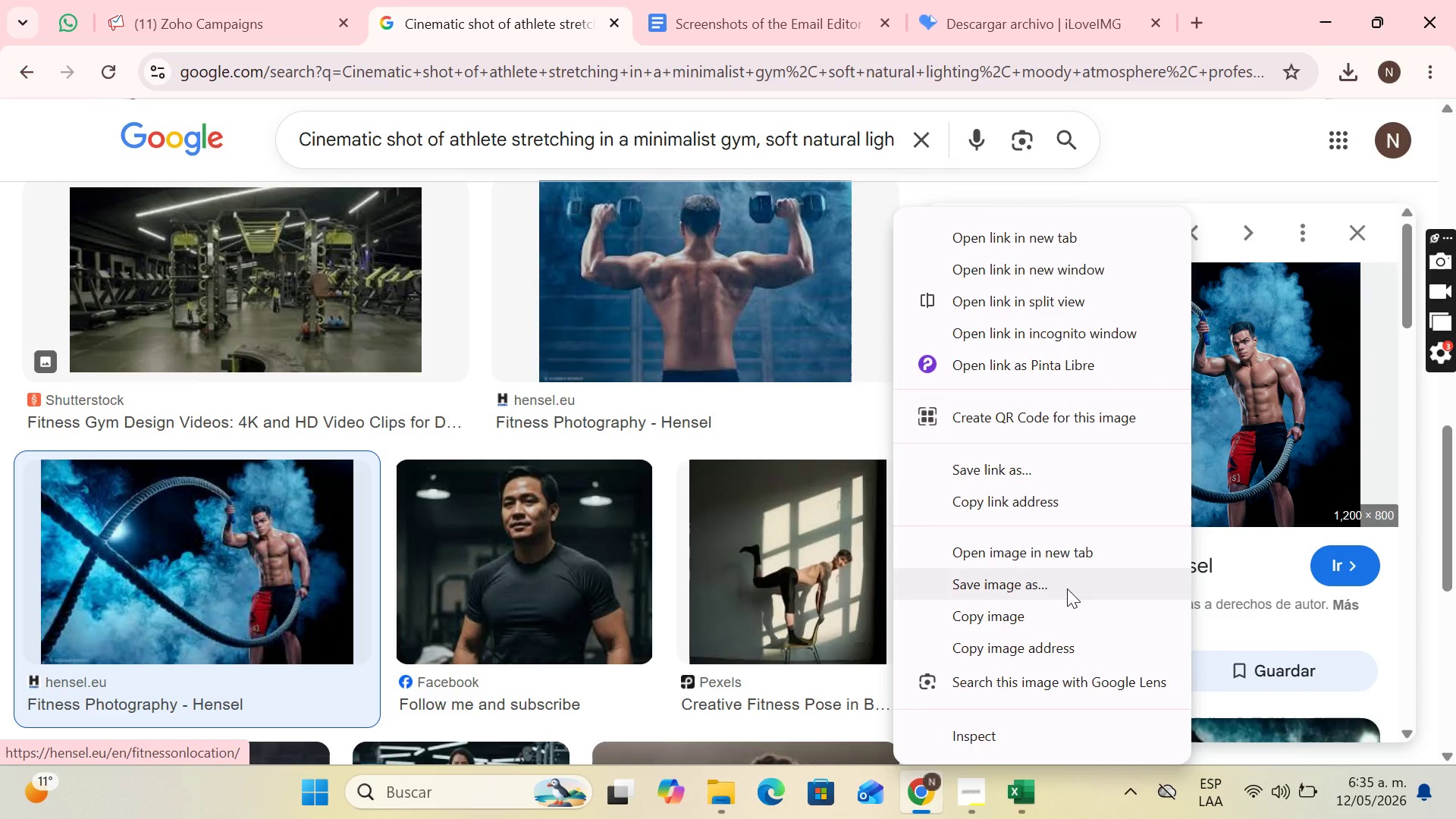 
left_click([1067, 588])
 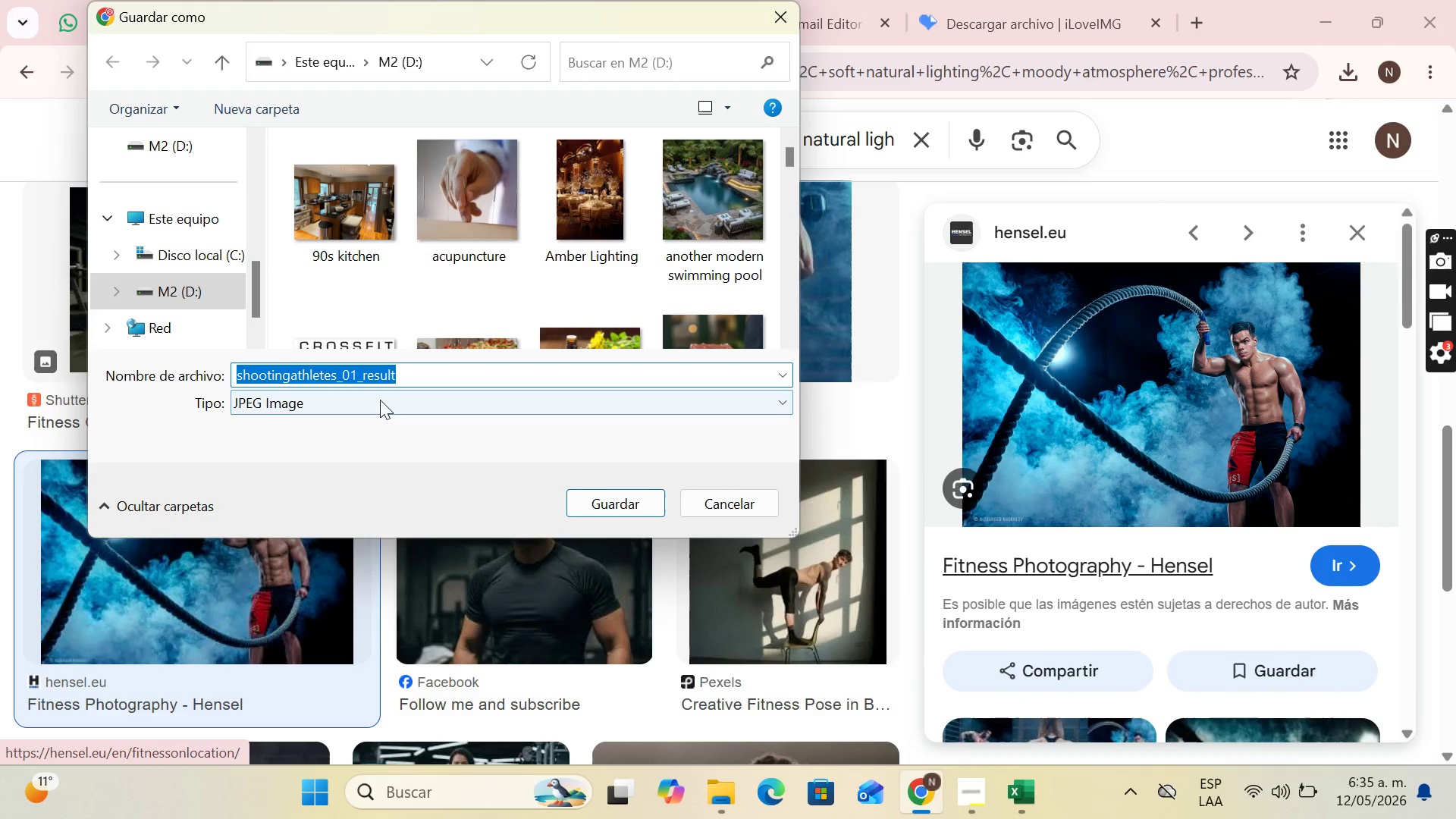 
type(fitness)
 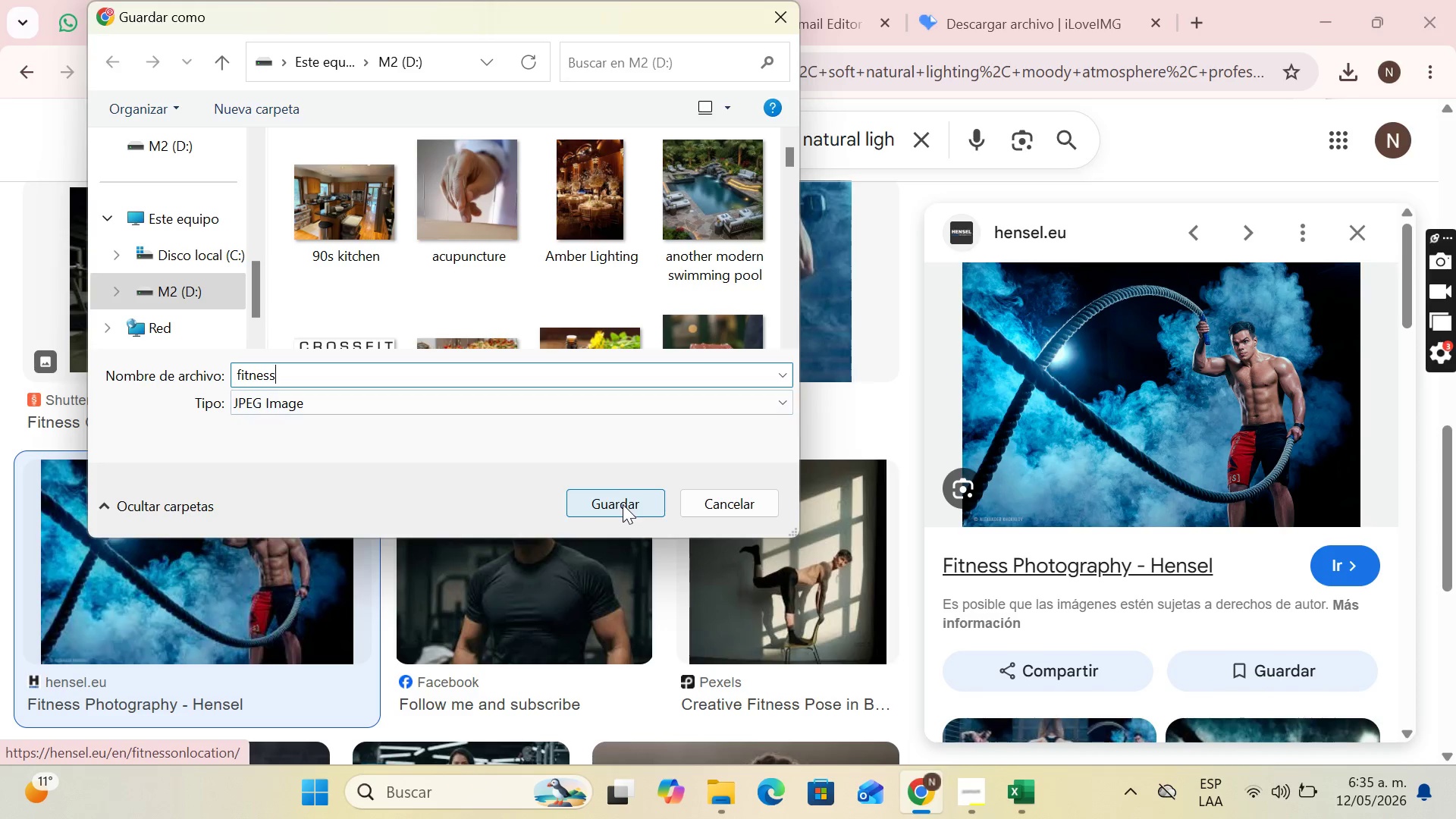 
left_click([623, 504])
 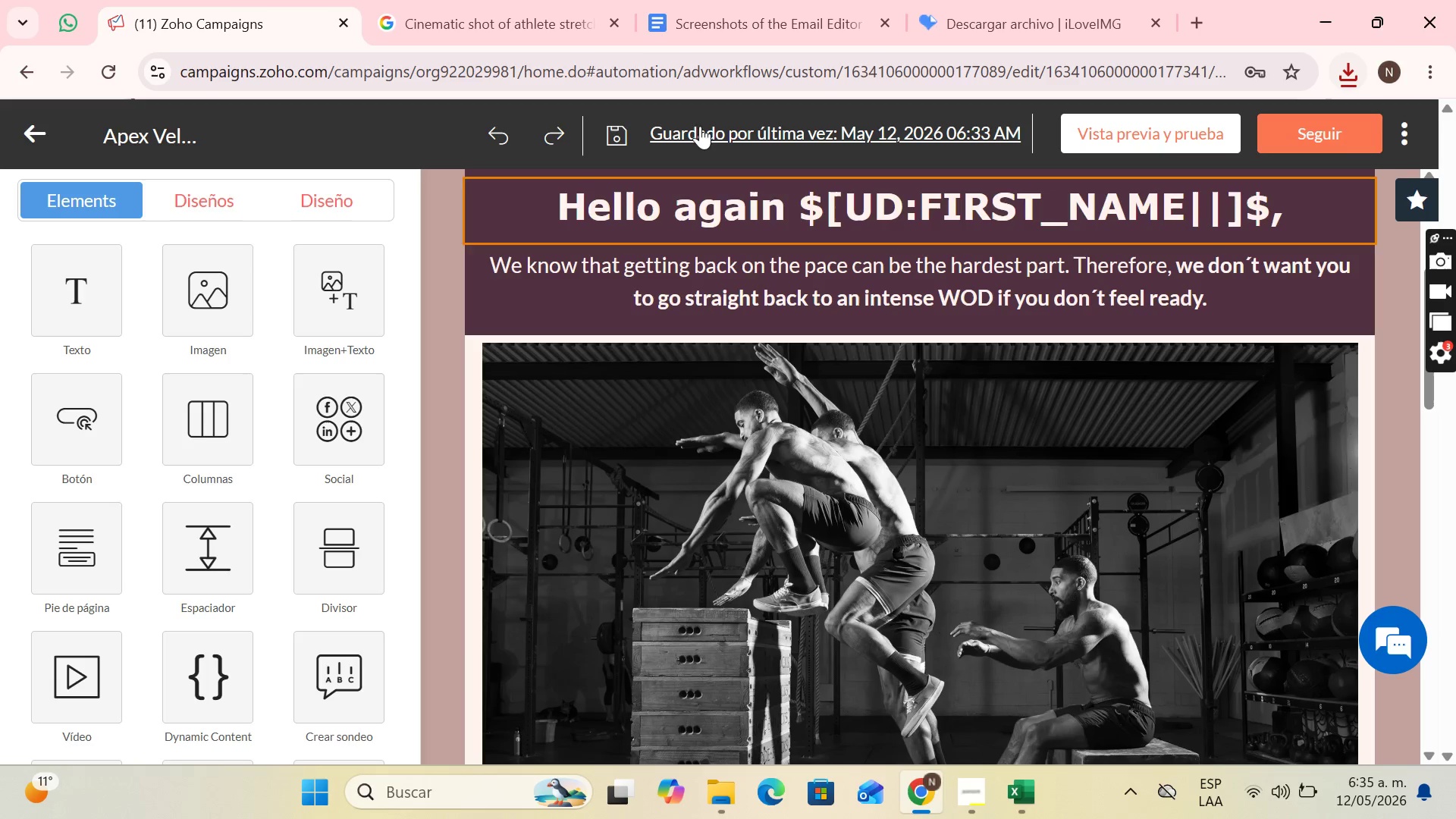 
left_click([524, 0])
 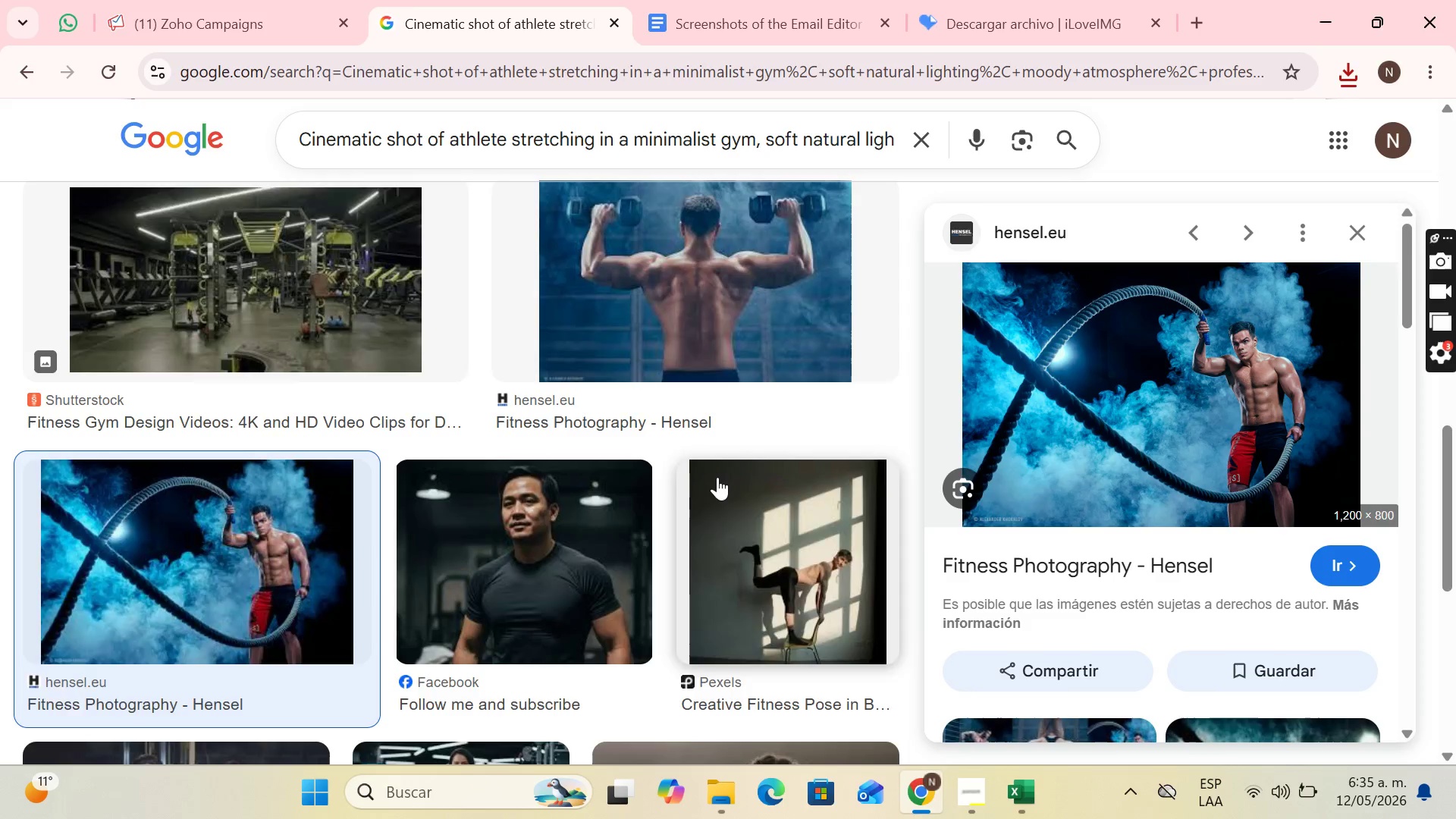 
scroll: coordinate [717, 477], scroll_direction: up, amount: 5.0
 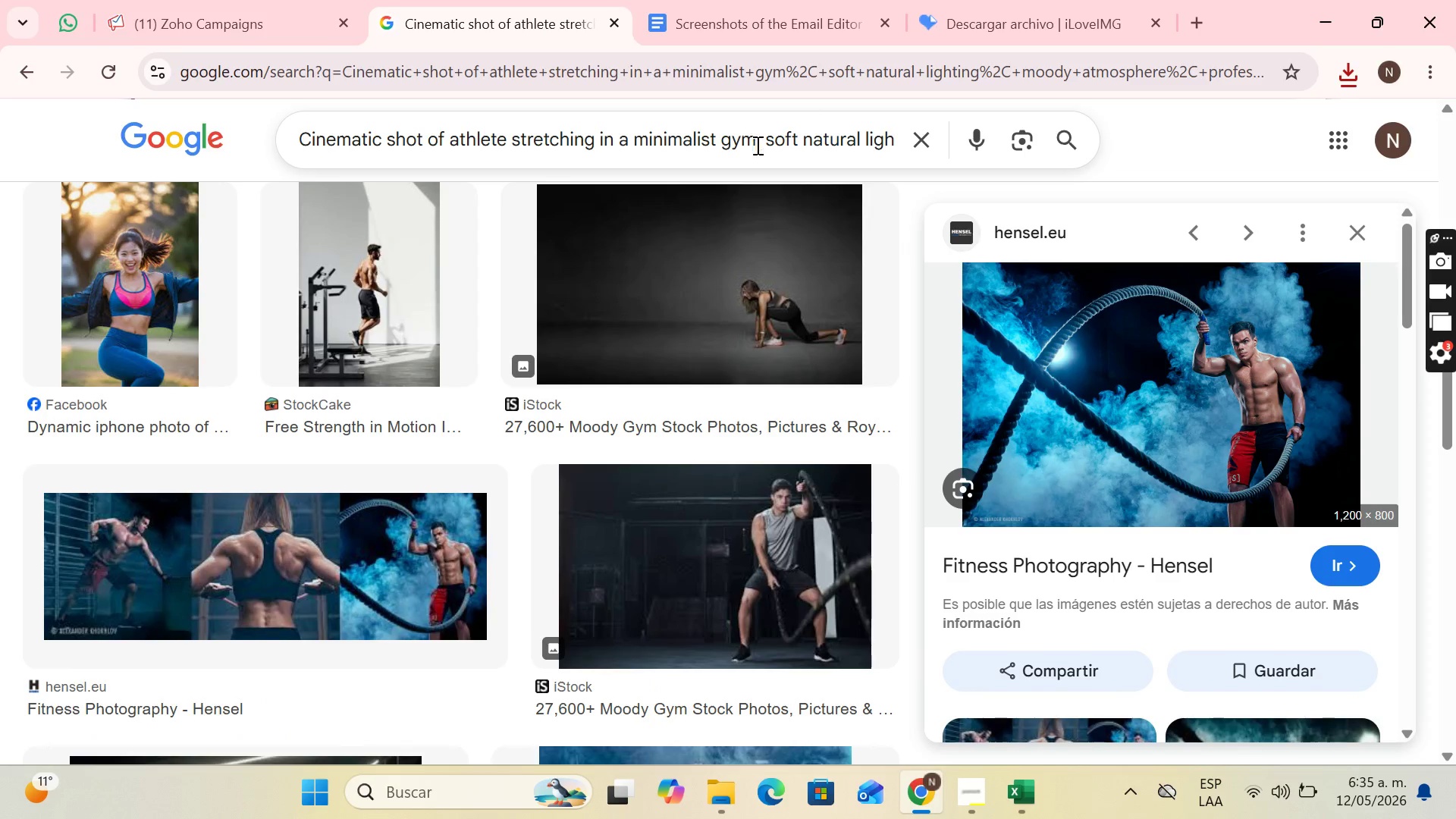 
left_click_drag(start_coordinate=[760, 146], to_coordinate=[1454, 31])
 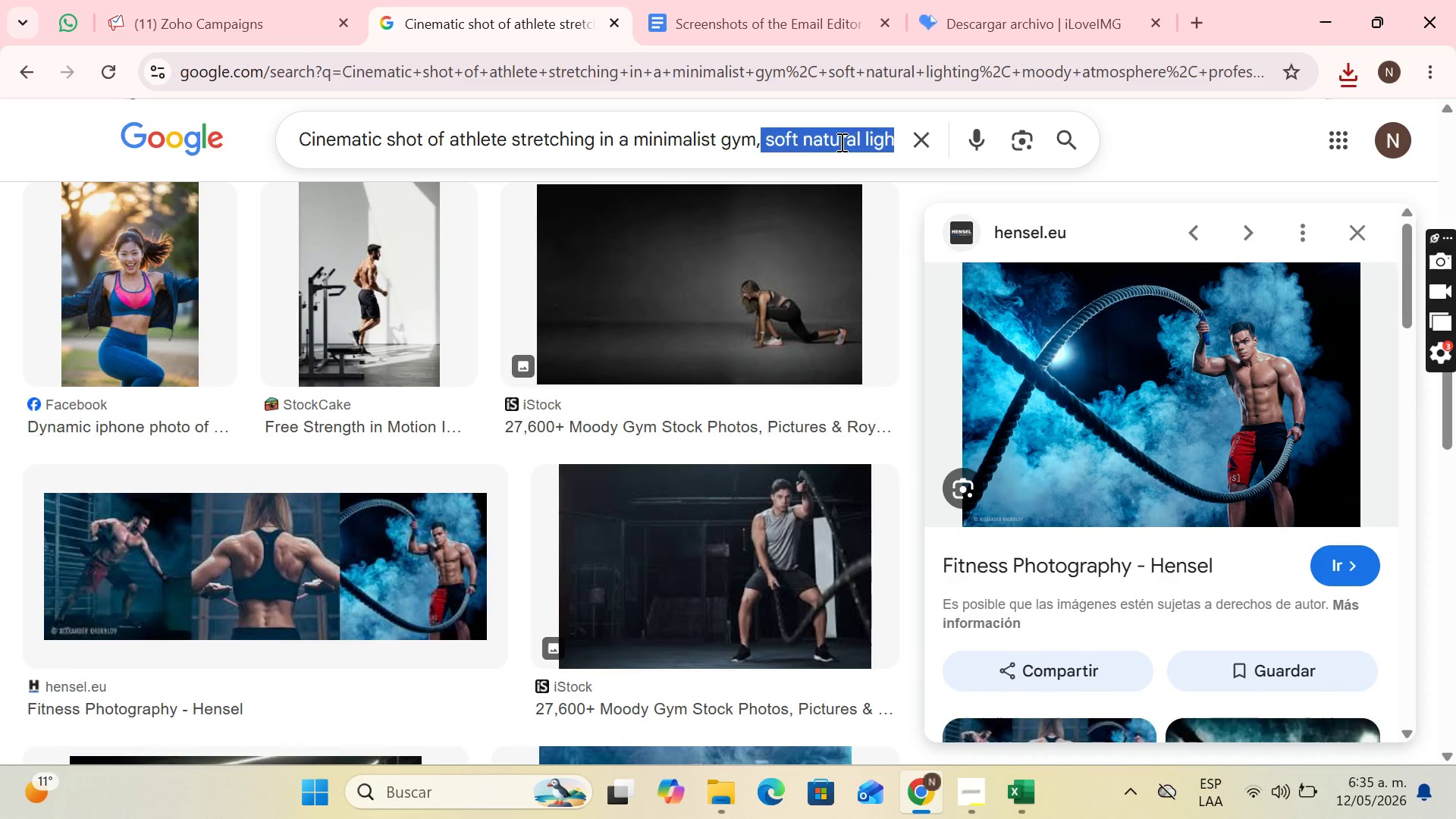 
key(Backspace)
 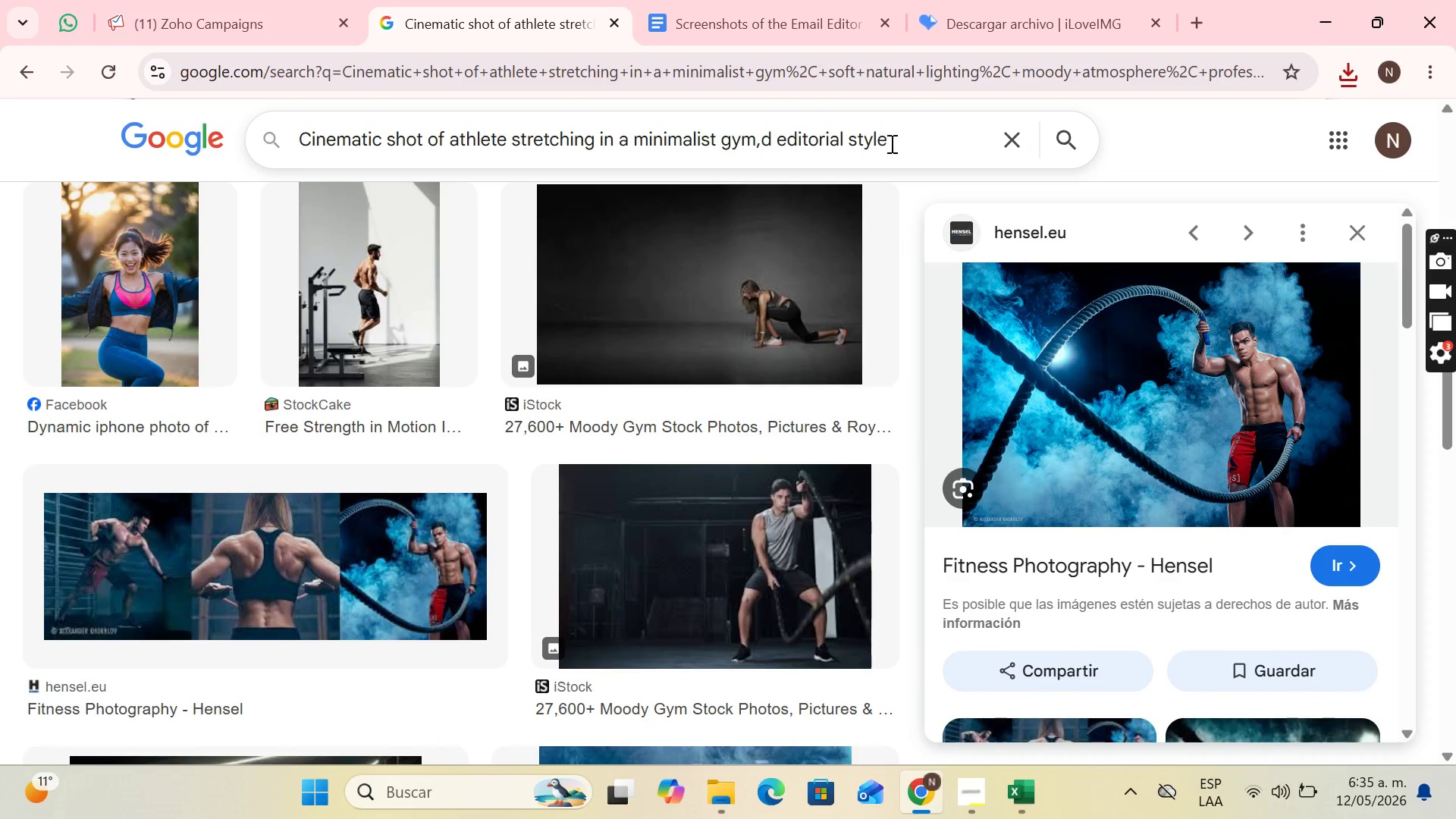 
left_click_drag(start_coordinate=[917, 134], to_coordinate=[761, 141])
 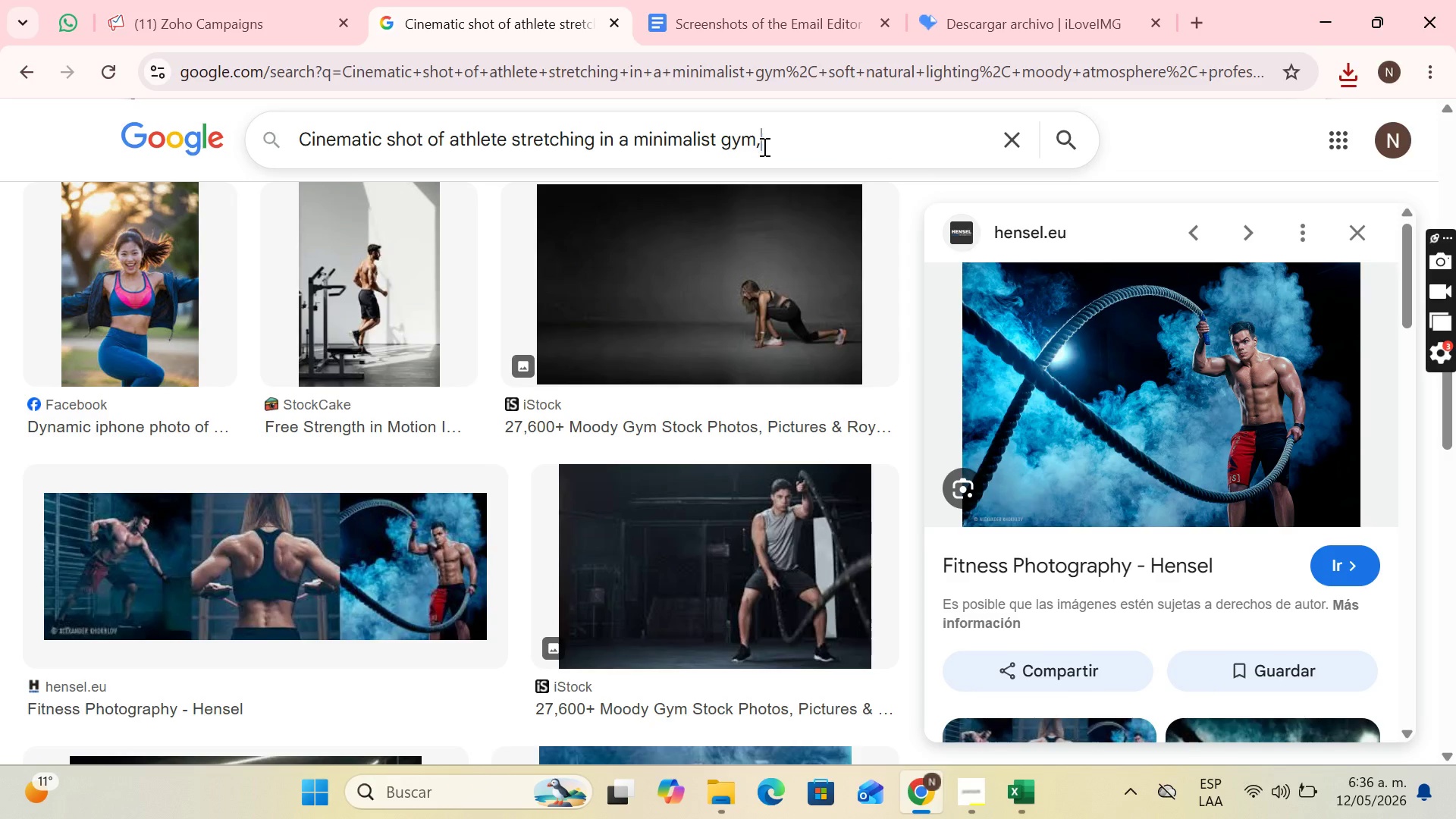 
key(Backspace)
 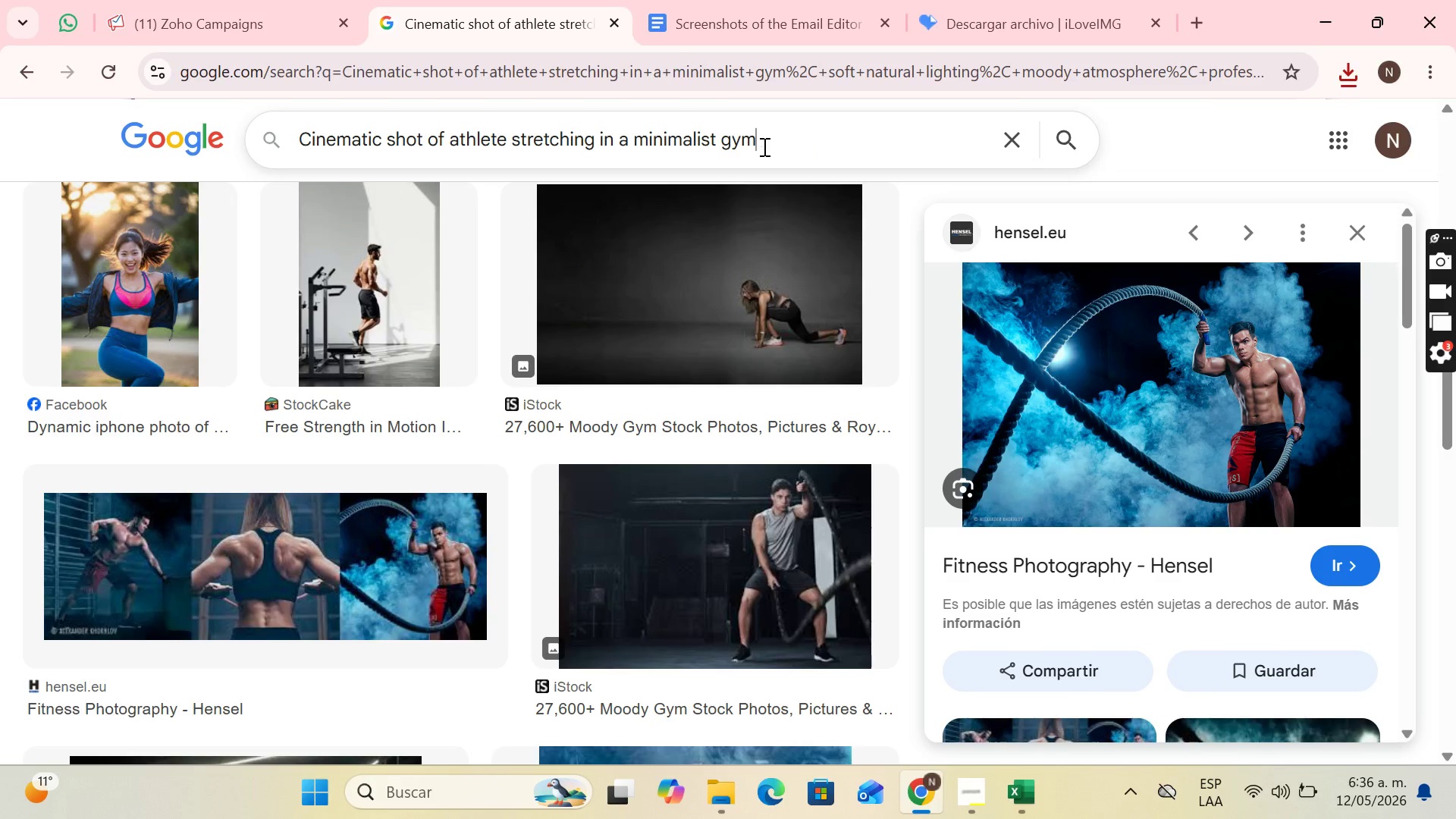 
key(Backspace)
 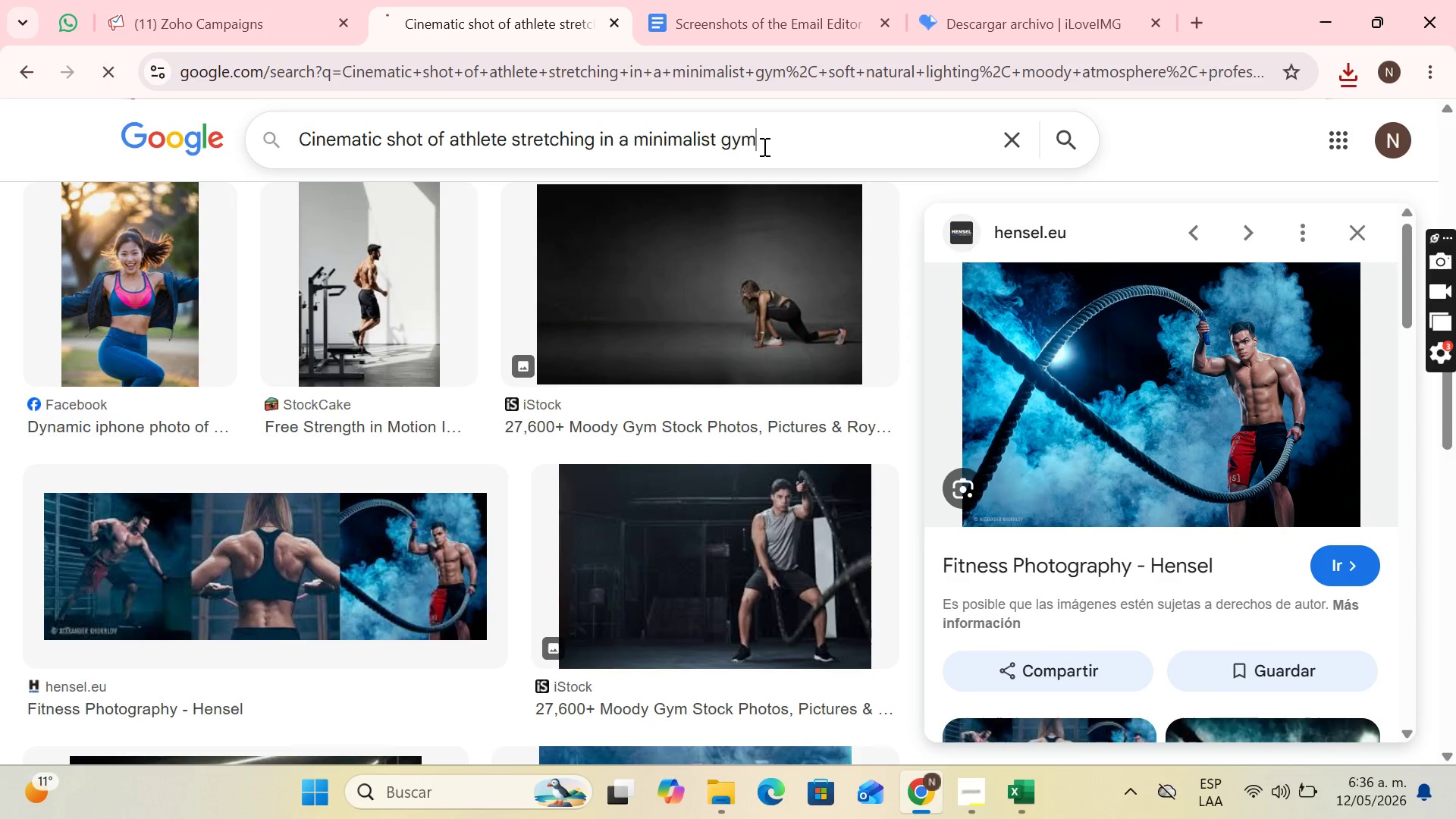 
key(Enter)
 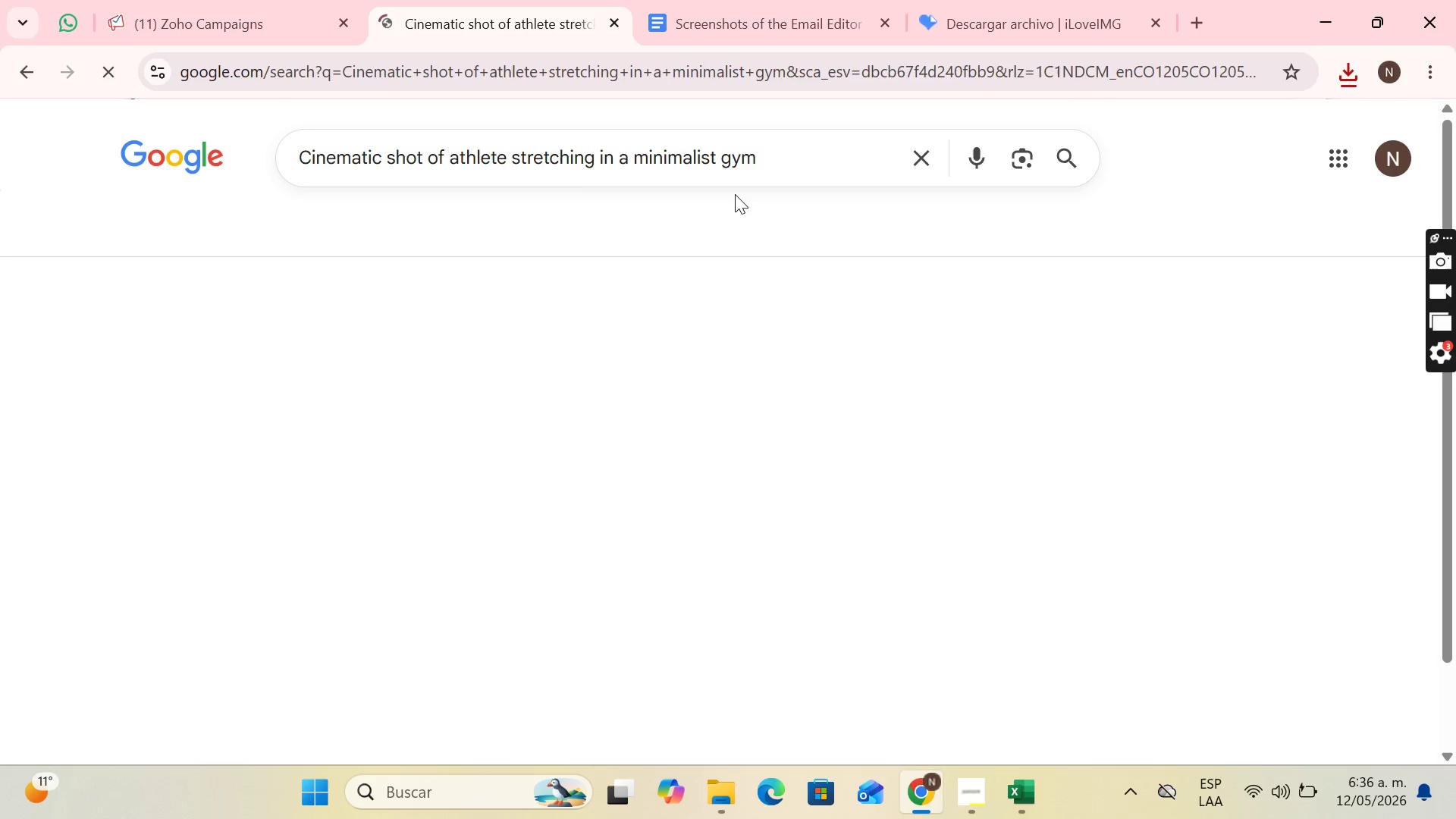 
scroll: coordinate [777, 228], scroll_direction: down, amount: 3.0
 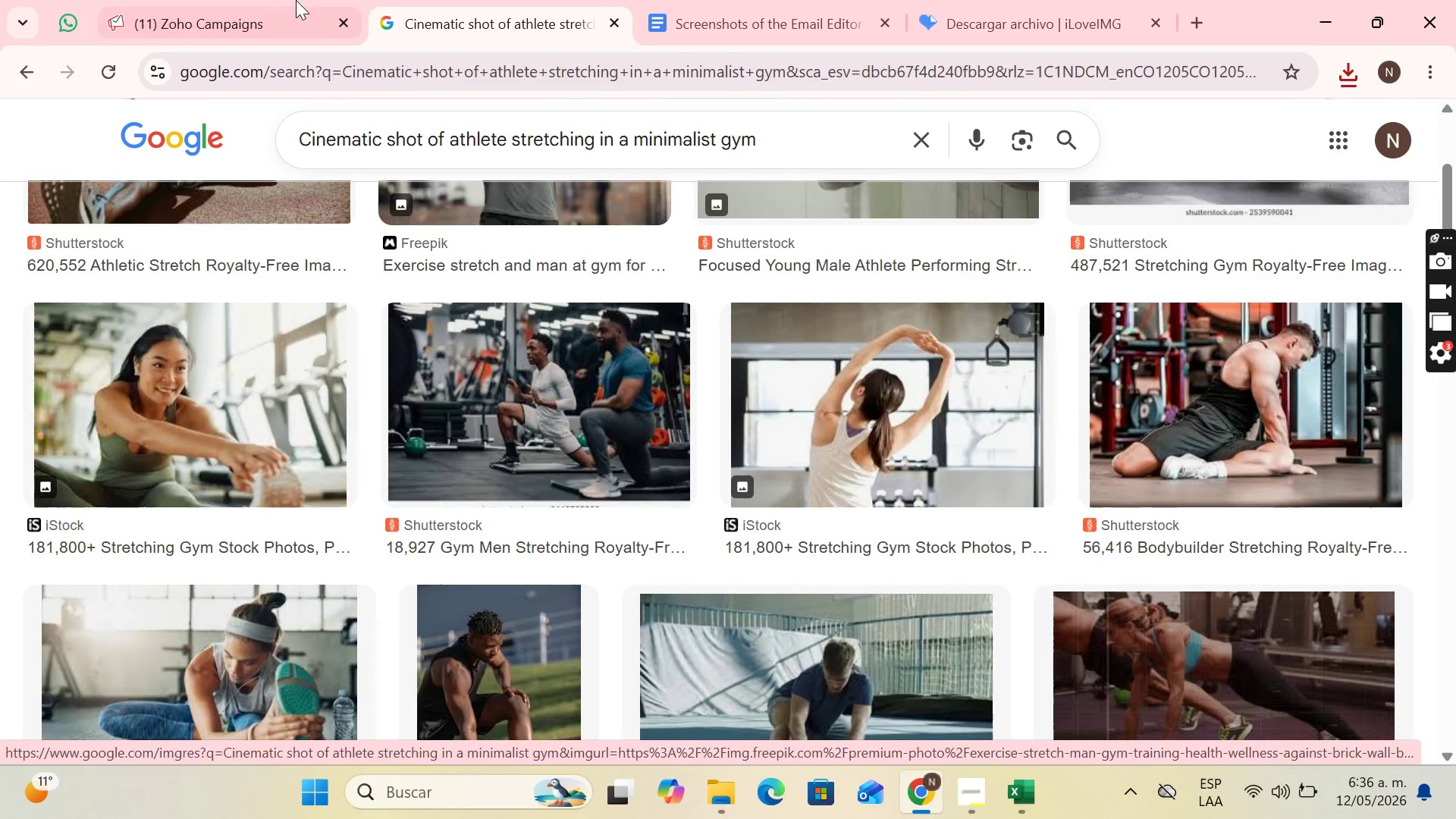 
left_click([266, 1])
 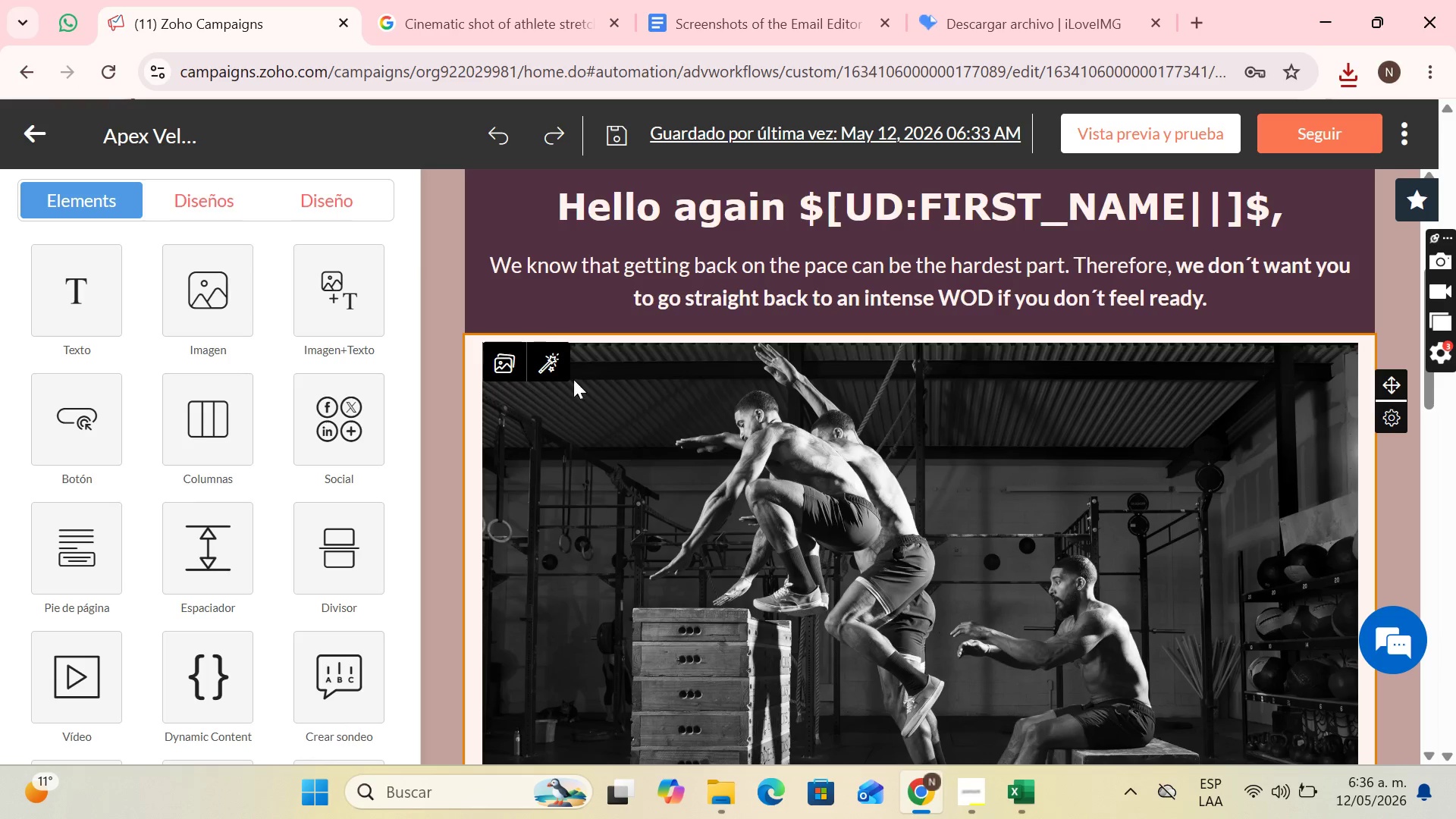 
left_click([511, 367])
 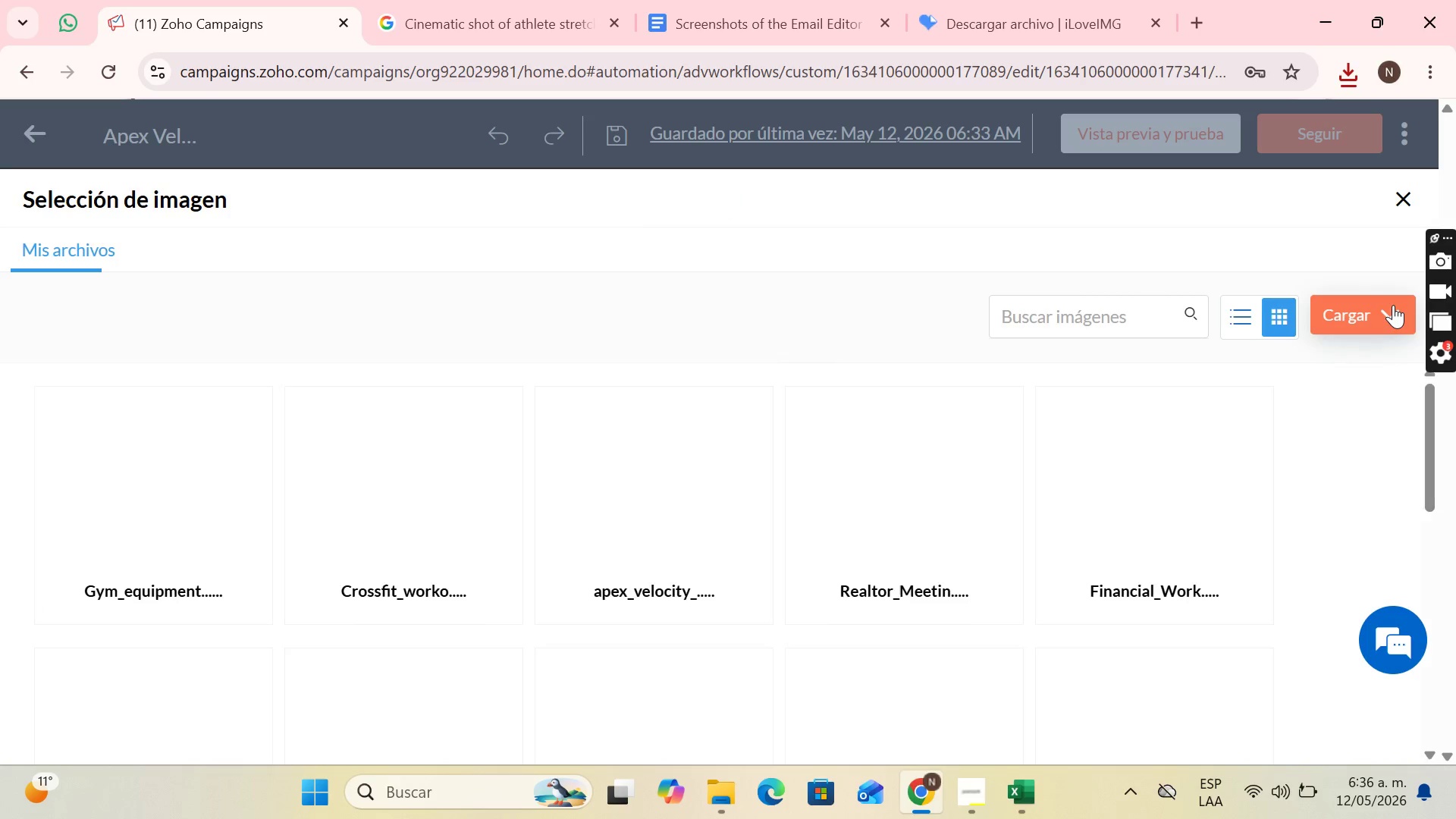 
left_click([1384, 312])
 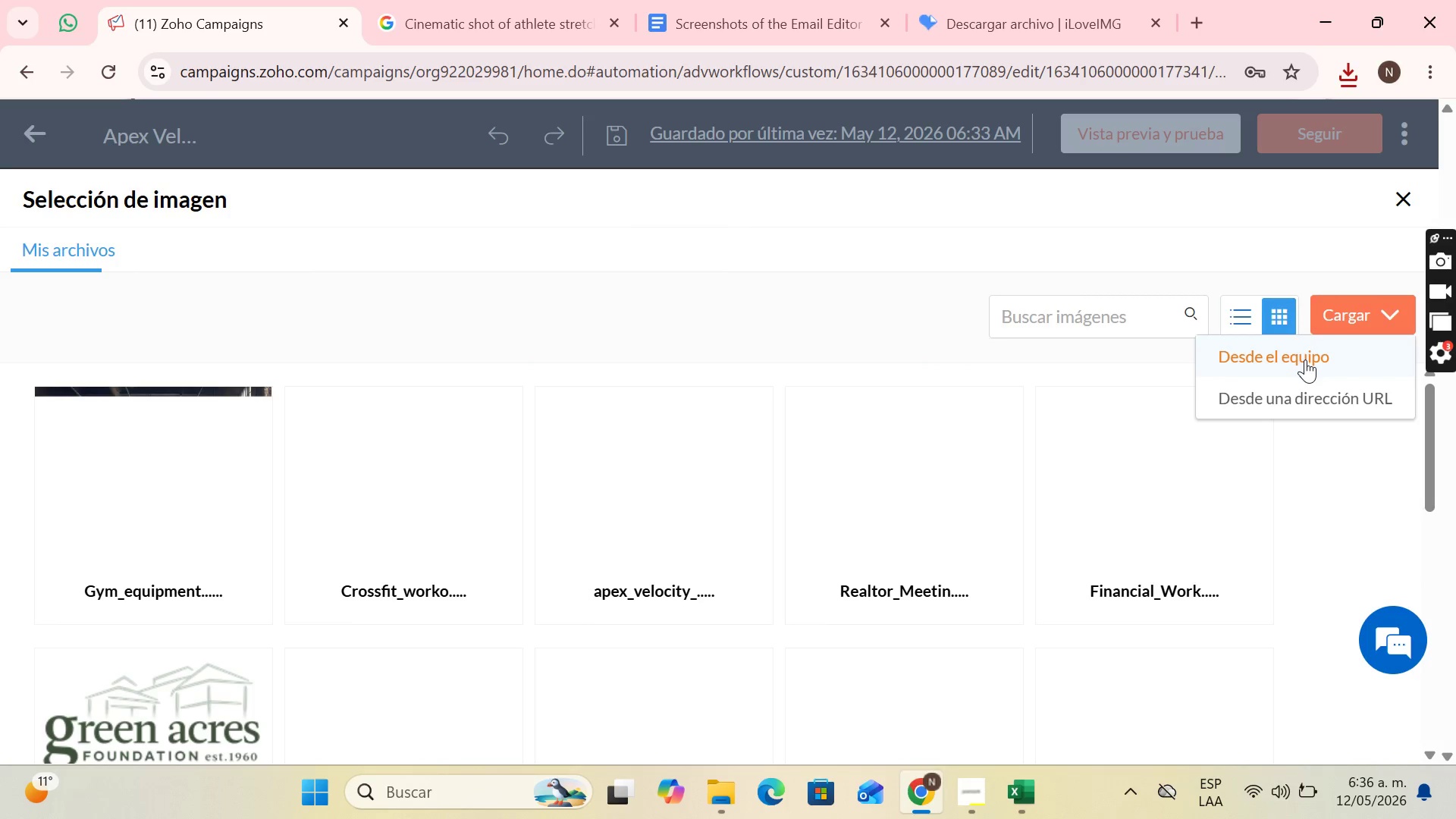 
left_click([1305, 360])
 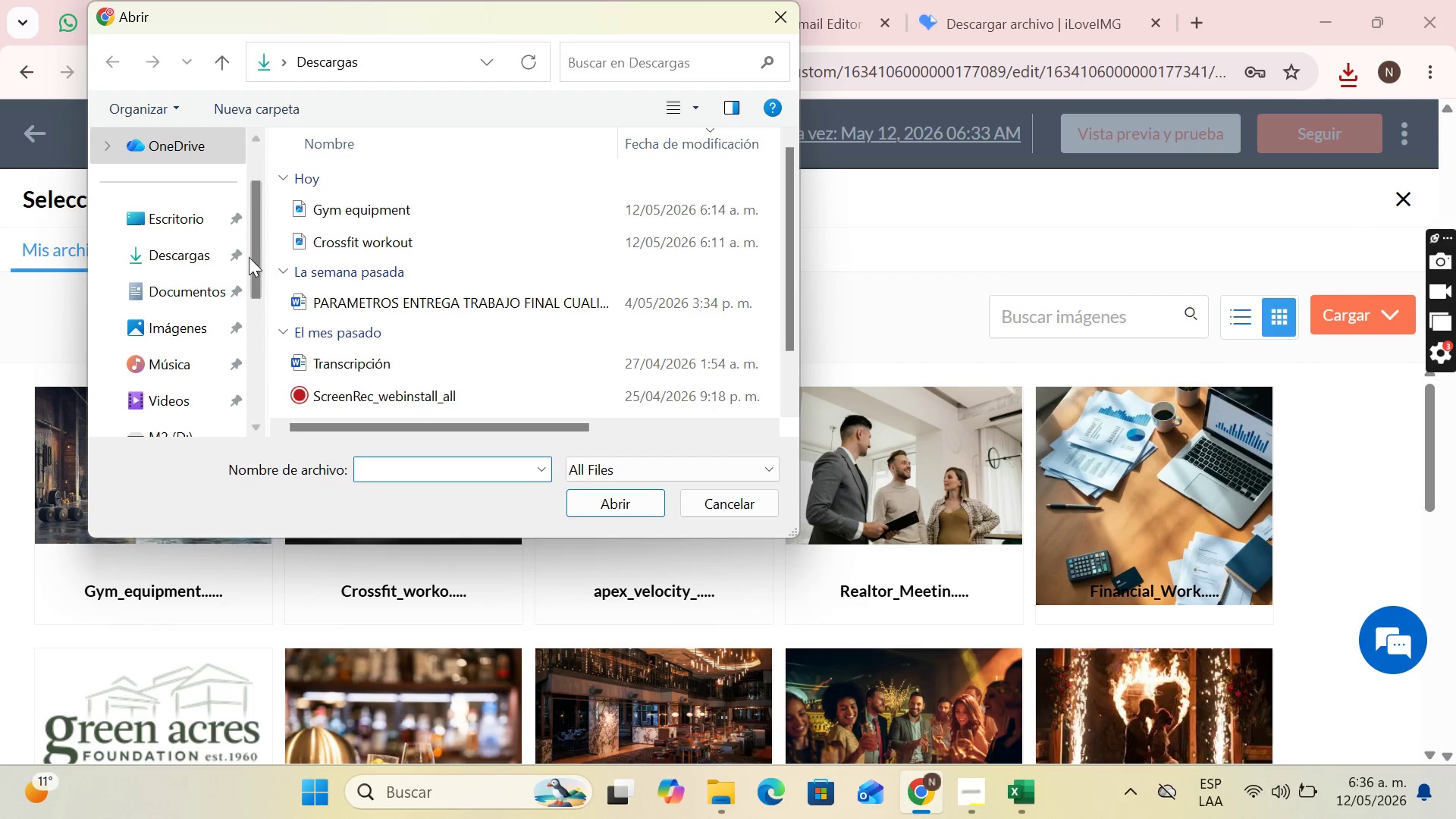 
scroll: coordinate [155, 375], scroll_direction: down, amount: 2.0
 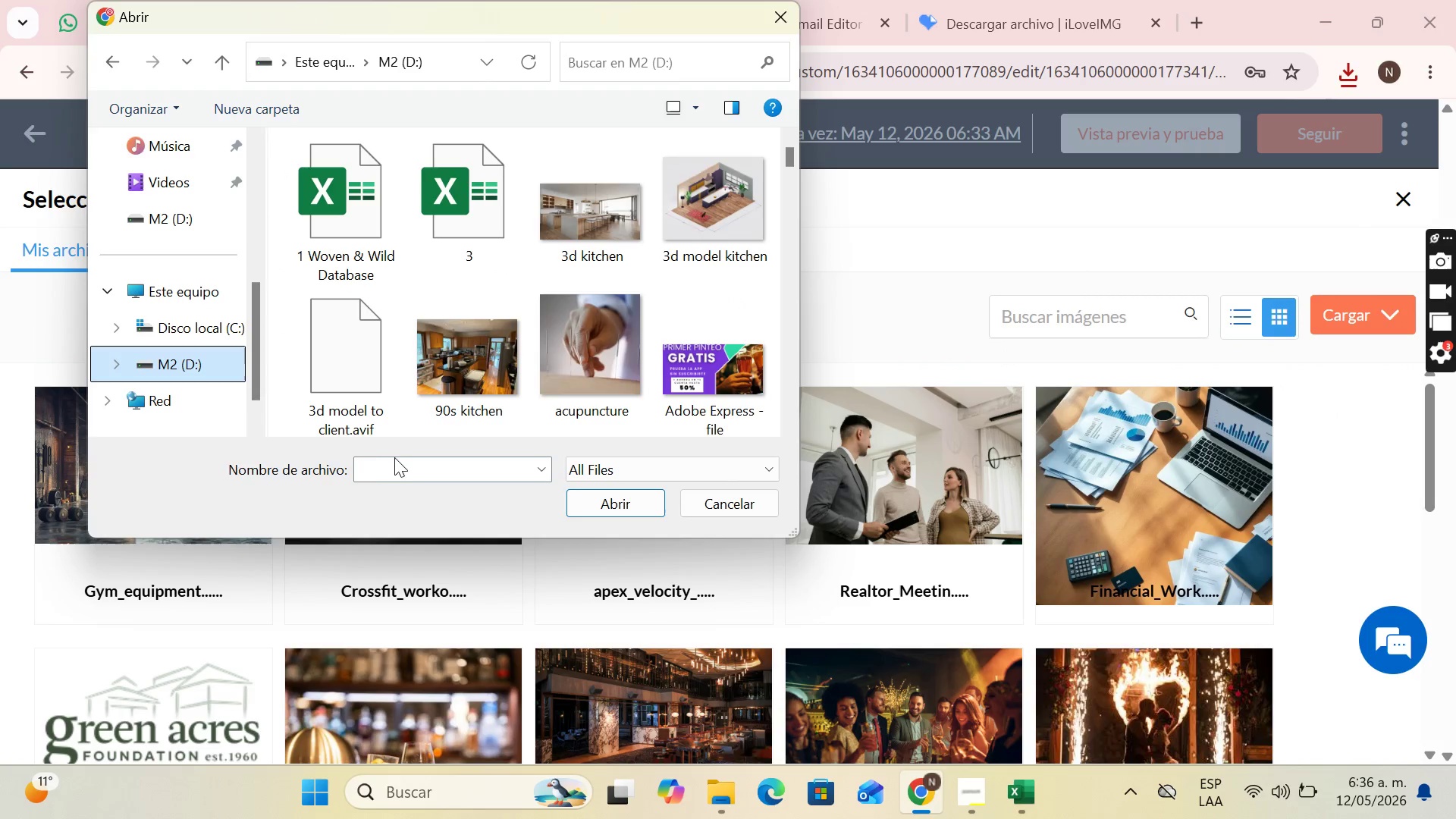 
left_click([402, 469])
 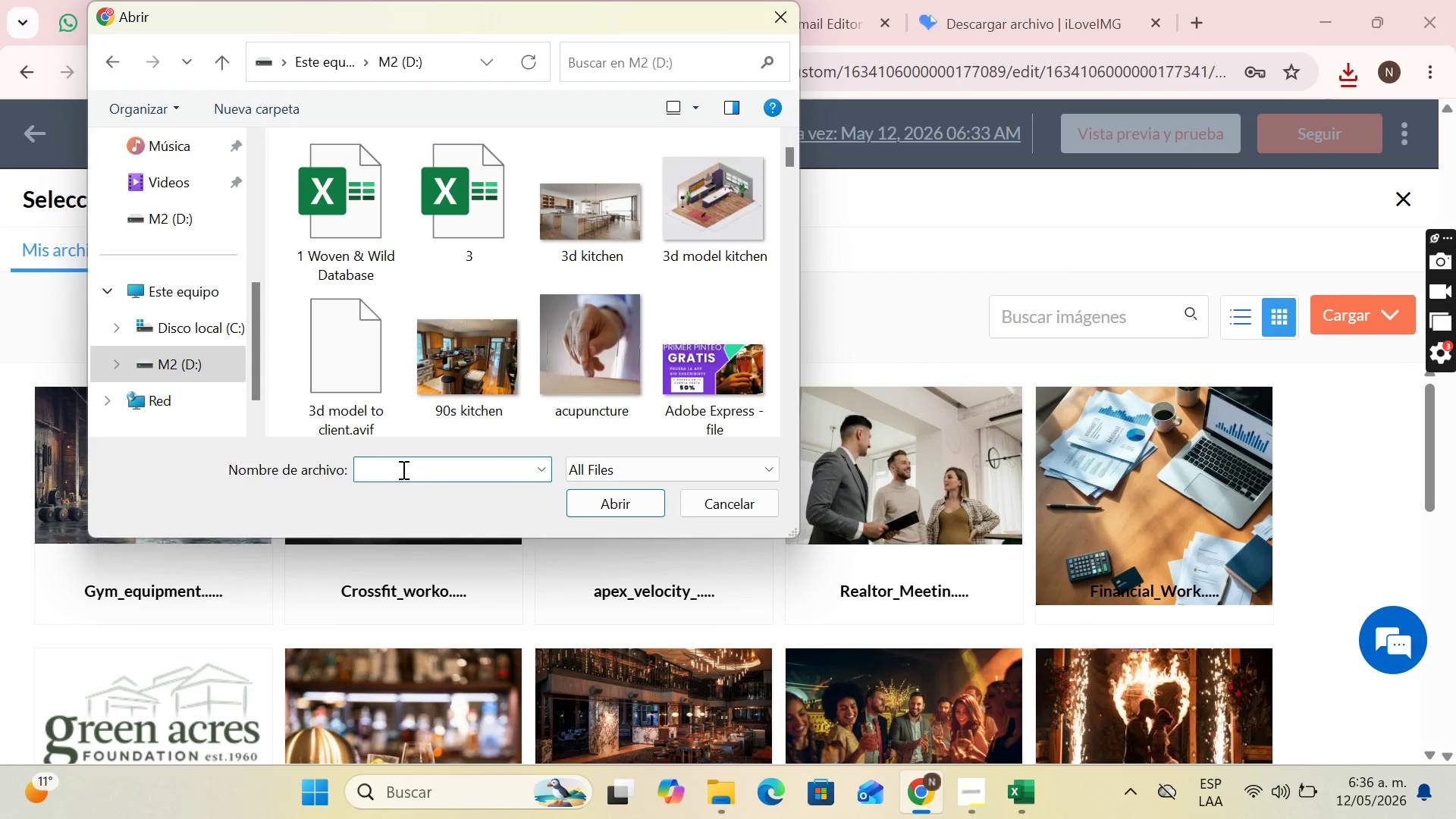 
type(fit)
 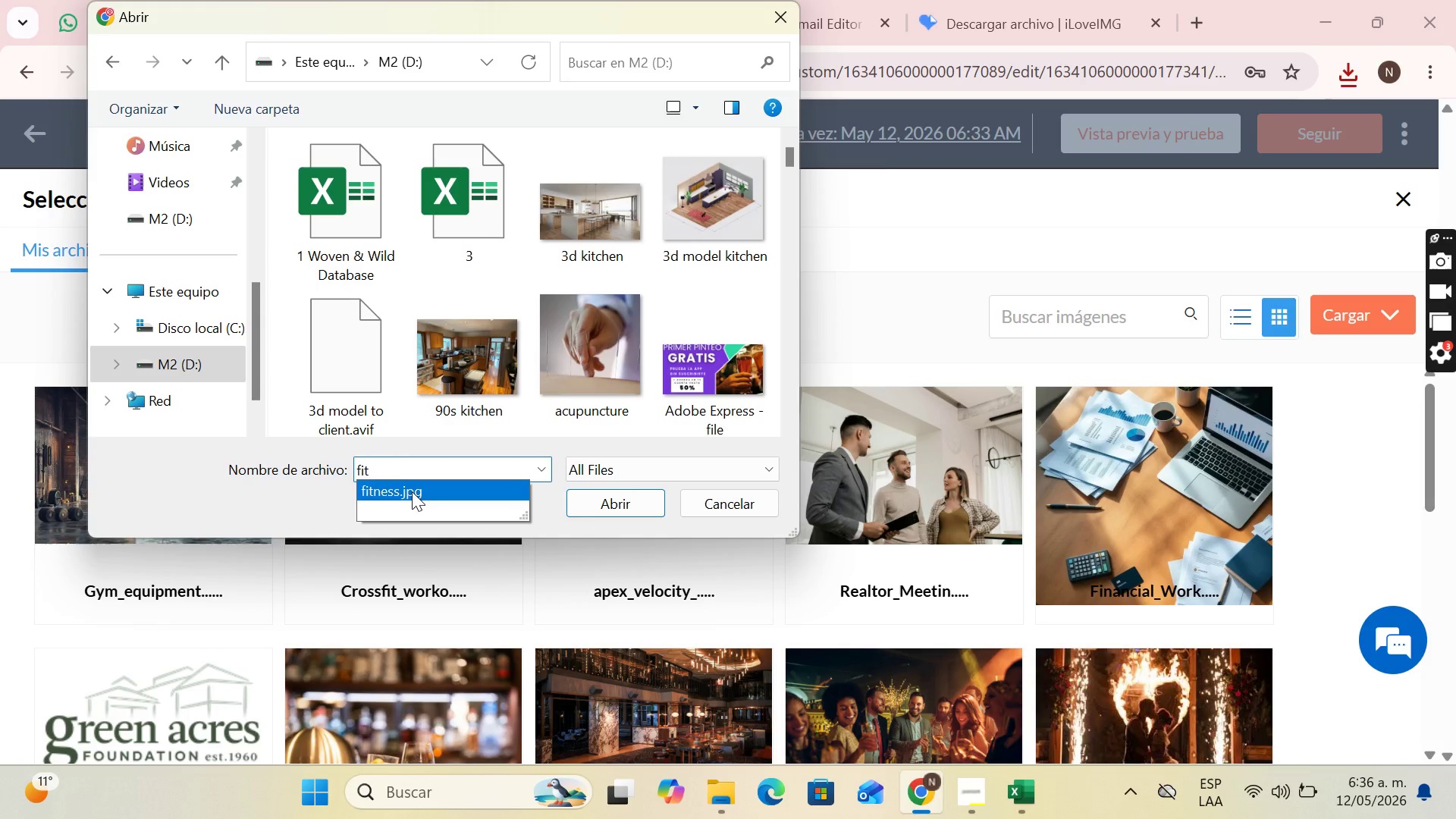 
double_click([412, 491])
 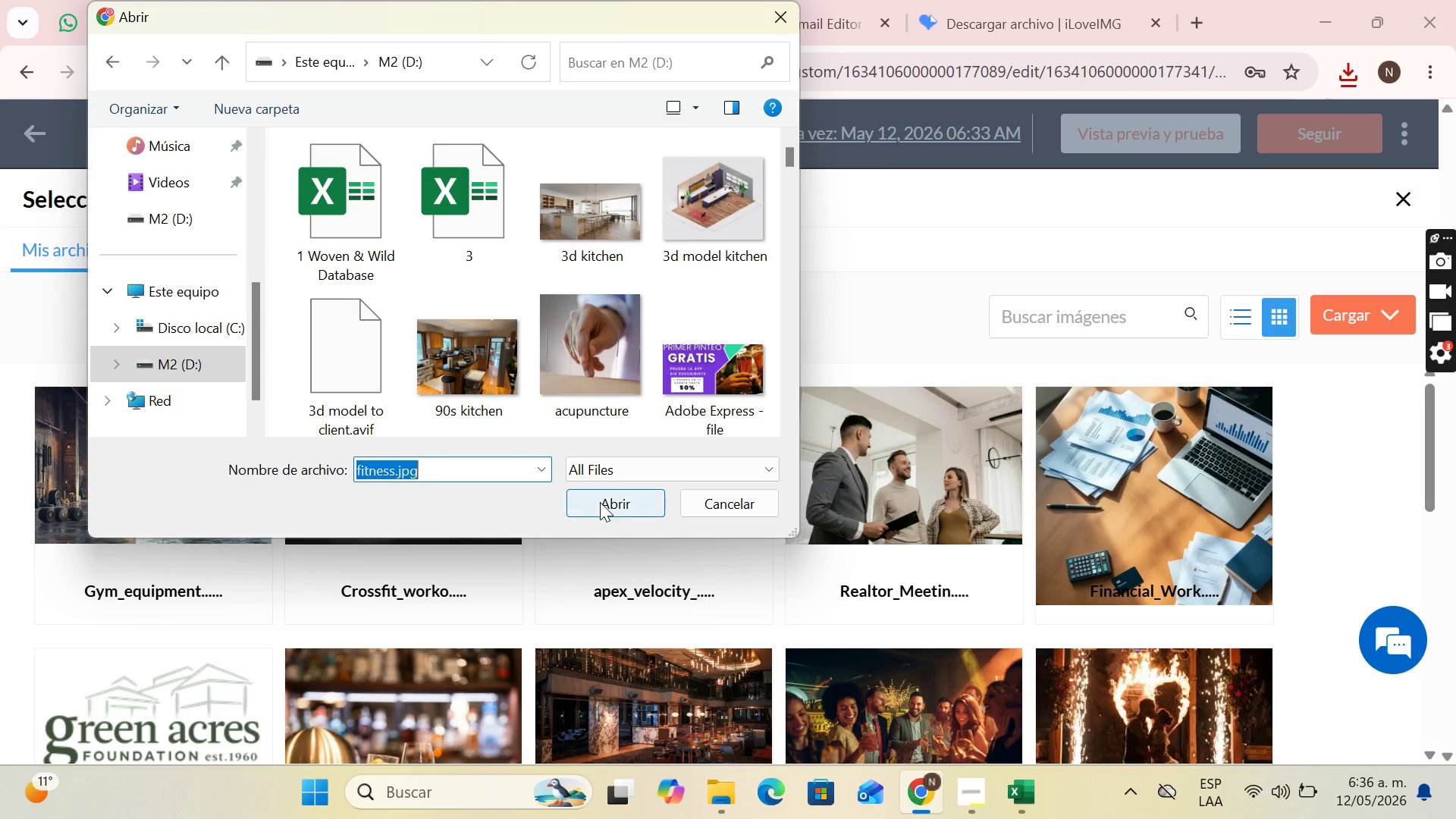 
triple_click([601, 502])
 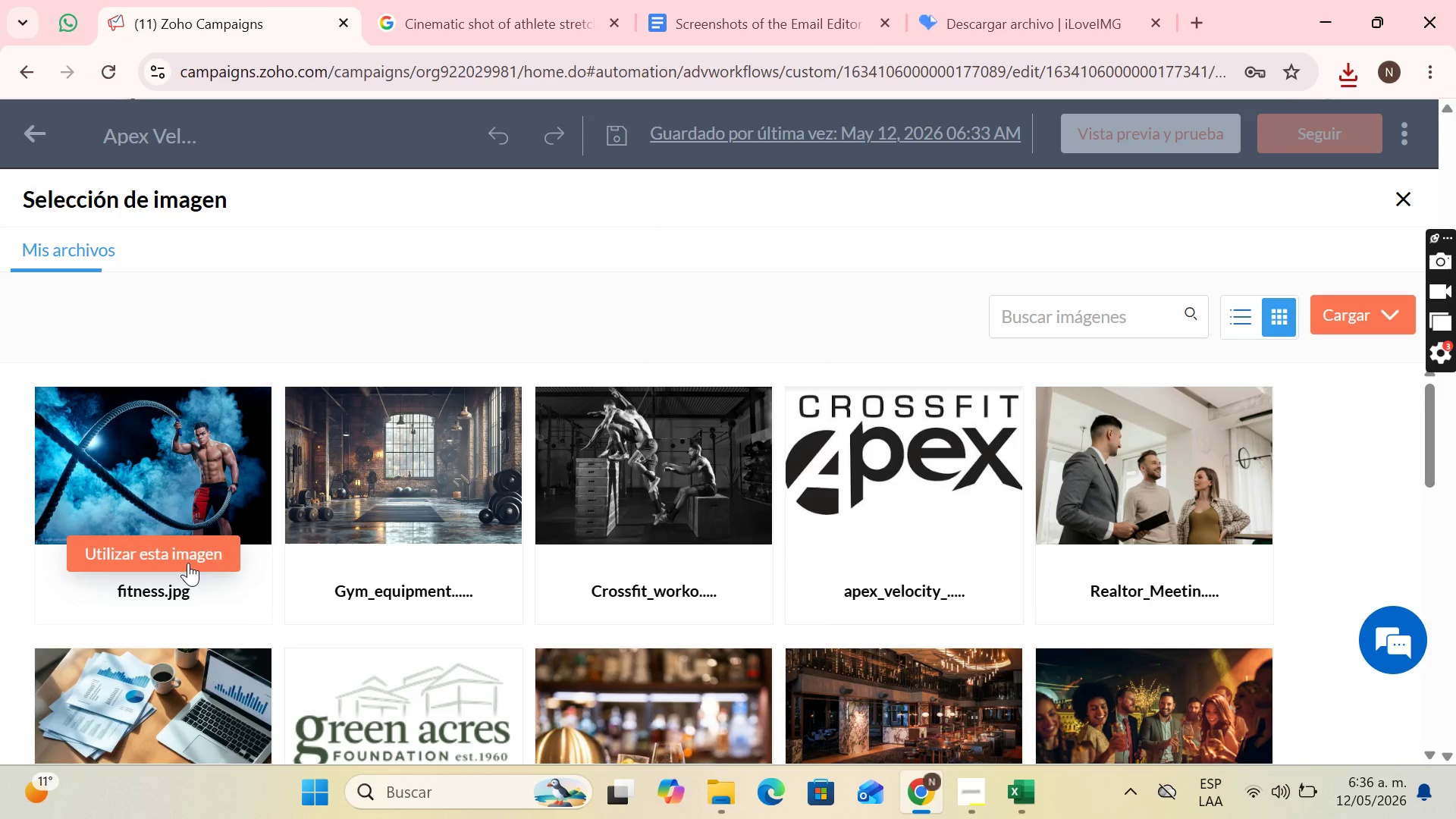 
wait(7.97)
 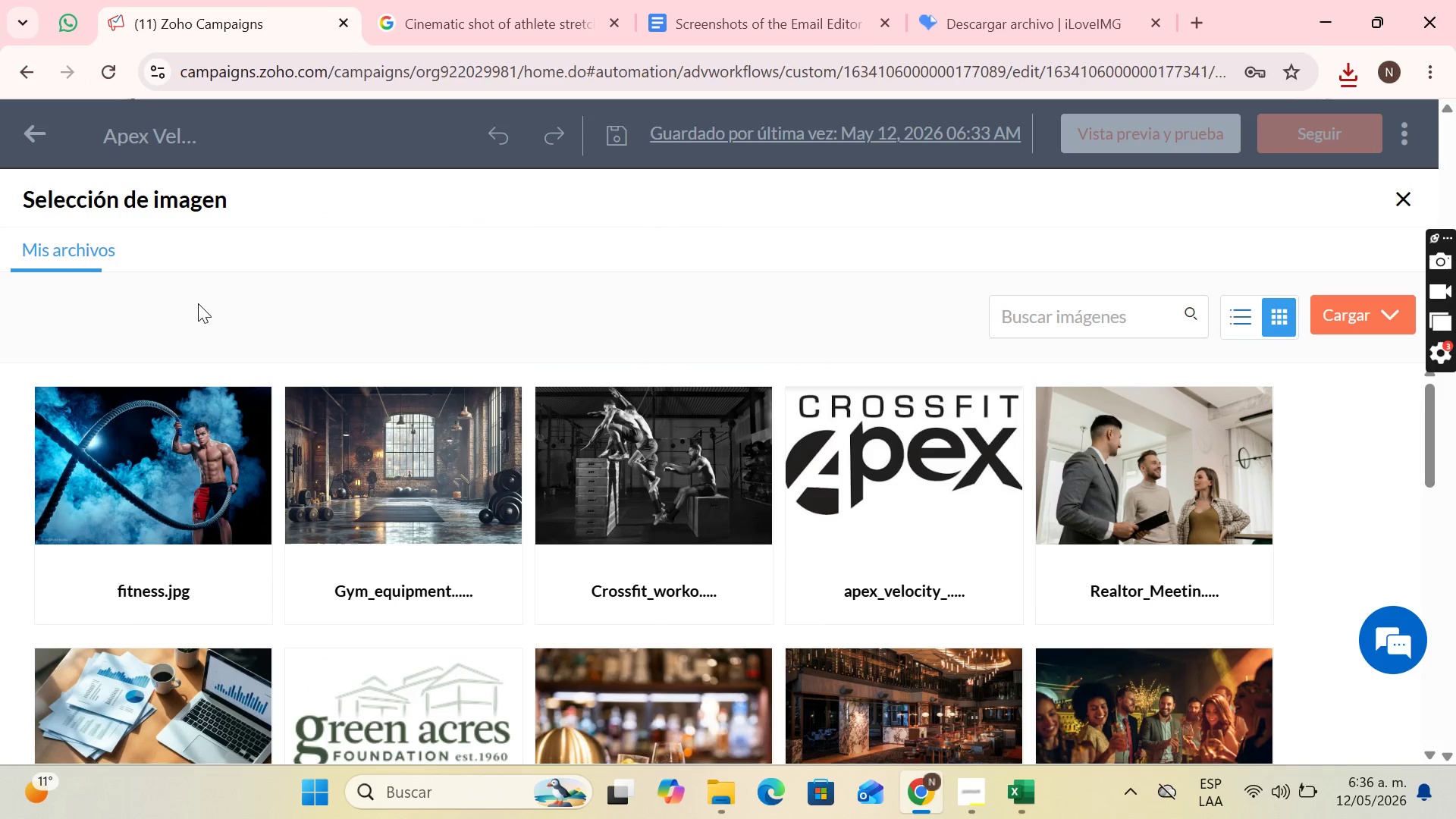 
left_click([188, 563])
 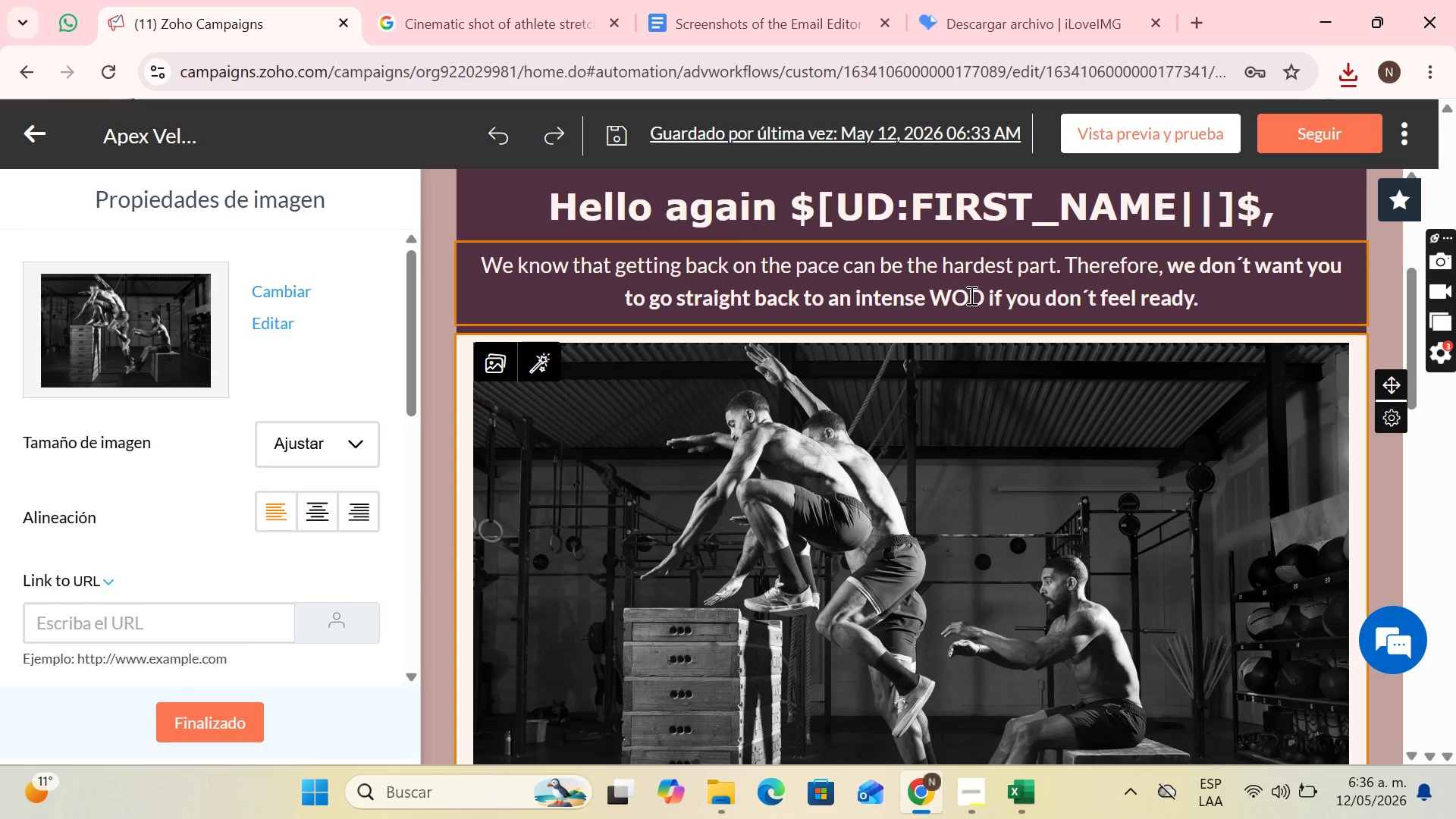 
scroll: coordinate [975, 309], scroll_direction: down, amount: 5.0
 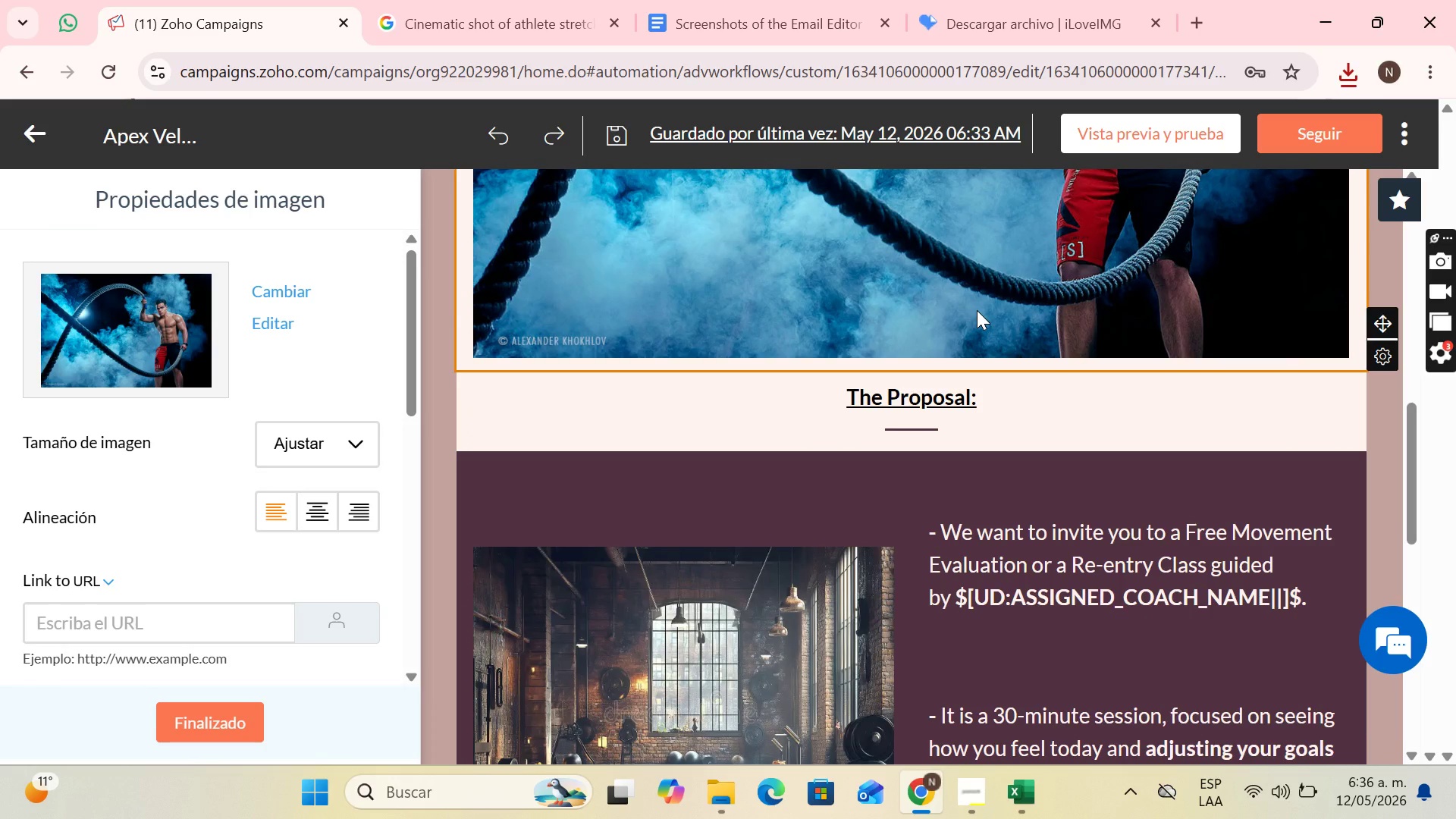 
wait(5.66)
 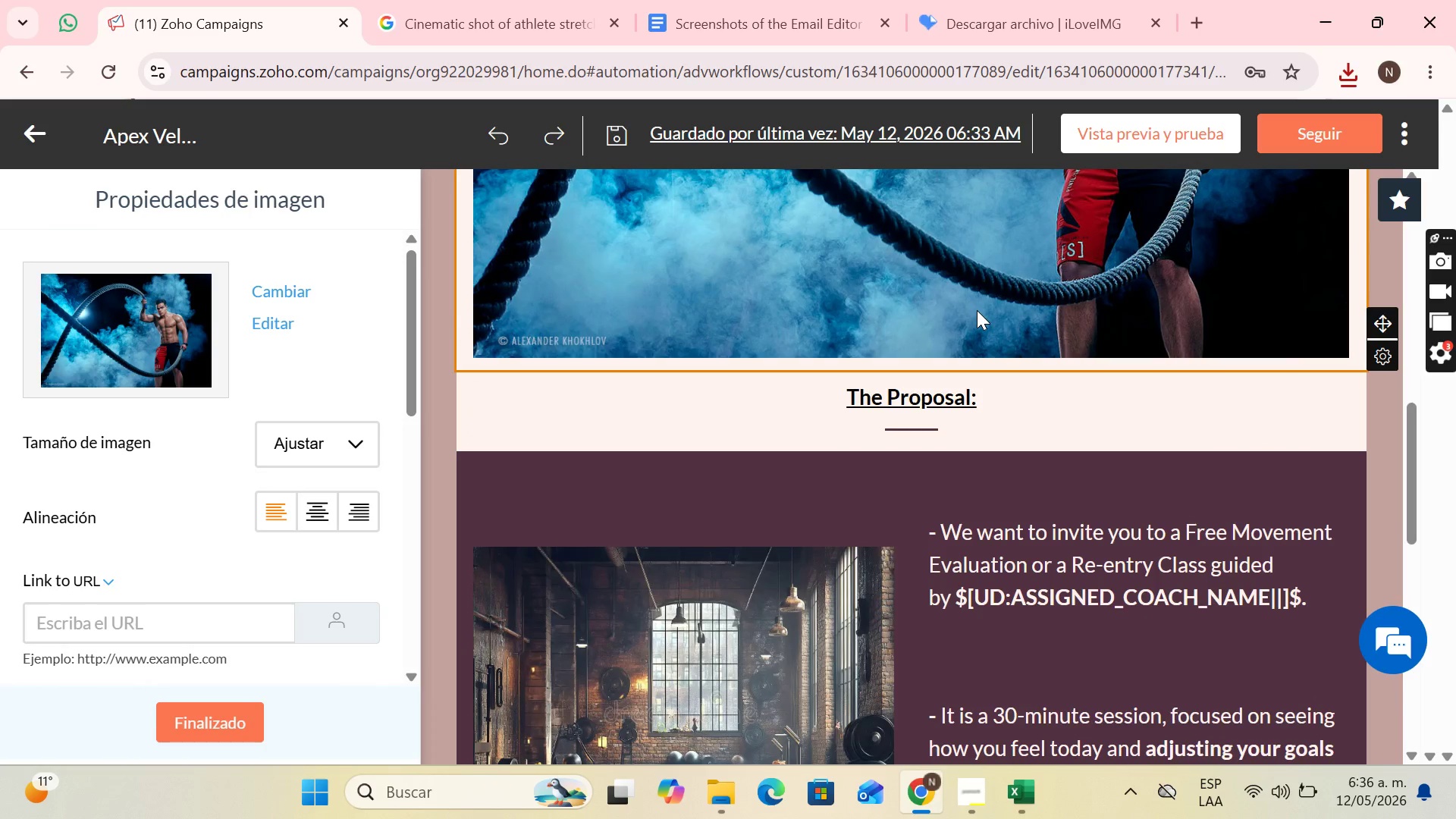 
scroll: coordinate [977, 310], scroll_direction: down, amount: 5.0
 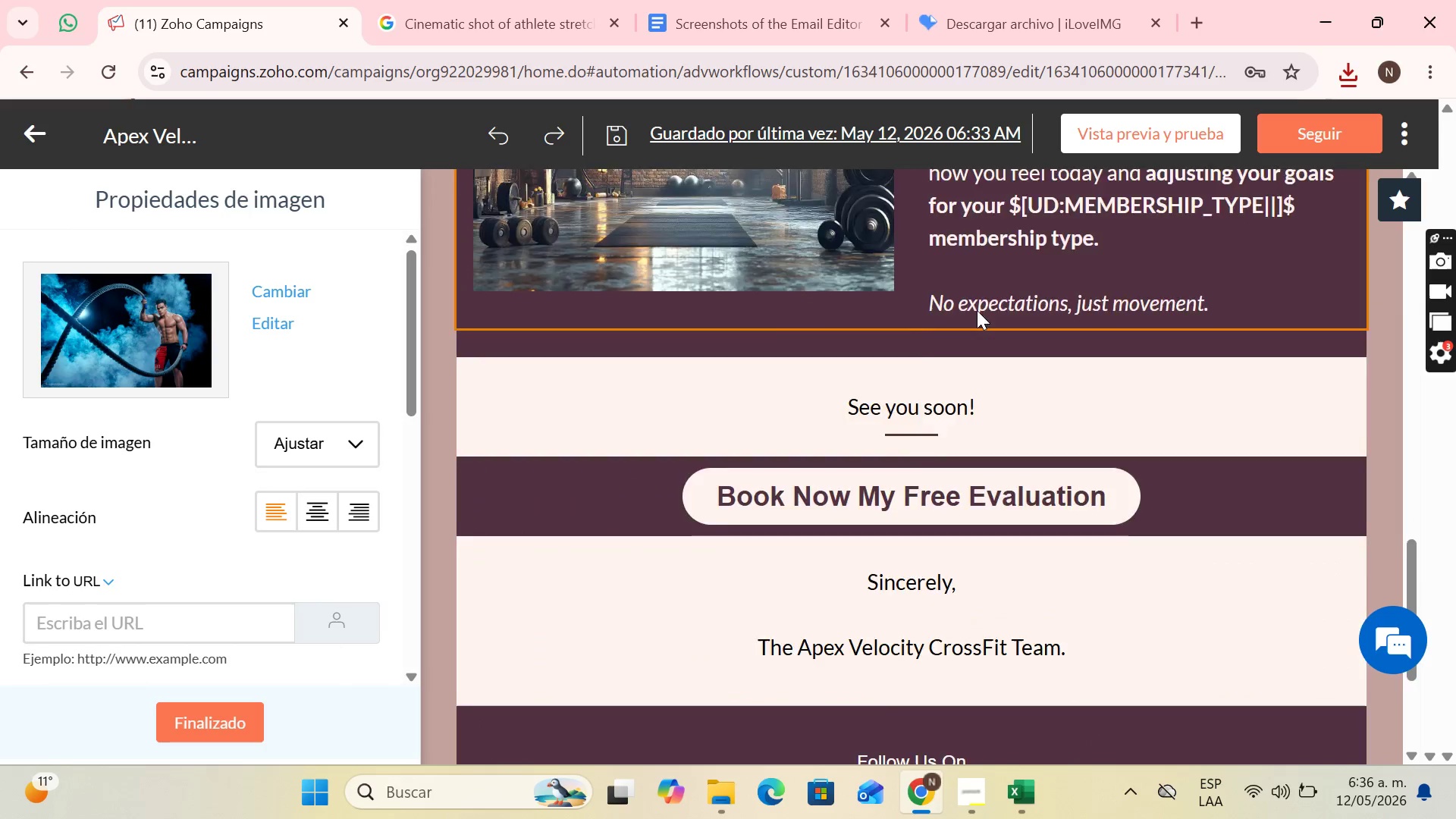 
scroll: coordinate [983, 322], scroll_direction: up, amount: 4.0
 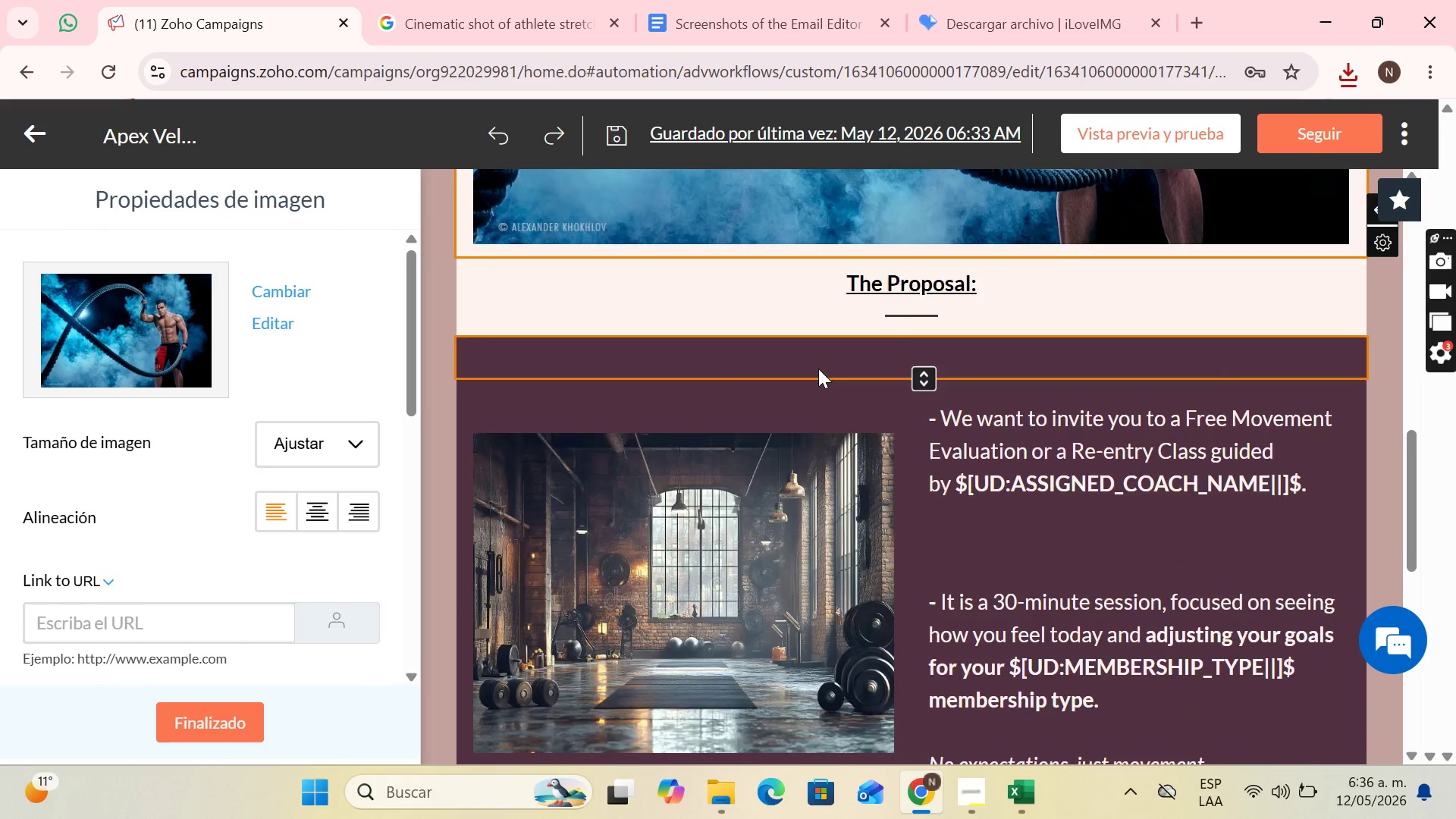 
scroll: coordinate [818, 373], scroll_direction: down, amount: 2.0
 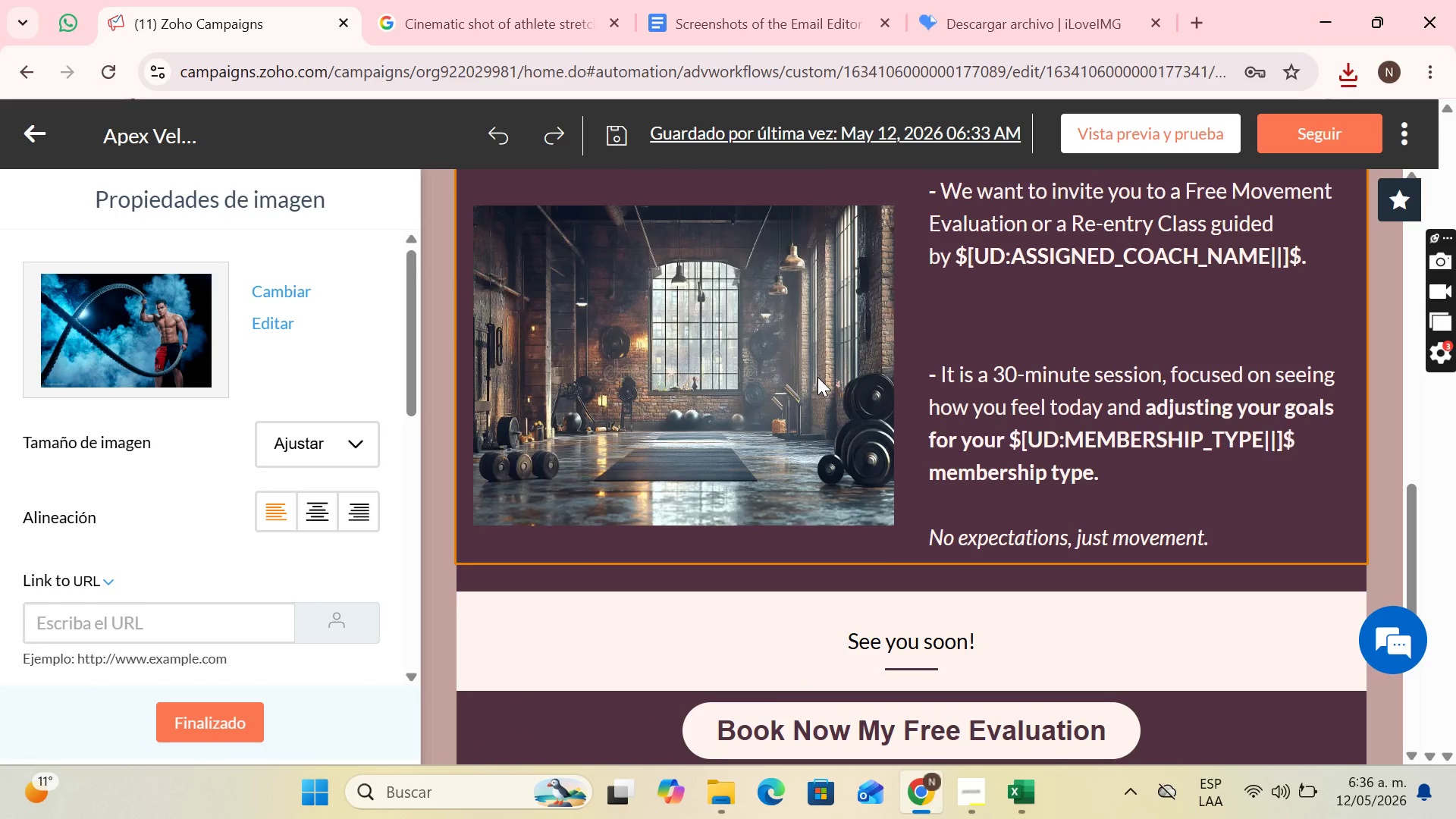 
wait(7.56)
 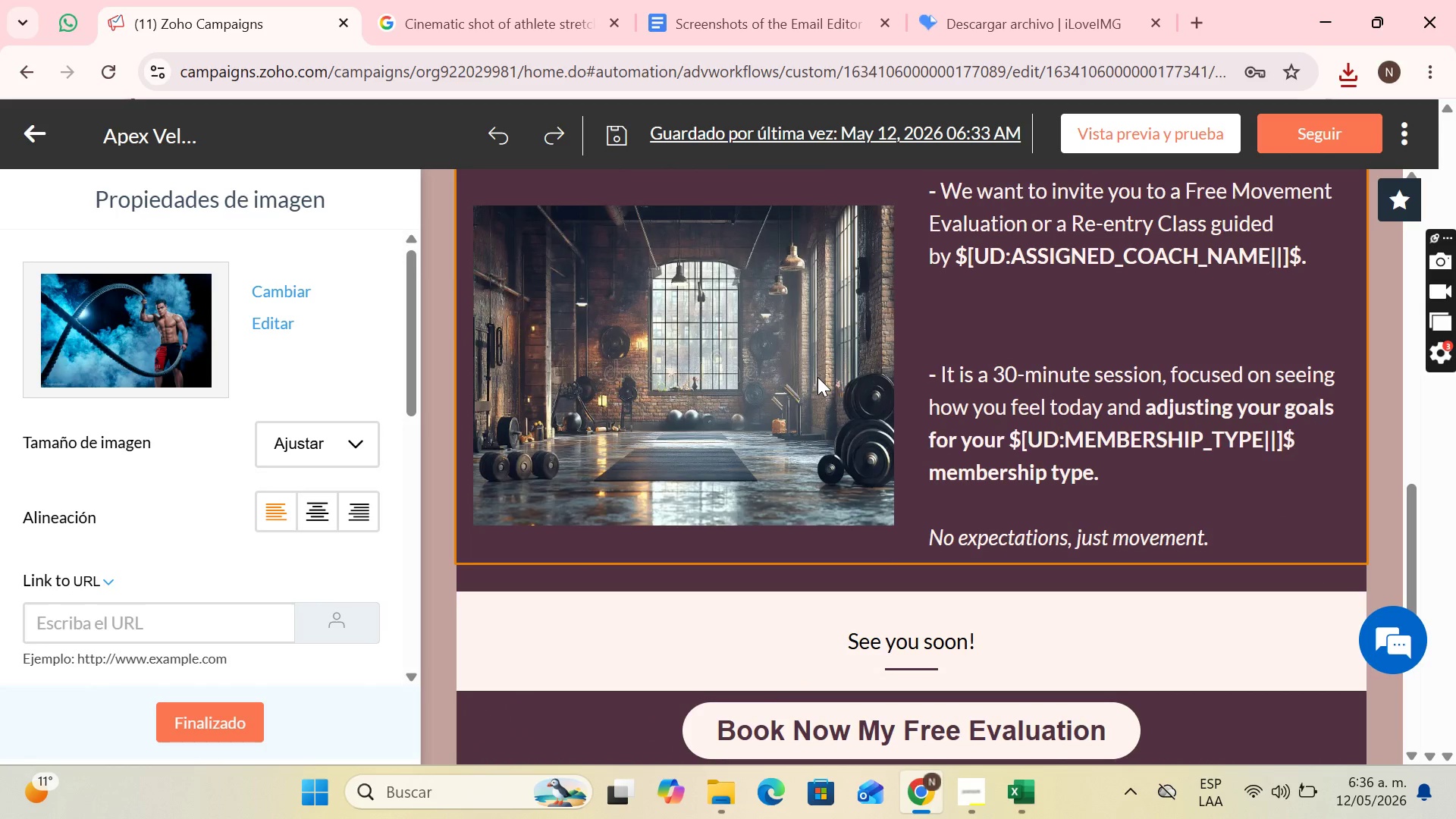 
left_click([426, 0])
 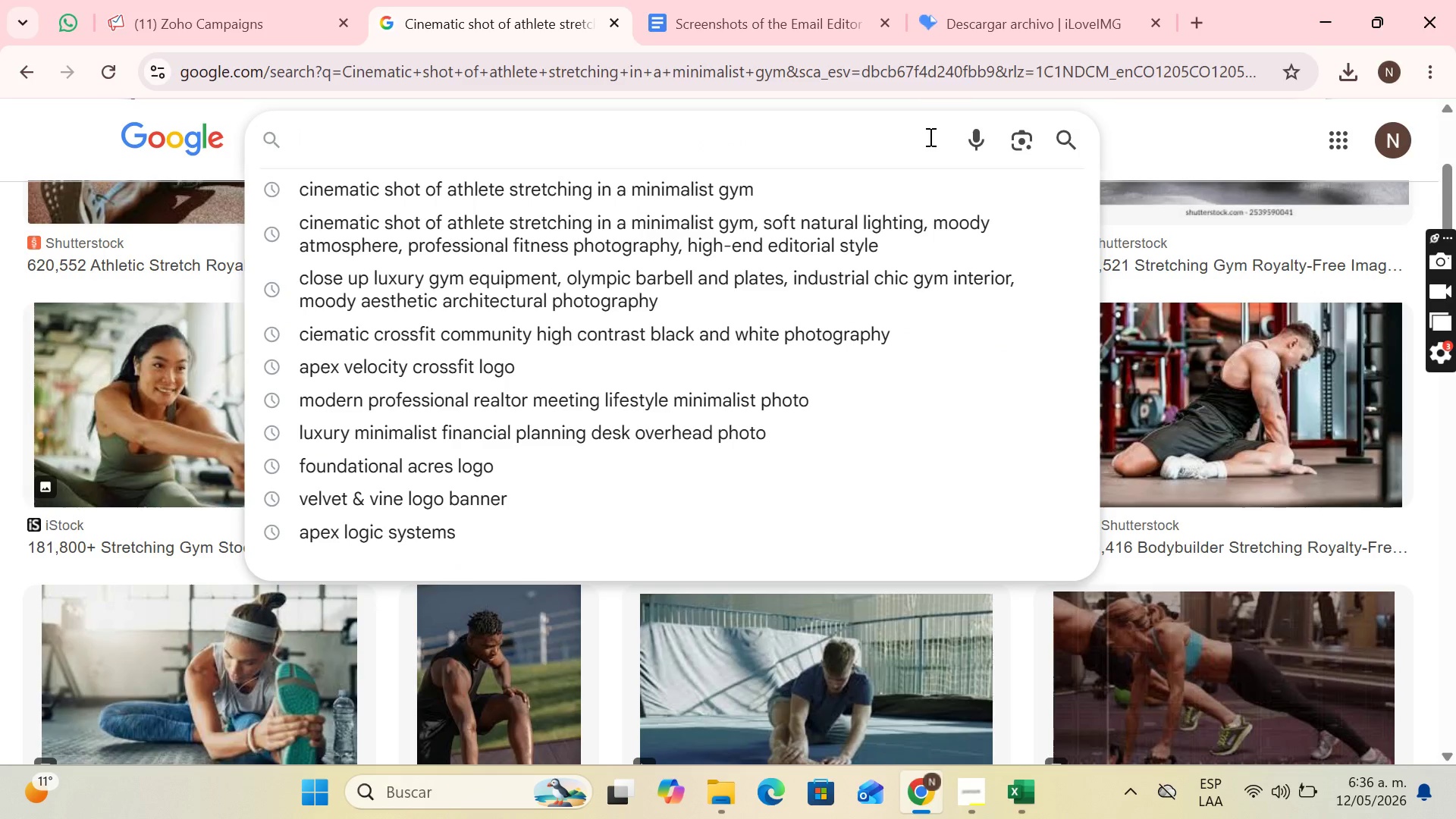 
type(fitness coach holding a clipboard or tablet, blurred gy)
 